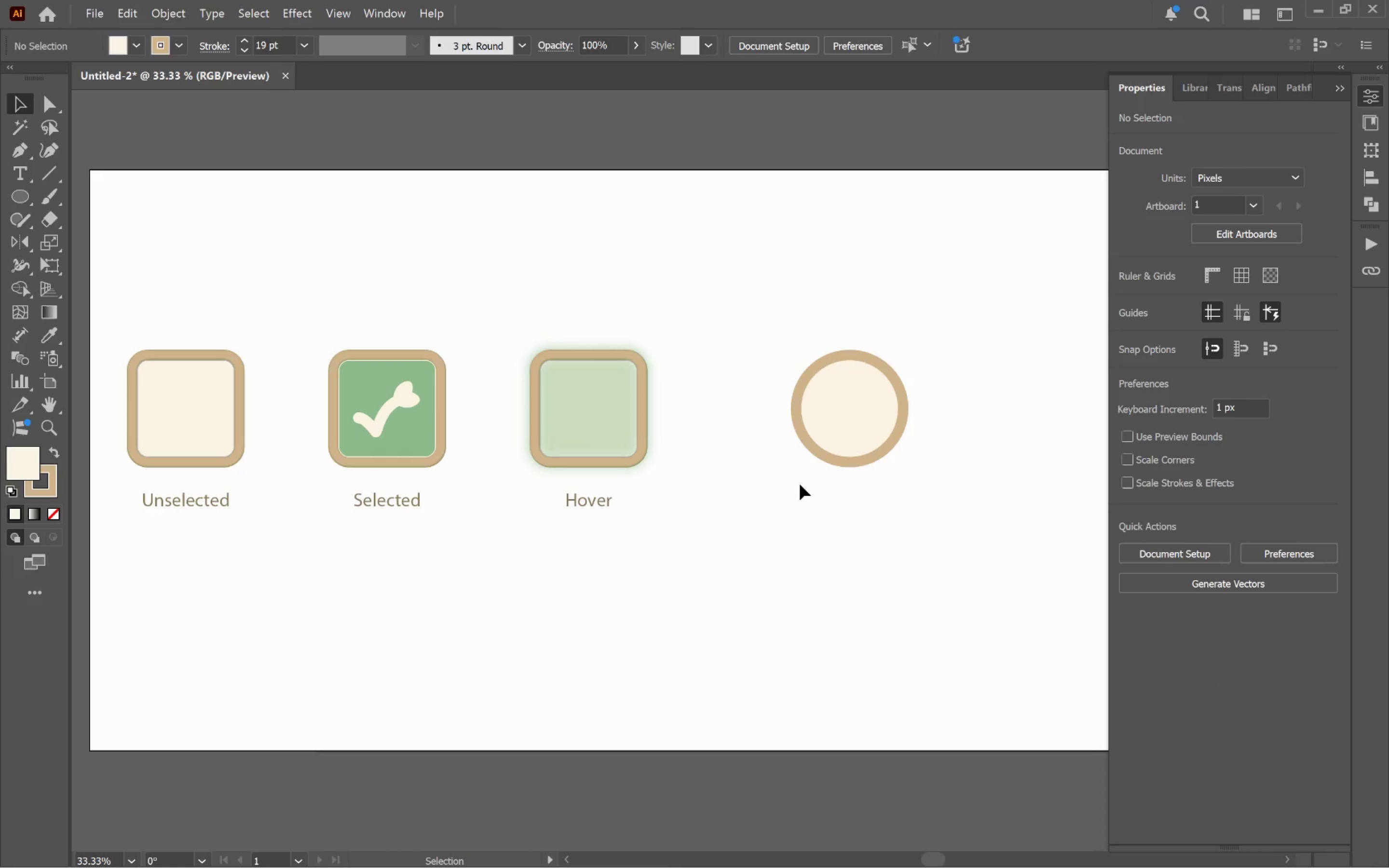 
hold_key(key=Space, duration=0.51)
 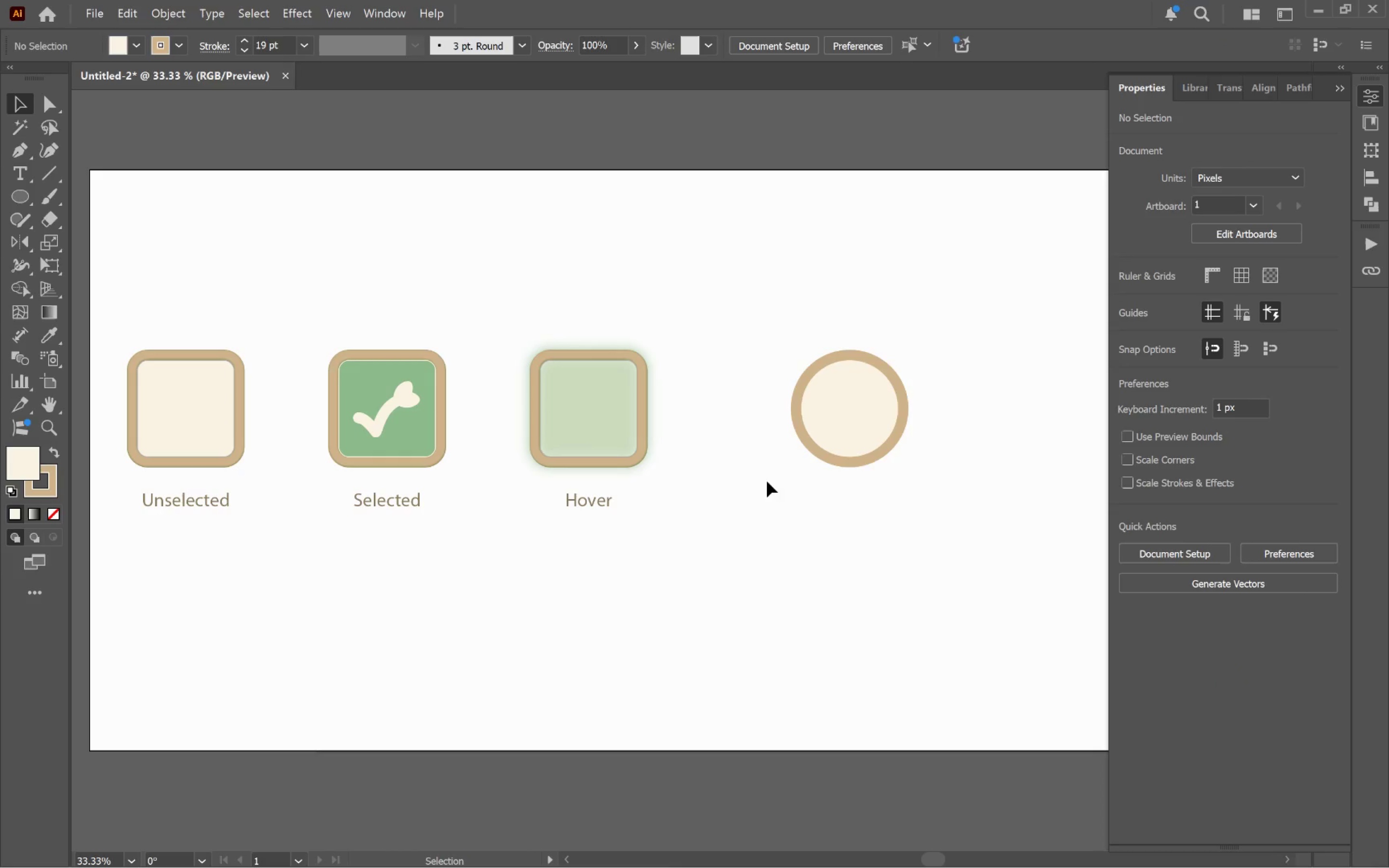 
hold_key(key=Space, duration=1.51)
 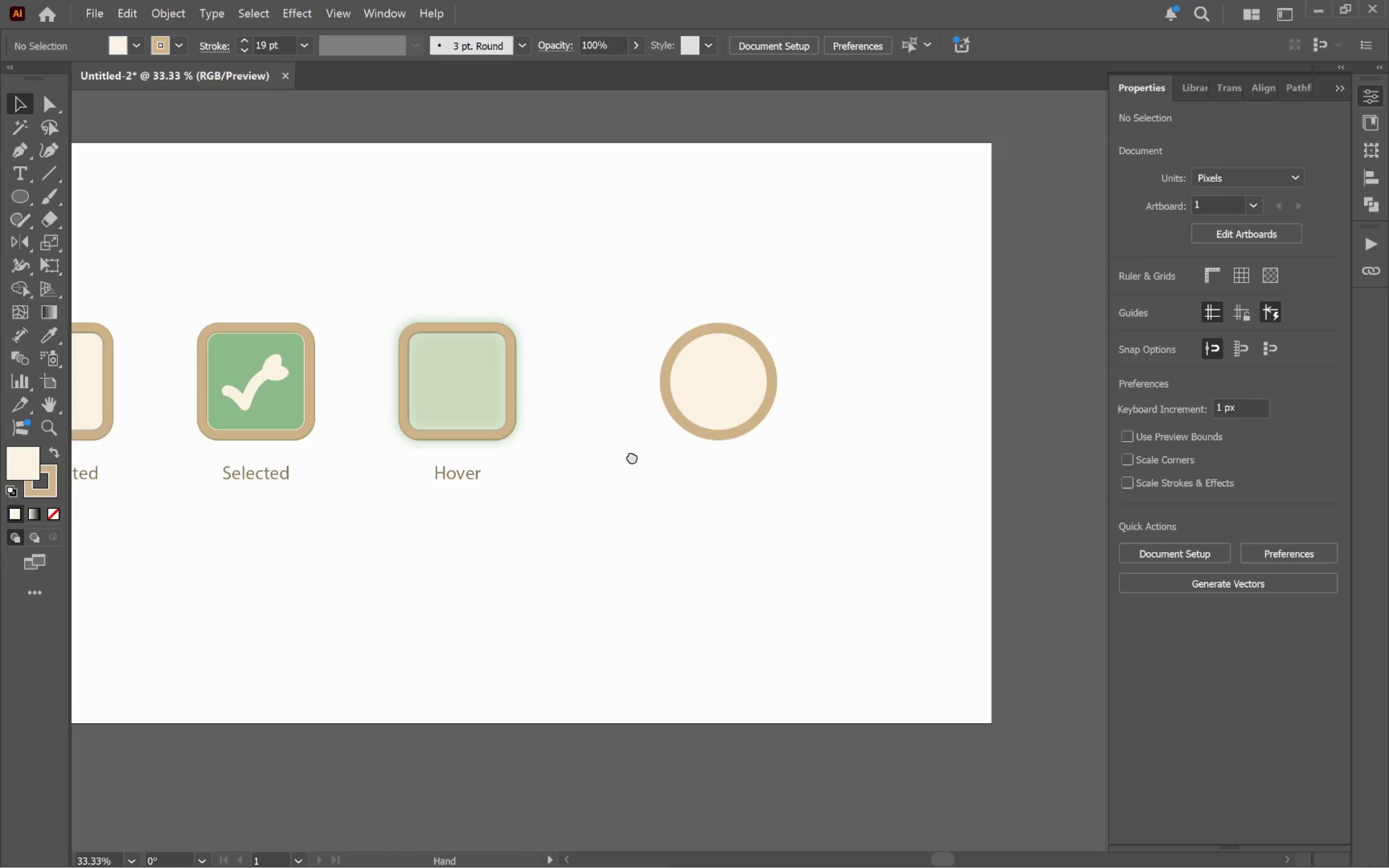 
left_click_drag(start_coordinate=[763, 482], to_coordinate=[795, 482])
 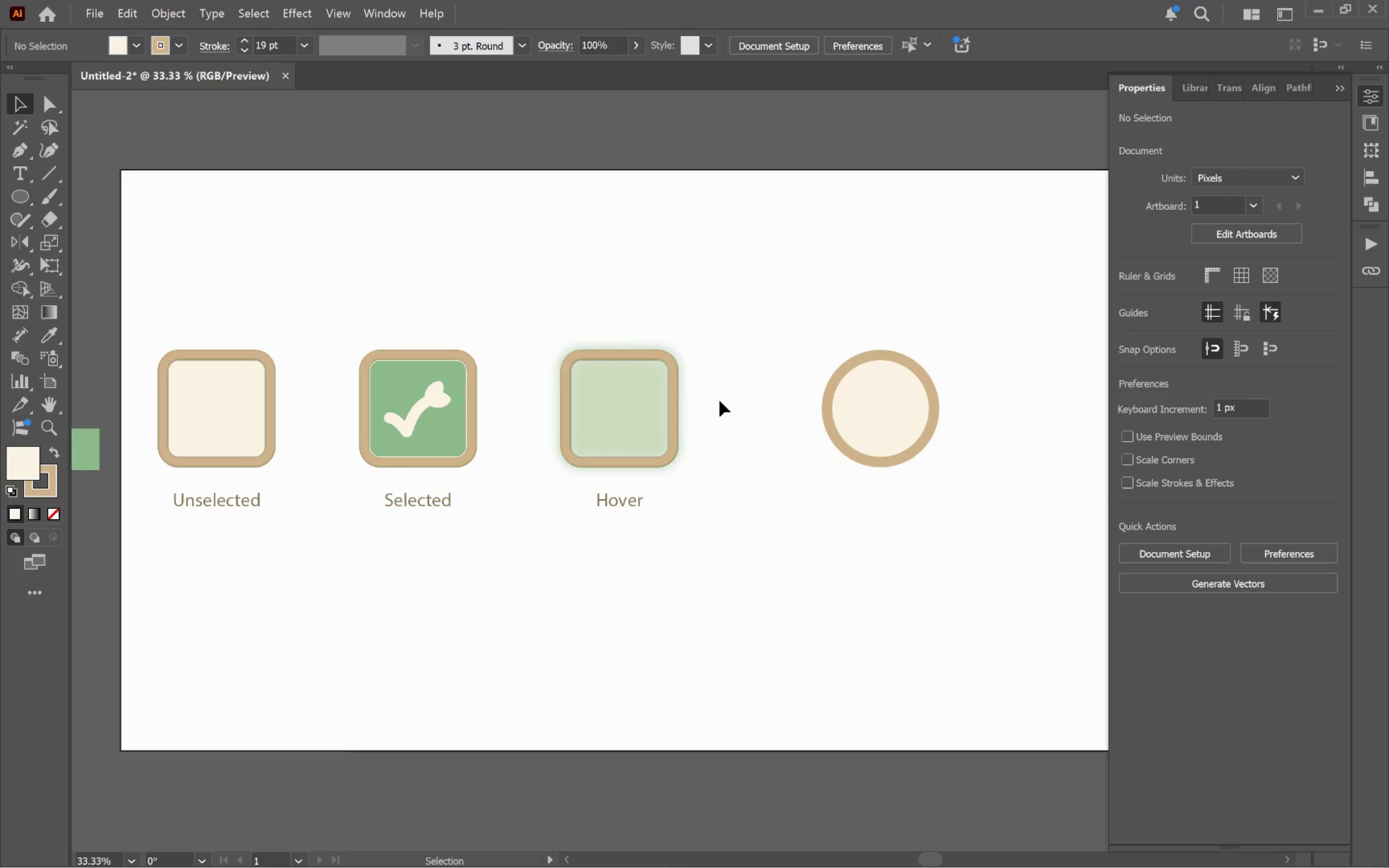 
hold_key(key=Space, duration=1.51)
 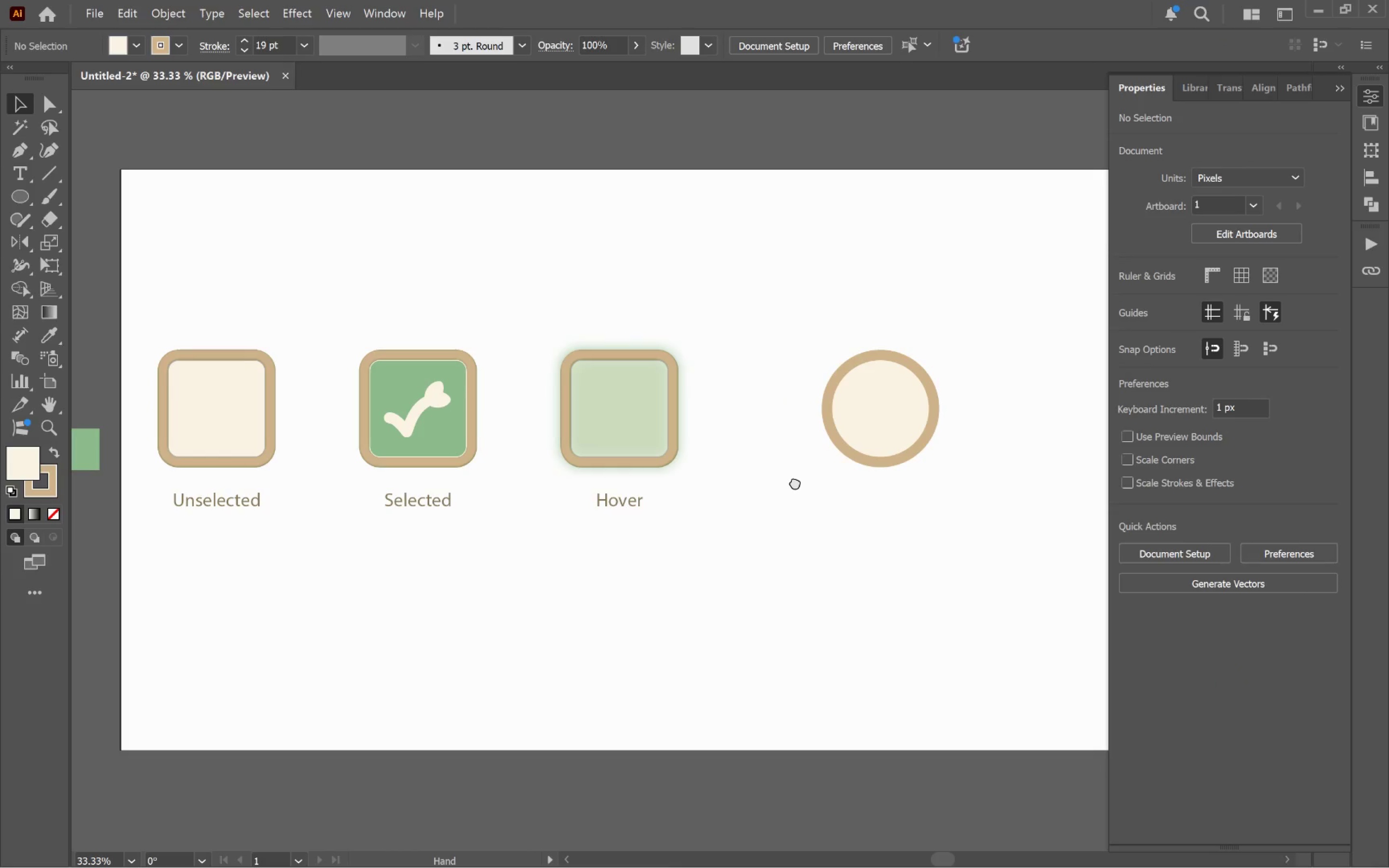 
key(Space)
 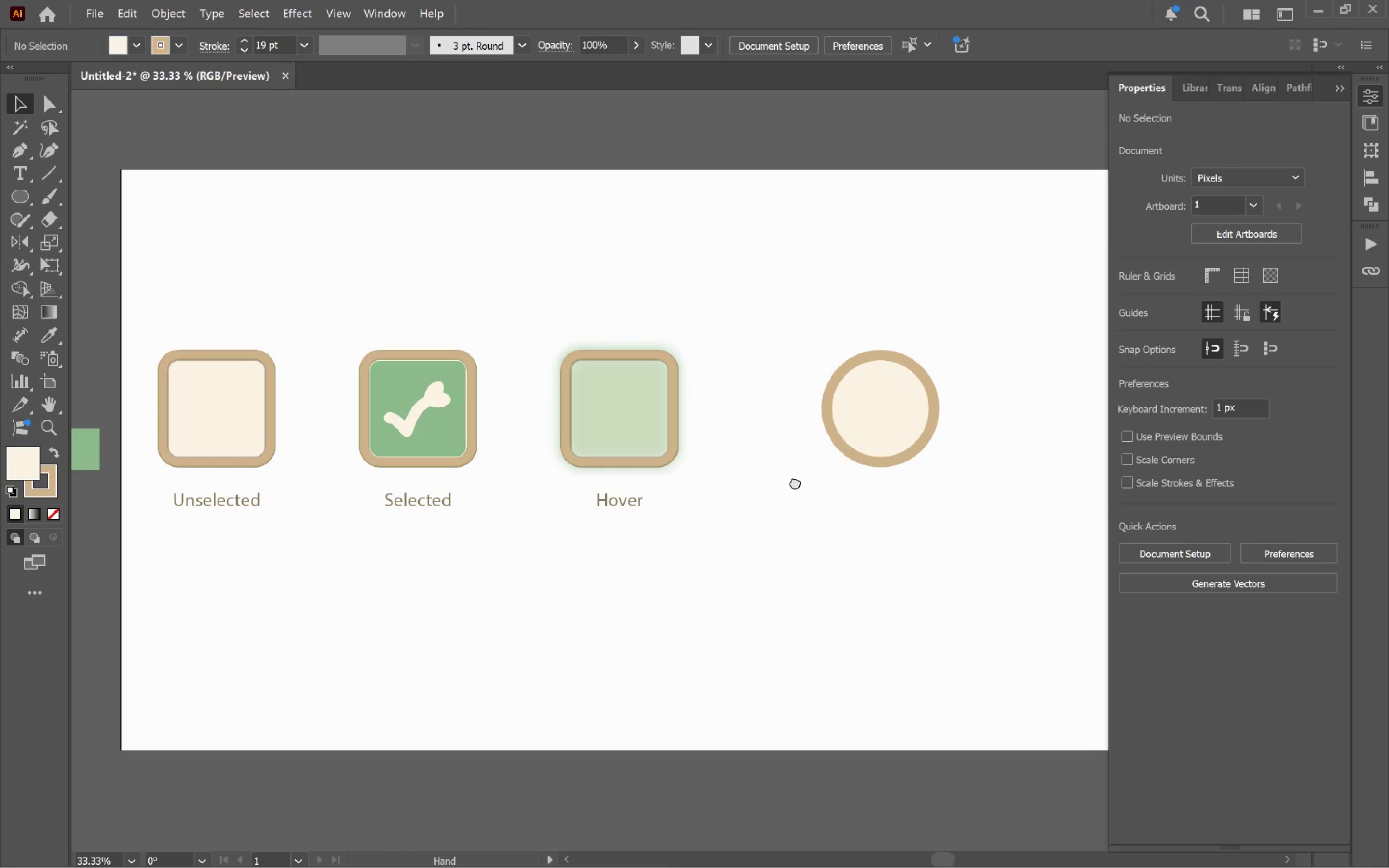 
key(Space)
 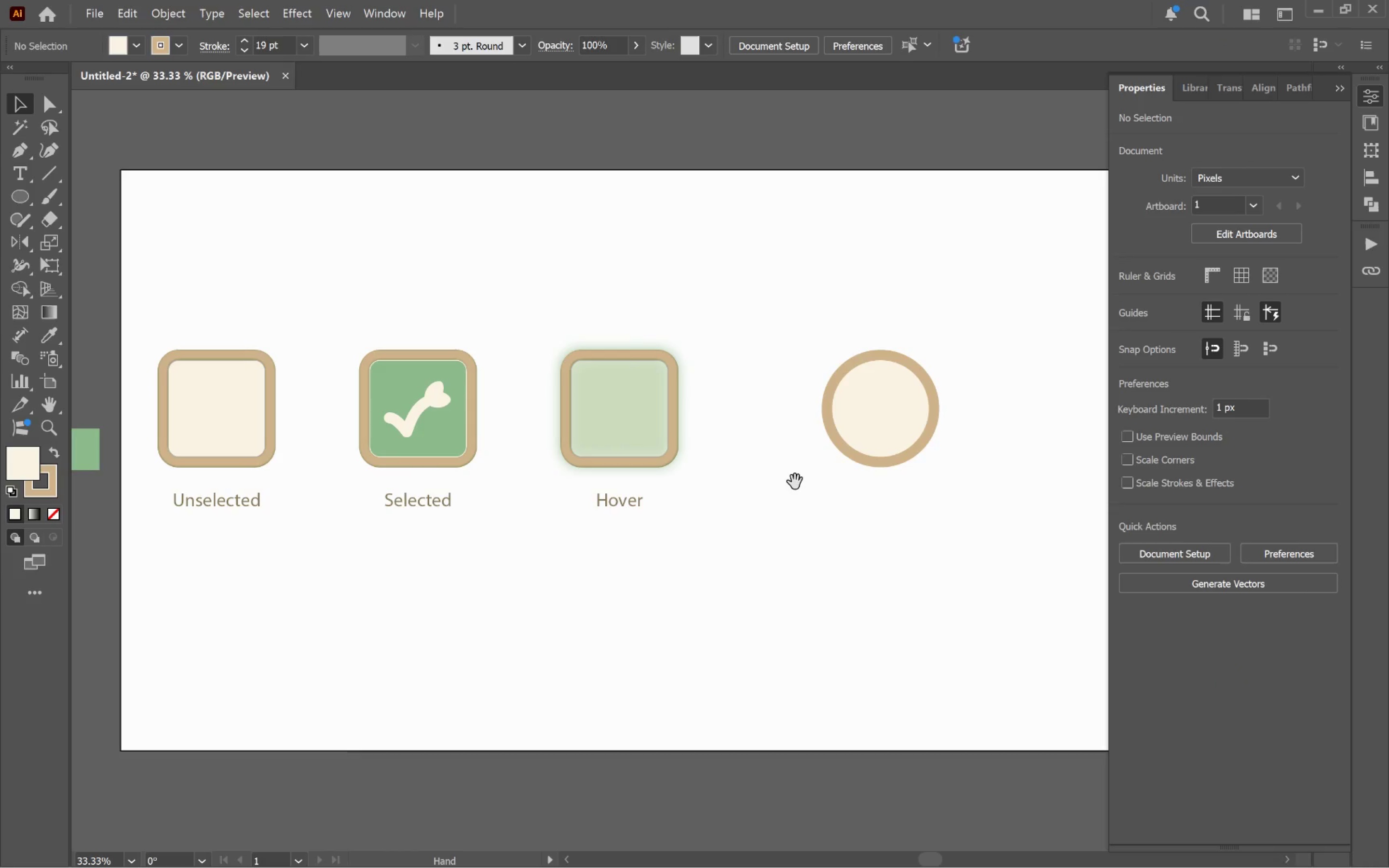 
key(Space)
 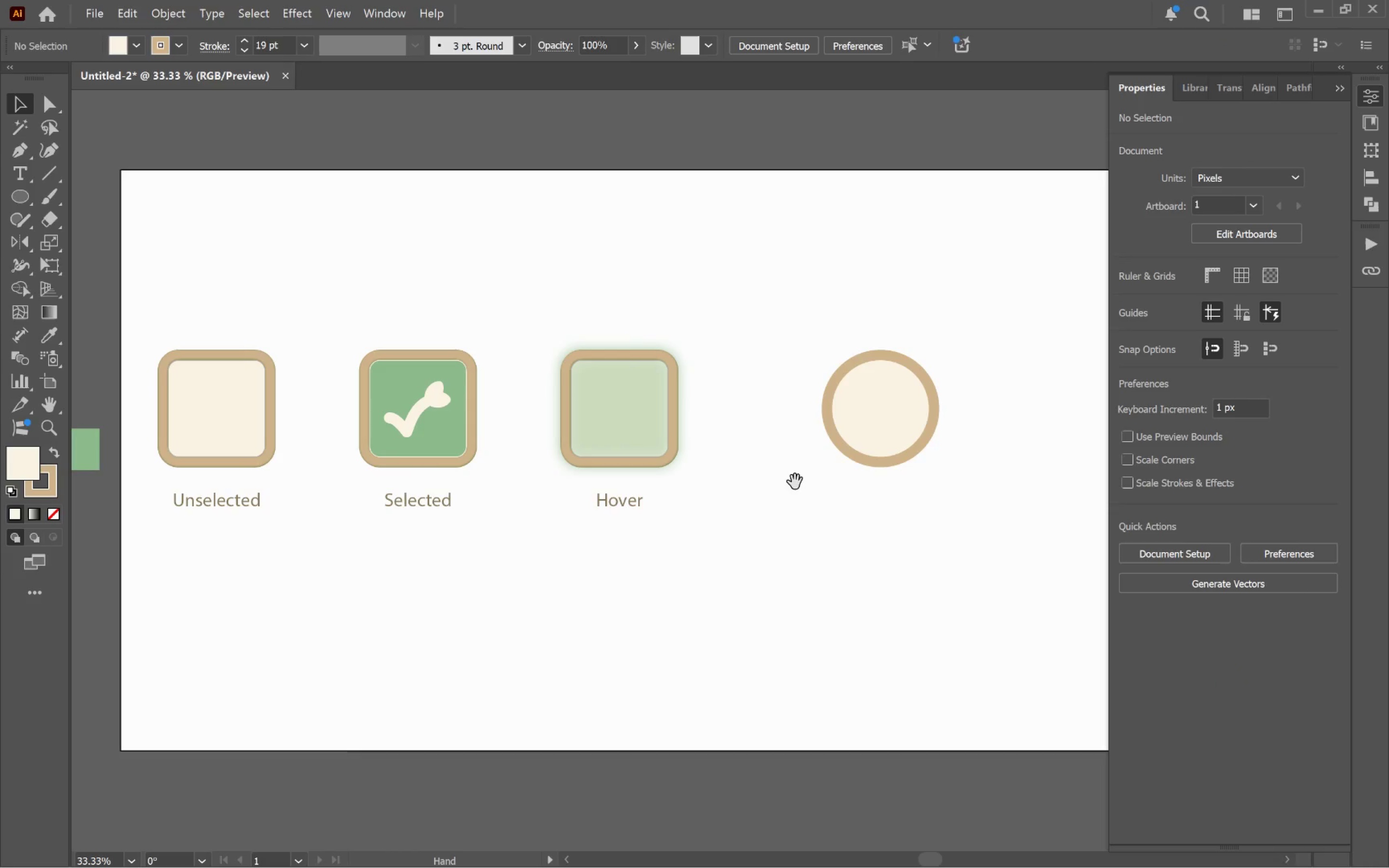 
key(Space)
 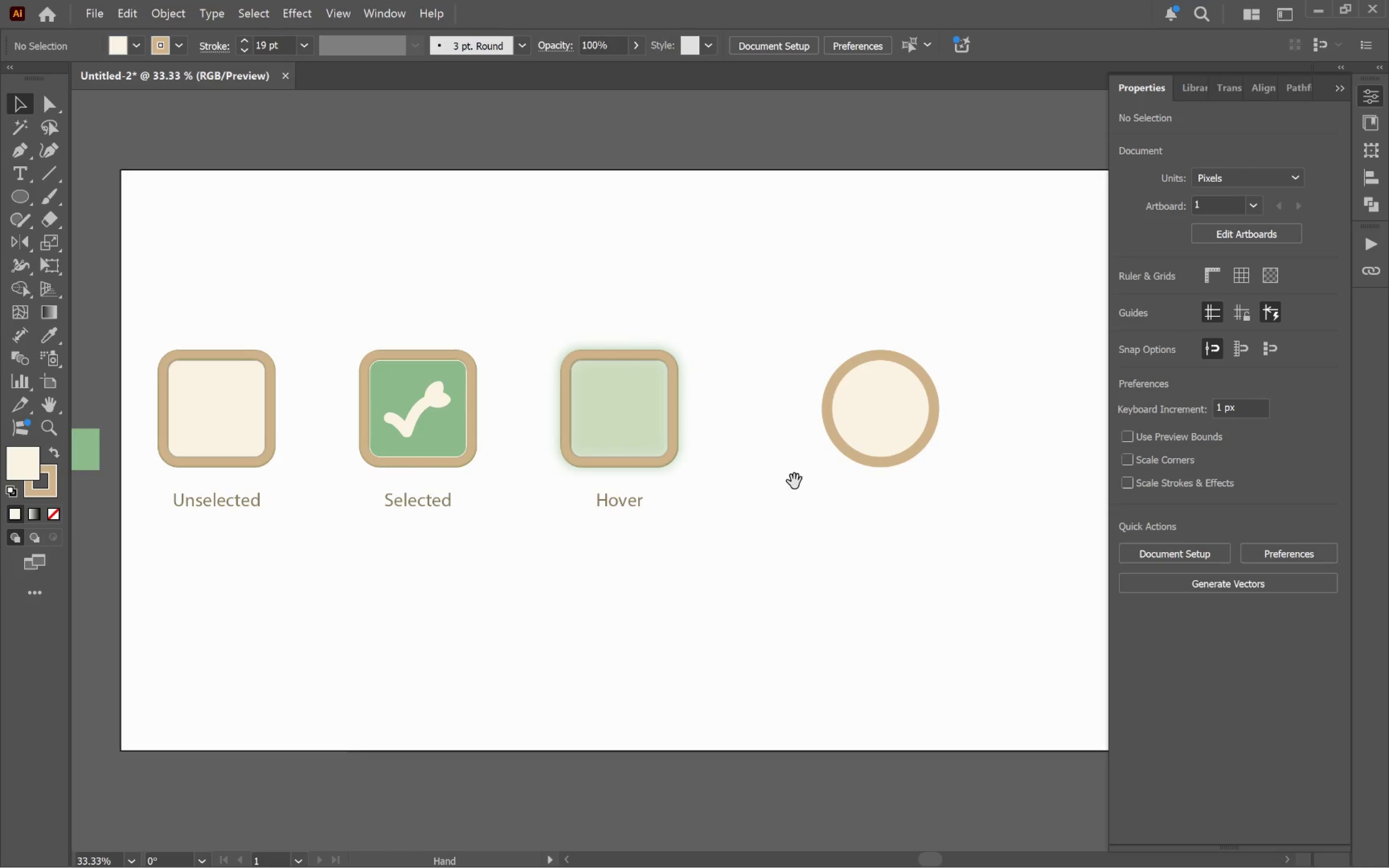 
key(Space)
 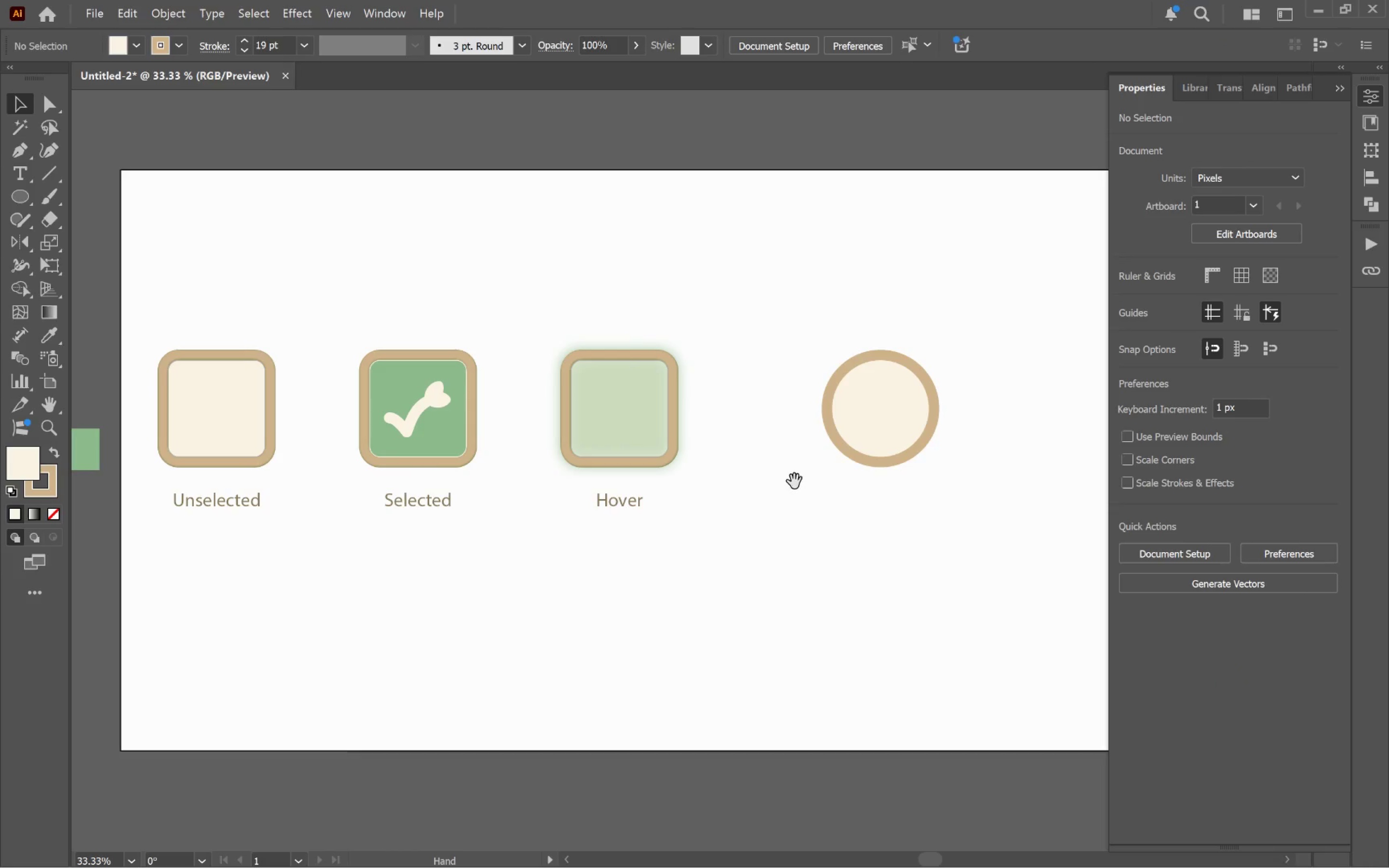 
key(Space)
 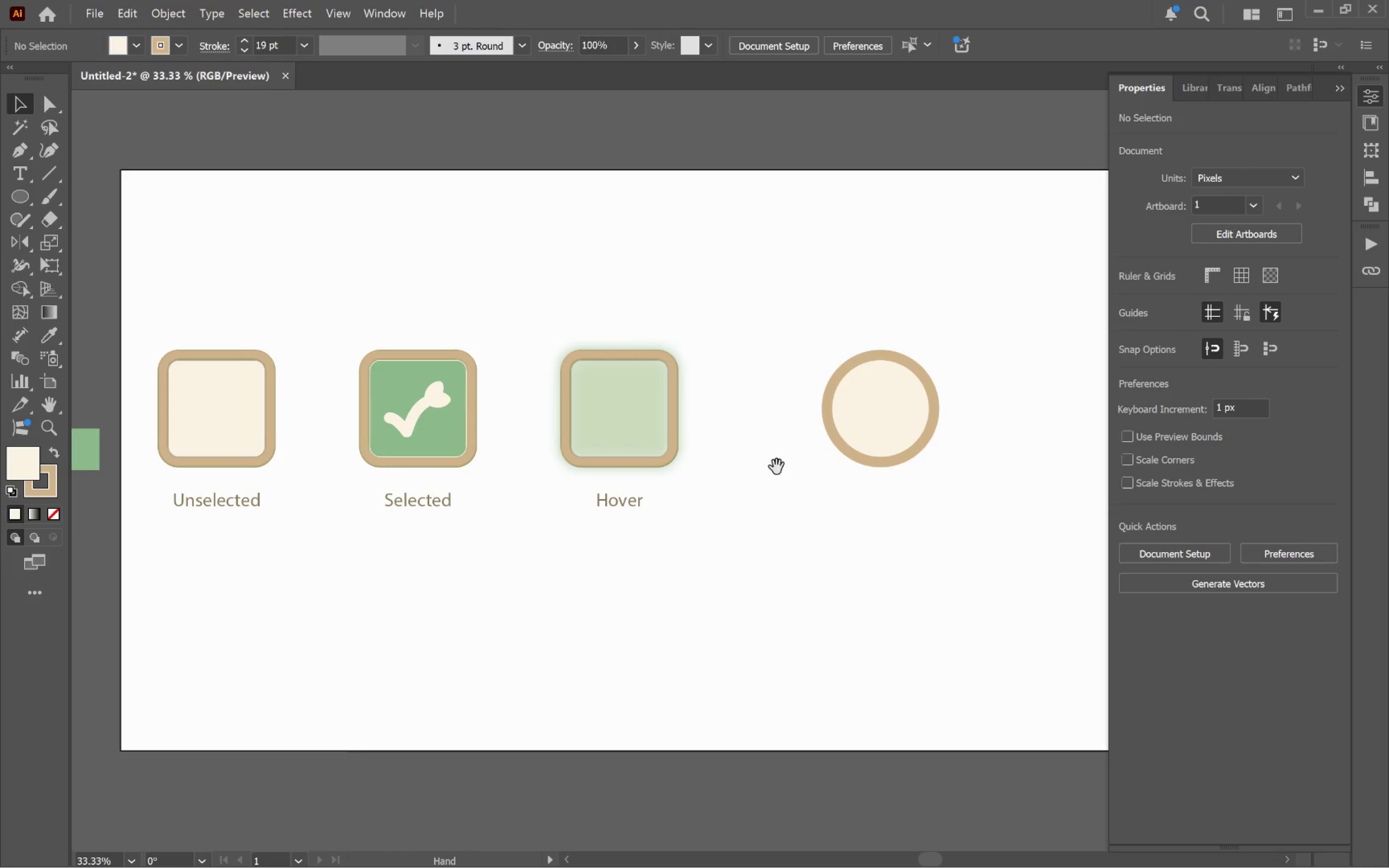 
key(Space)
 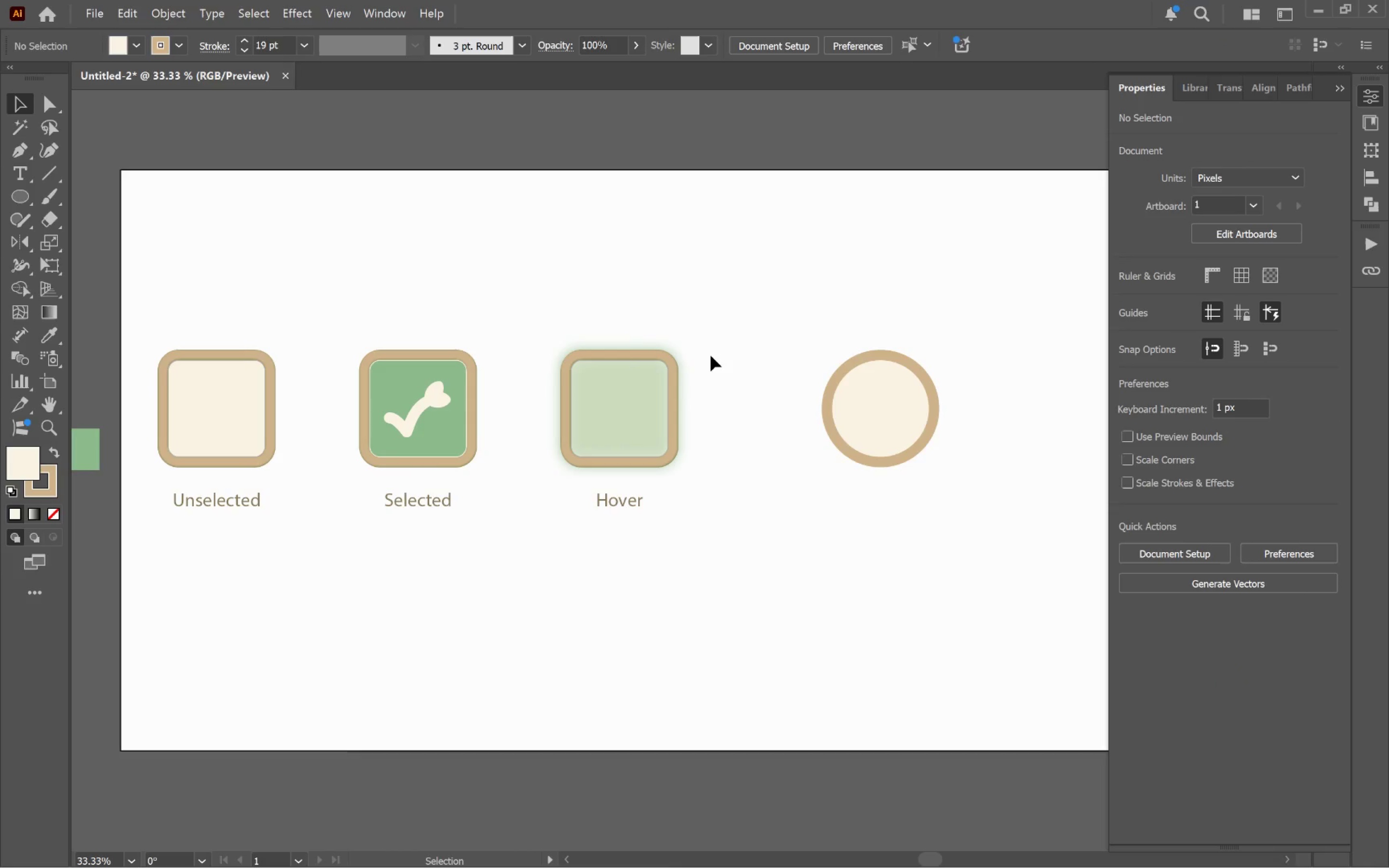 
left_click_drag(start_coordinate=[710, 350], to_coordinate=[619, 556])
 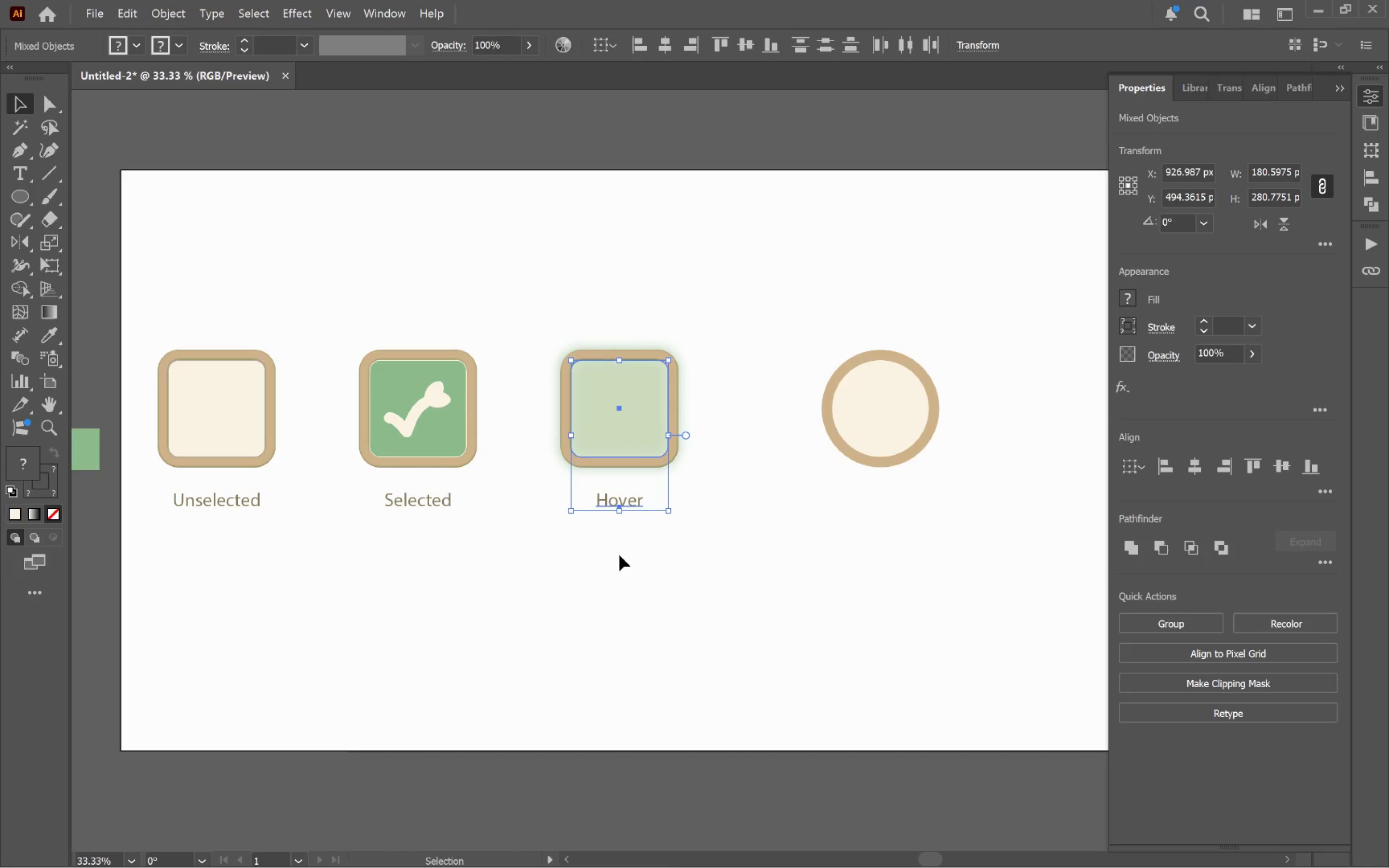 
key(Alt+Tab)
 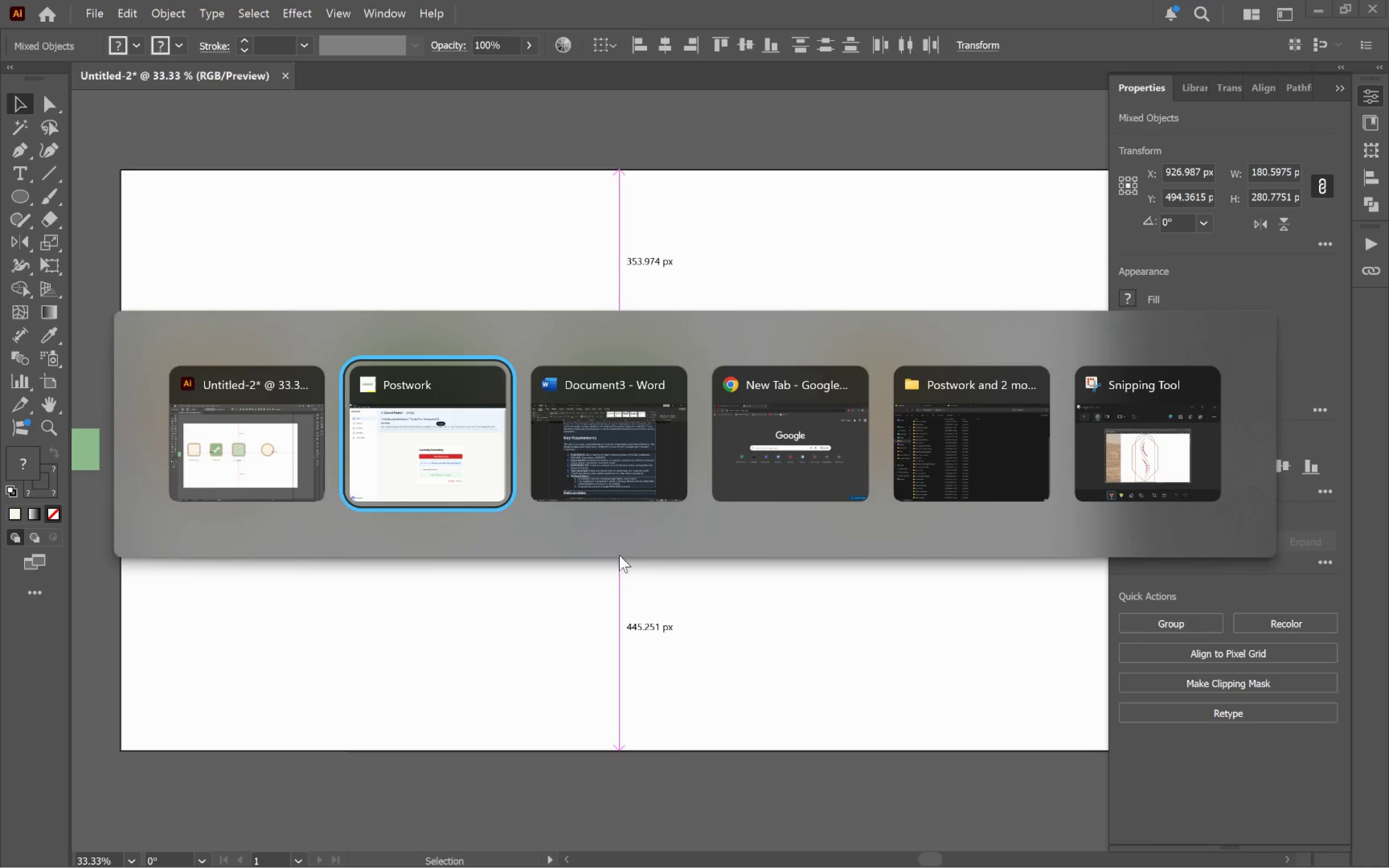 
key(Alt+Tab)
 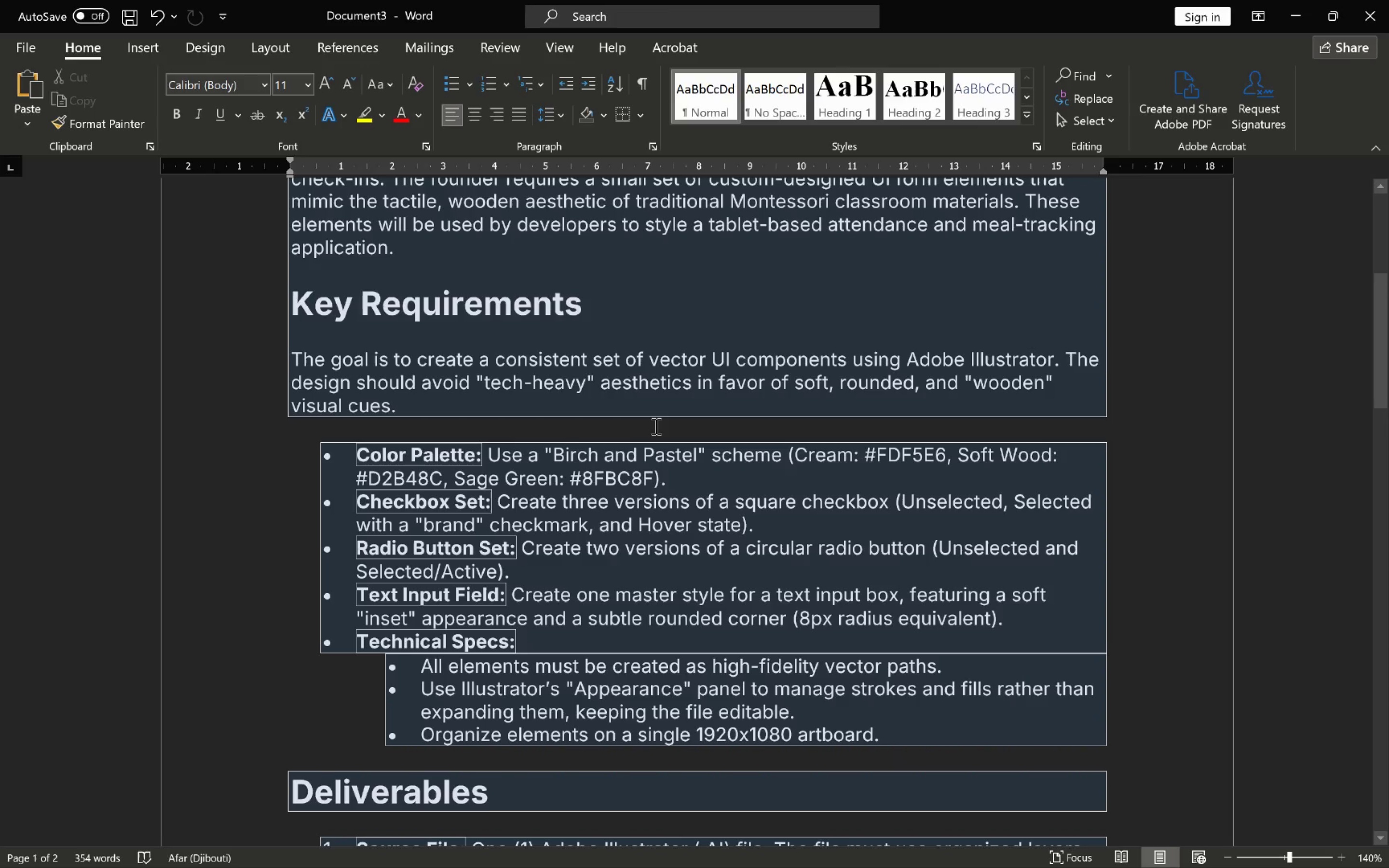 
scroll: coordinate [655, 427], scroll_direction: down, amount: 4.0
 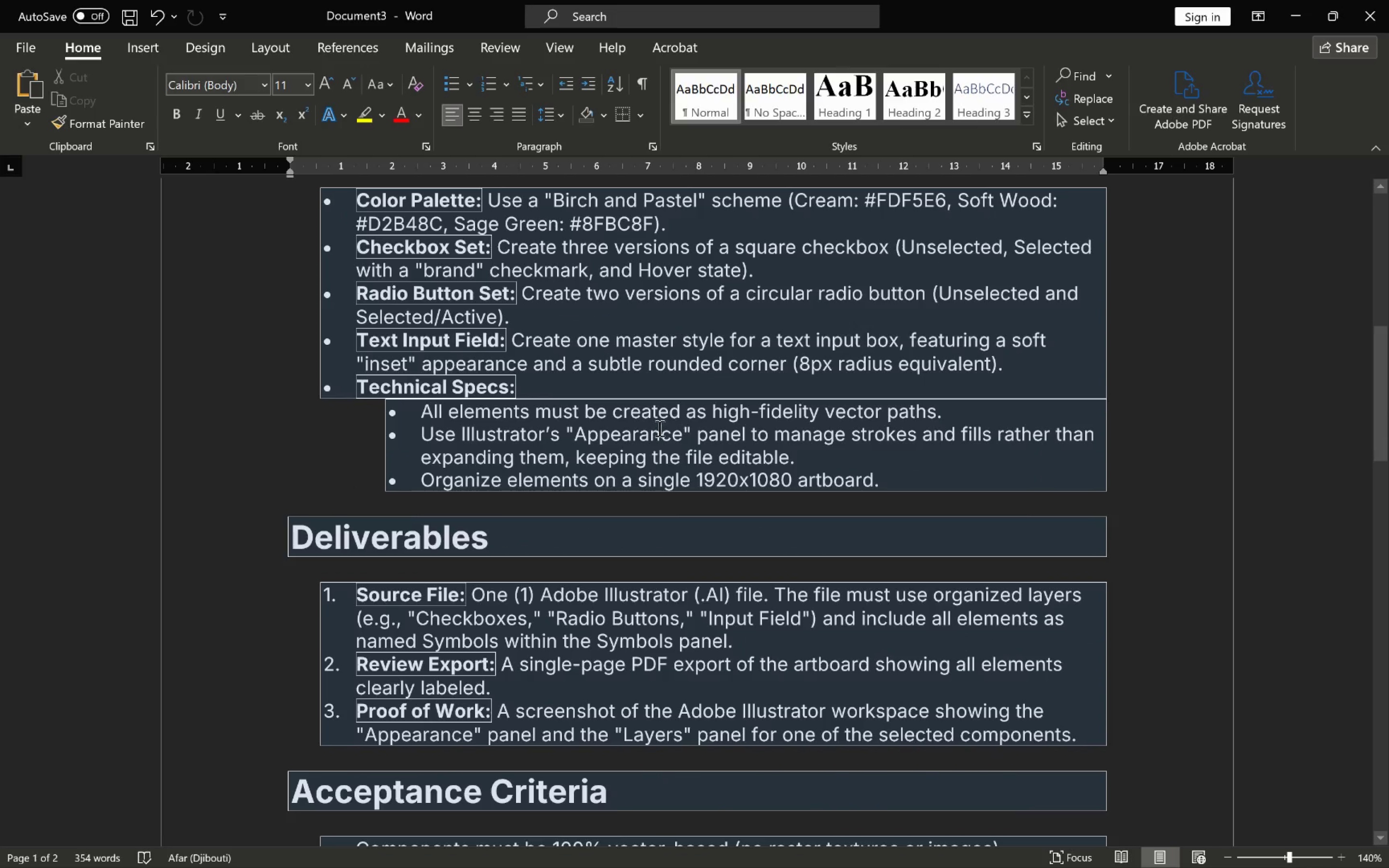 
key(Alt+AltLeft)
 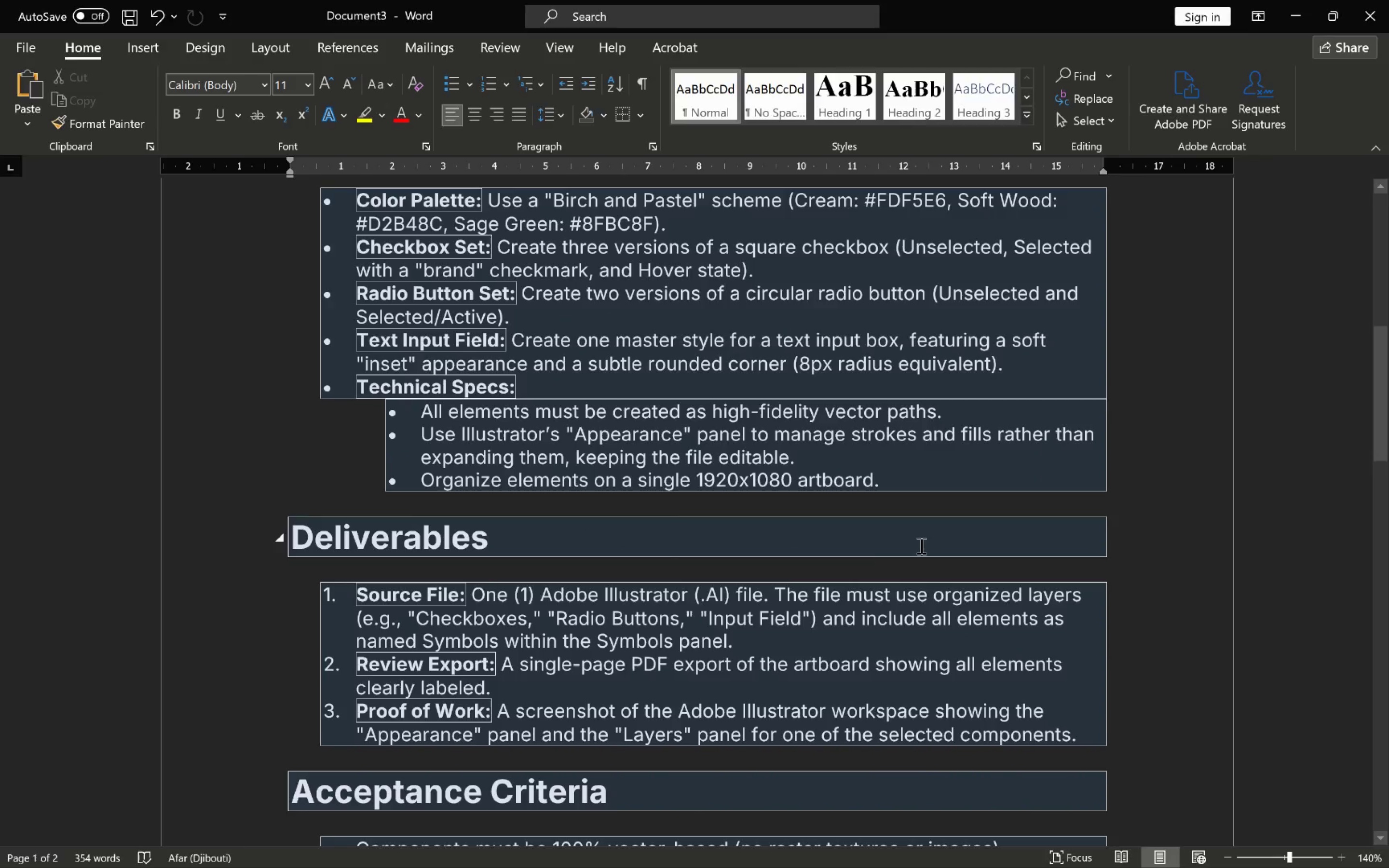 
key(Alt+Tab)
 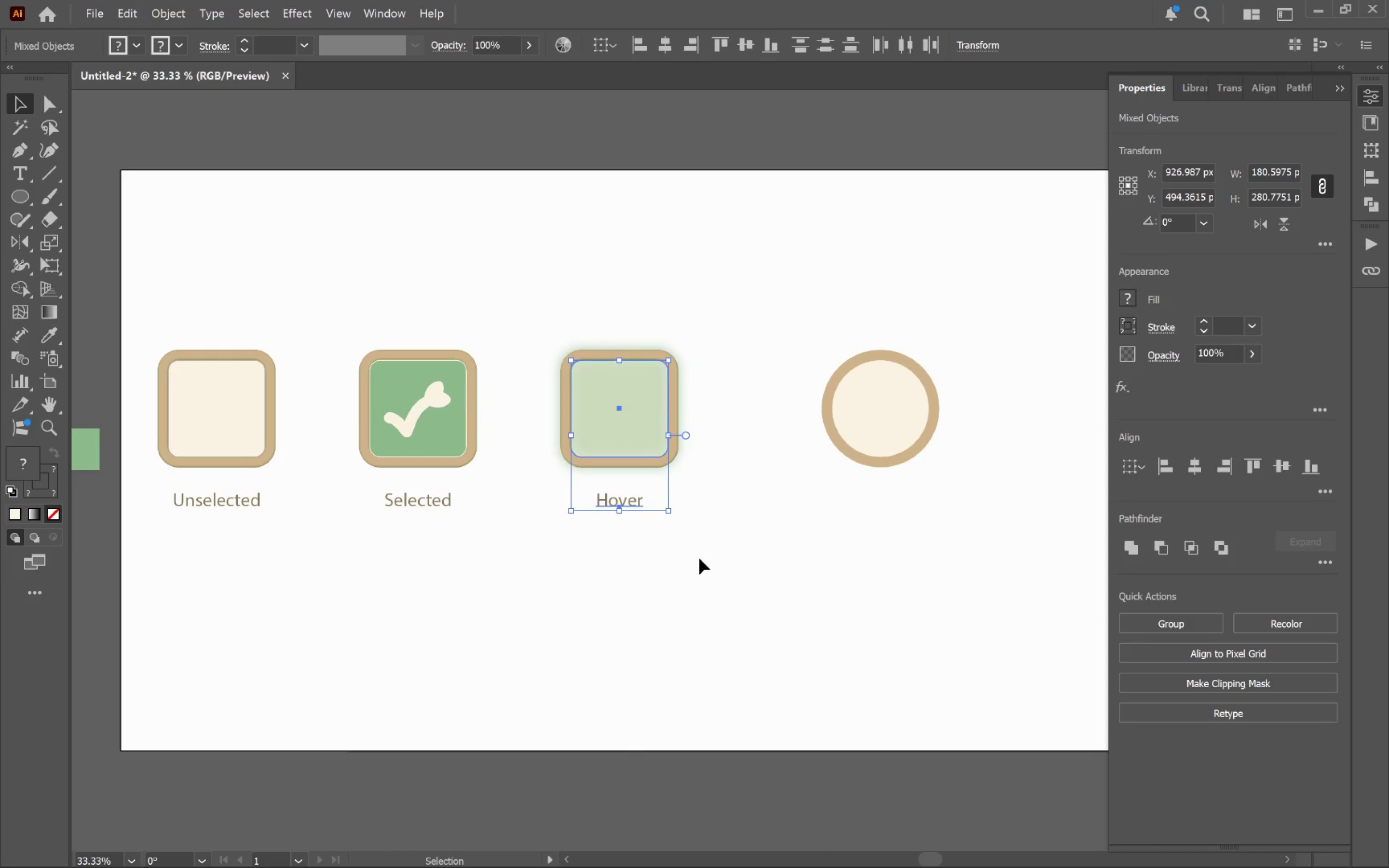 
left_click([719, 562])
 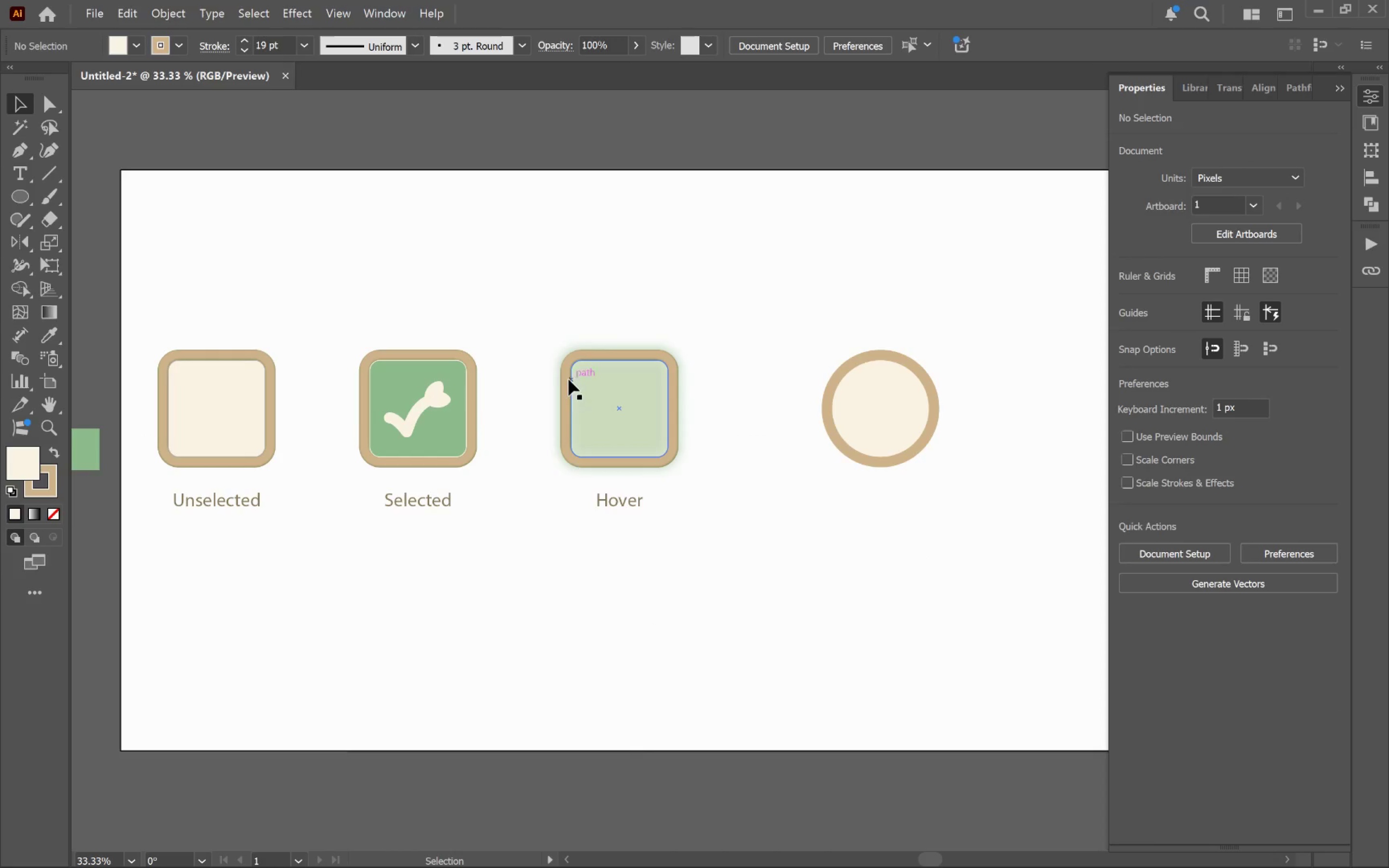 
left_click([603, 395])
 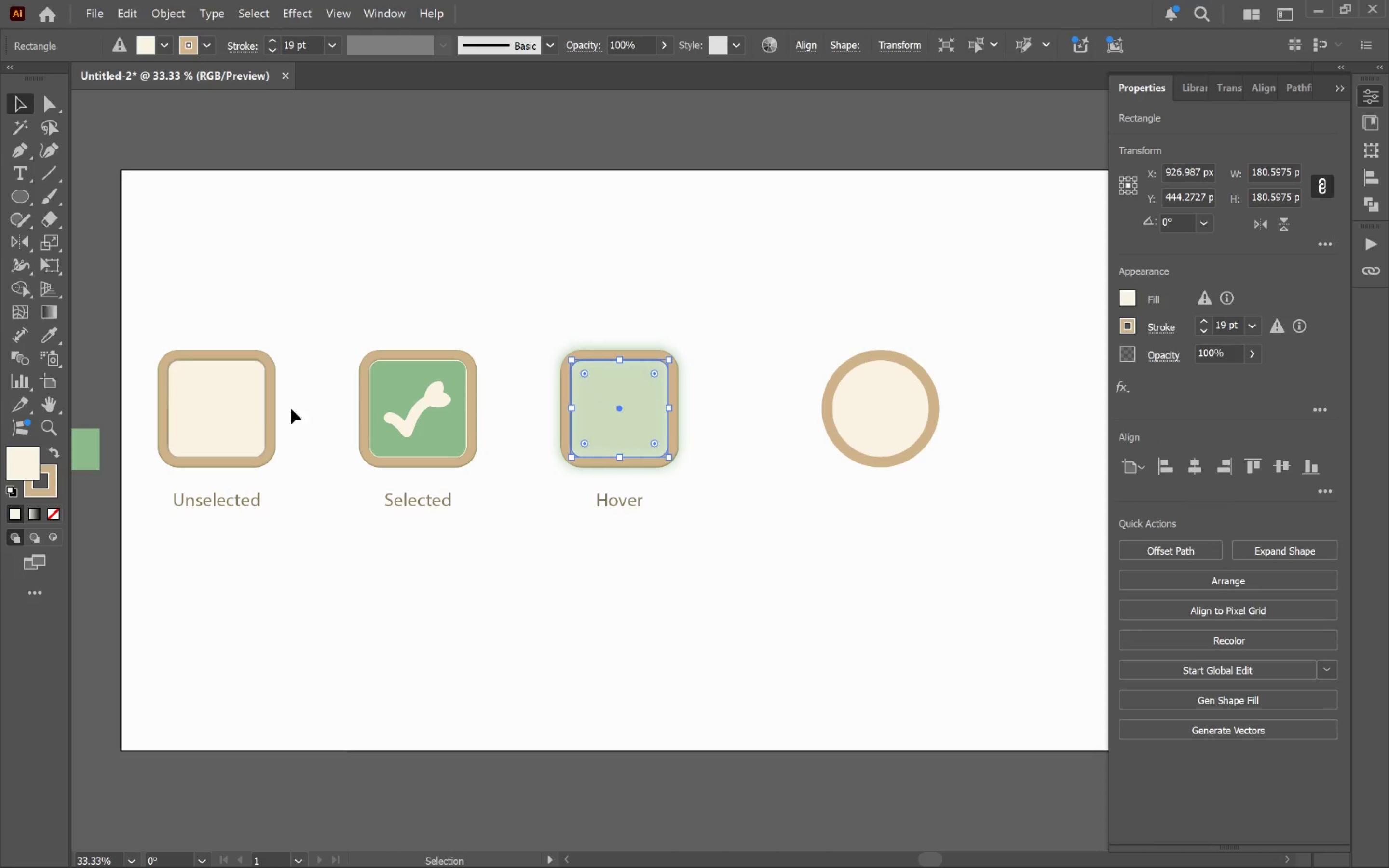 
left_click([236, 410])
 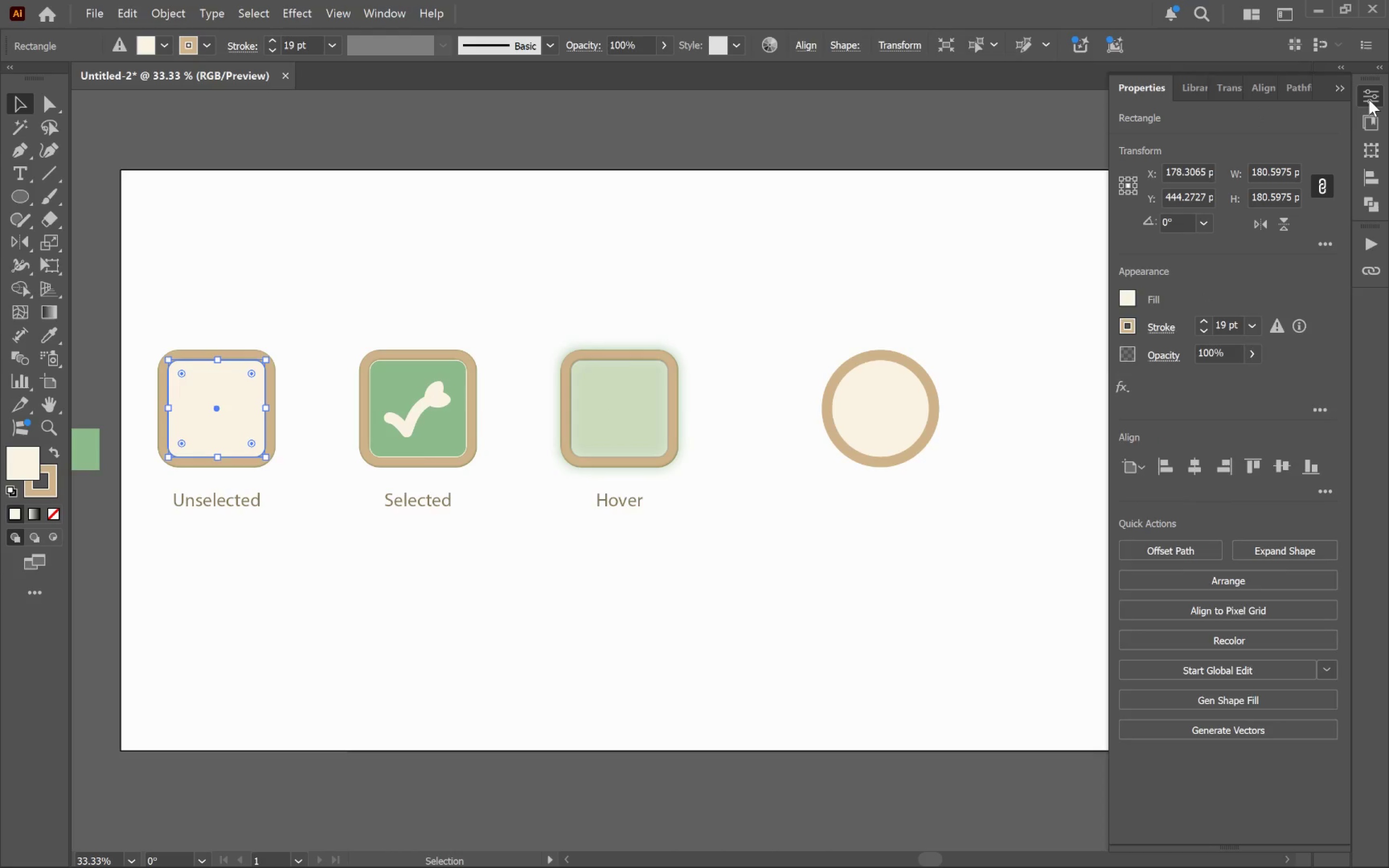 
left_click([1334, 417])
 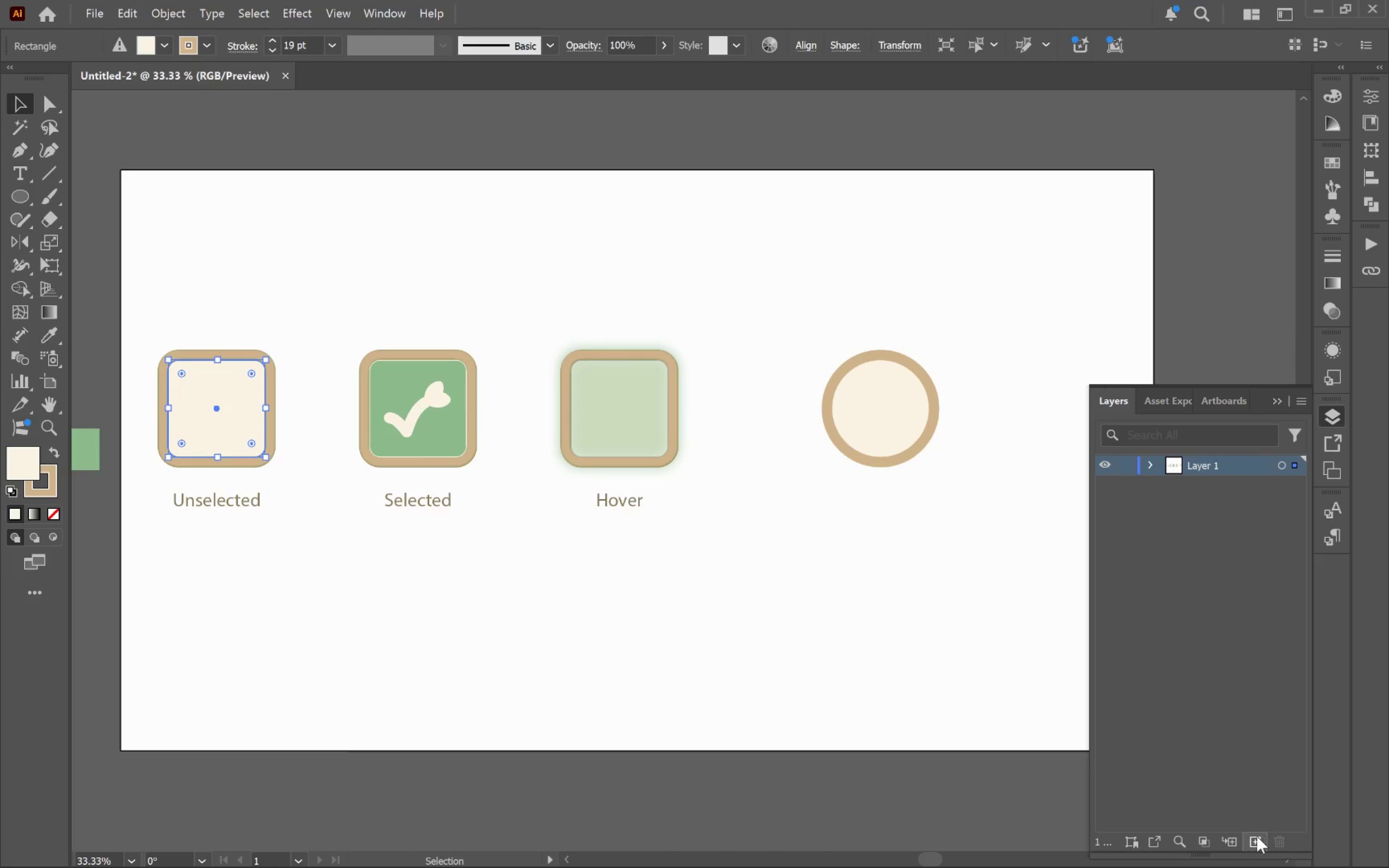 
double_click([1253, 841])
 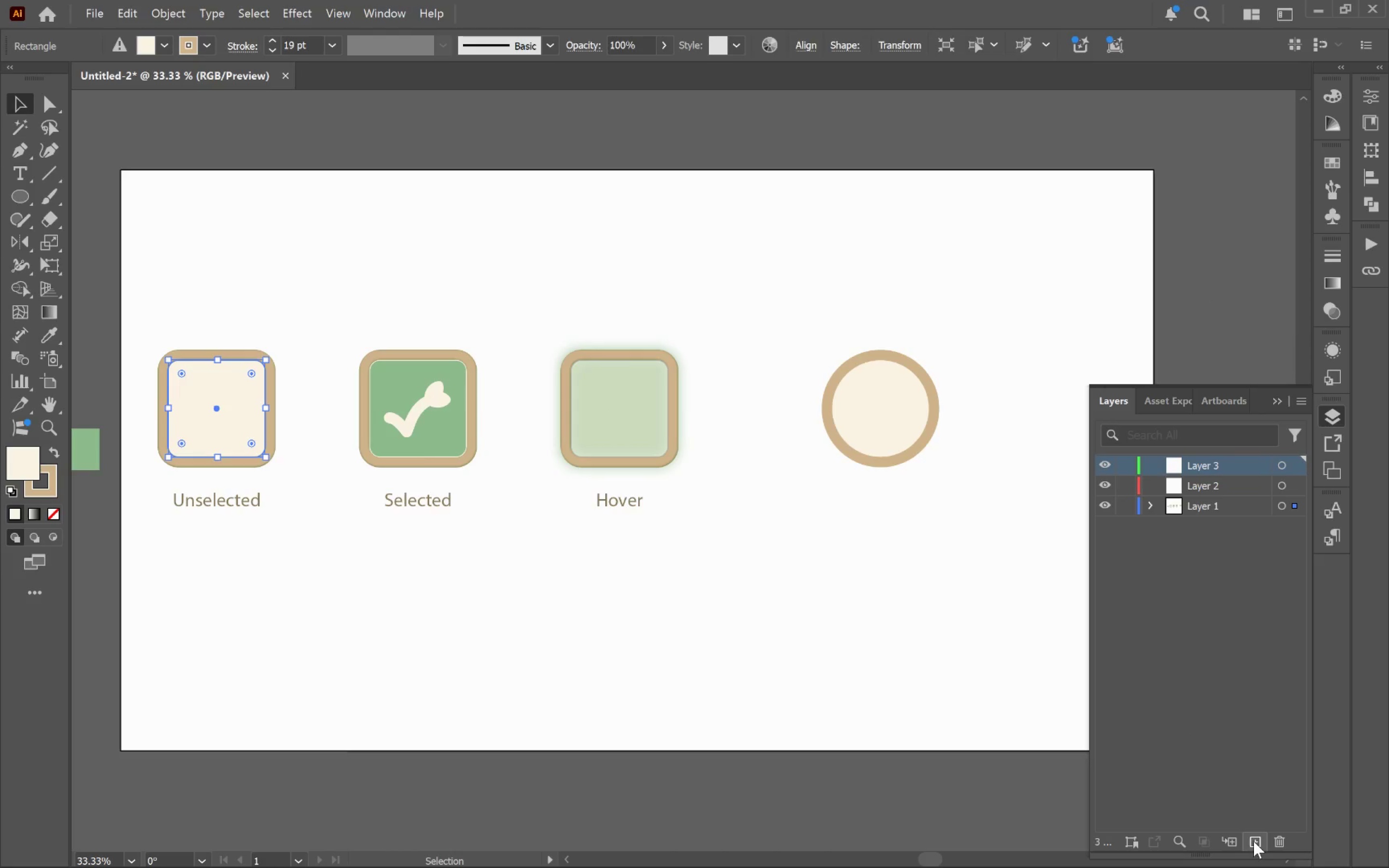 
triple_click([1253, 841])
 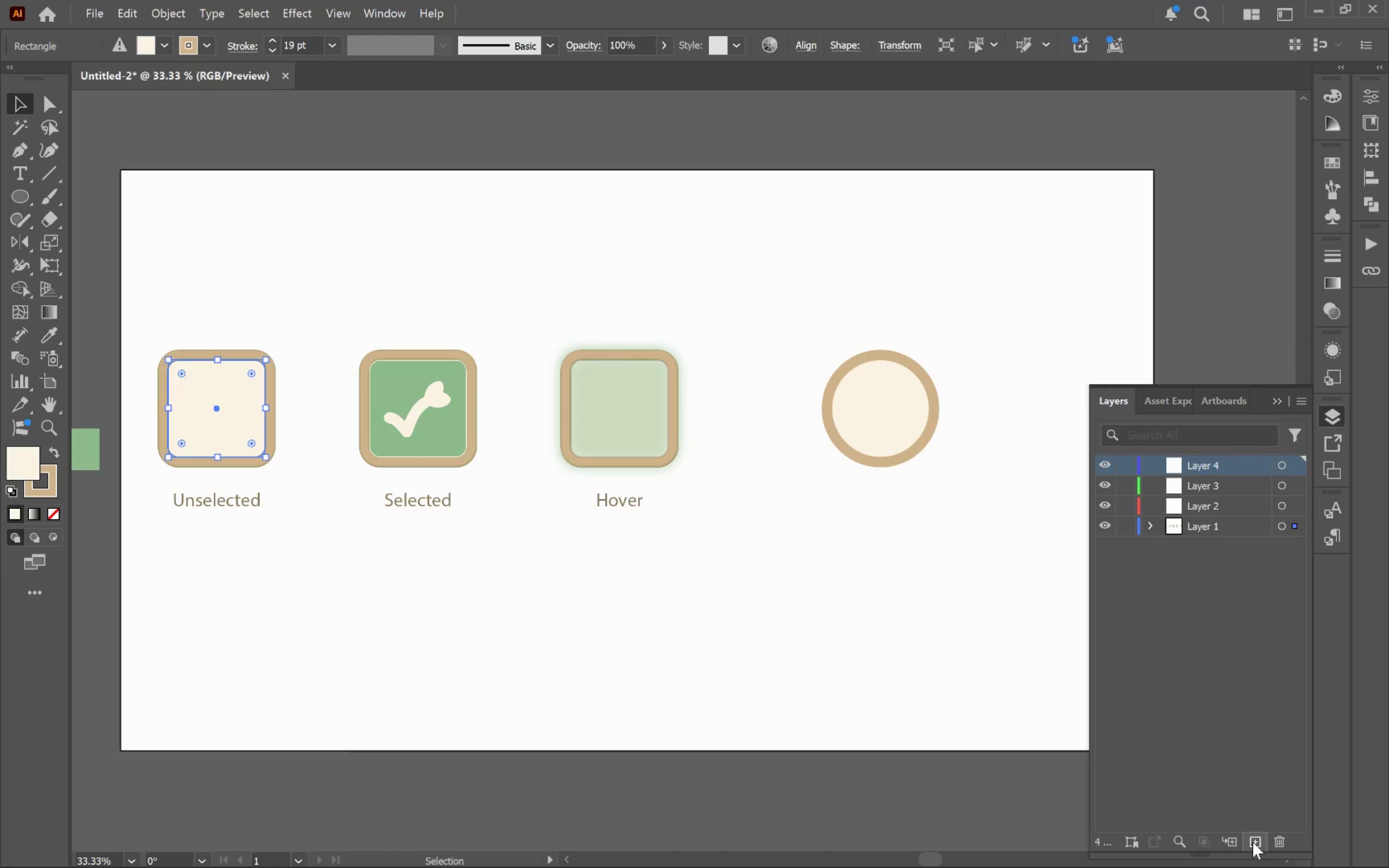 
triple_click([1253, 842])
 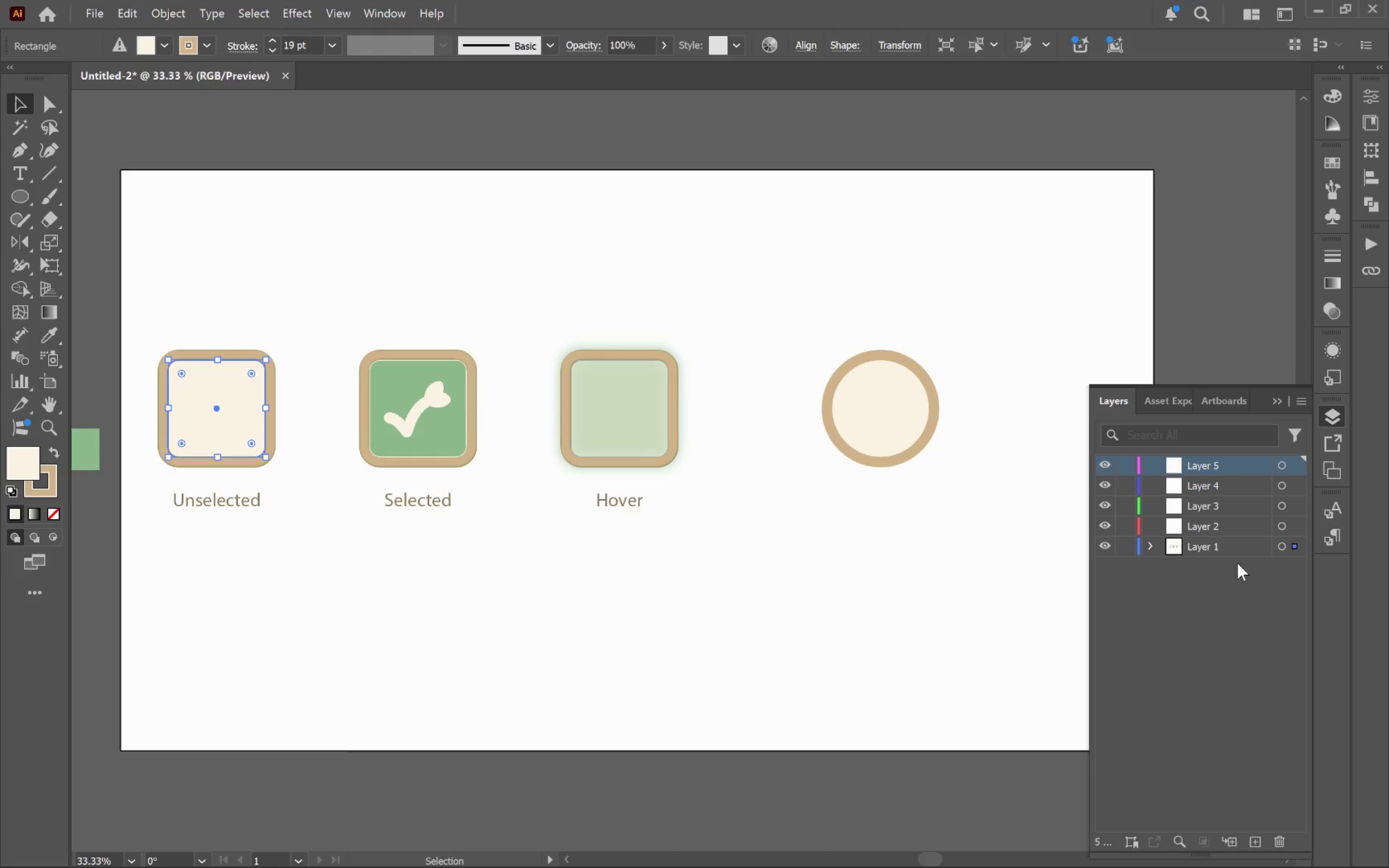 
left_click([1233, 548])
 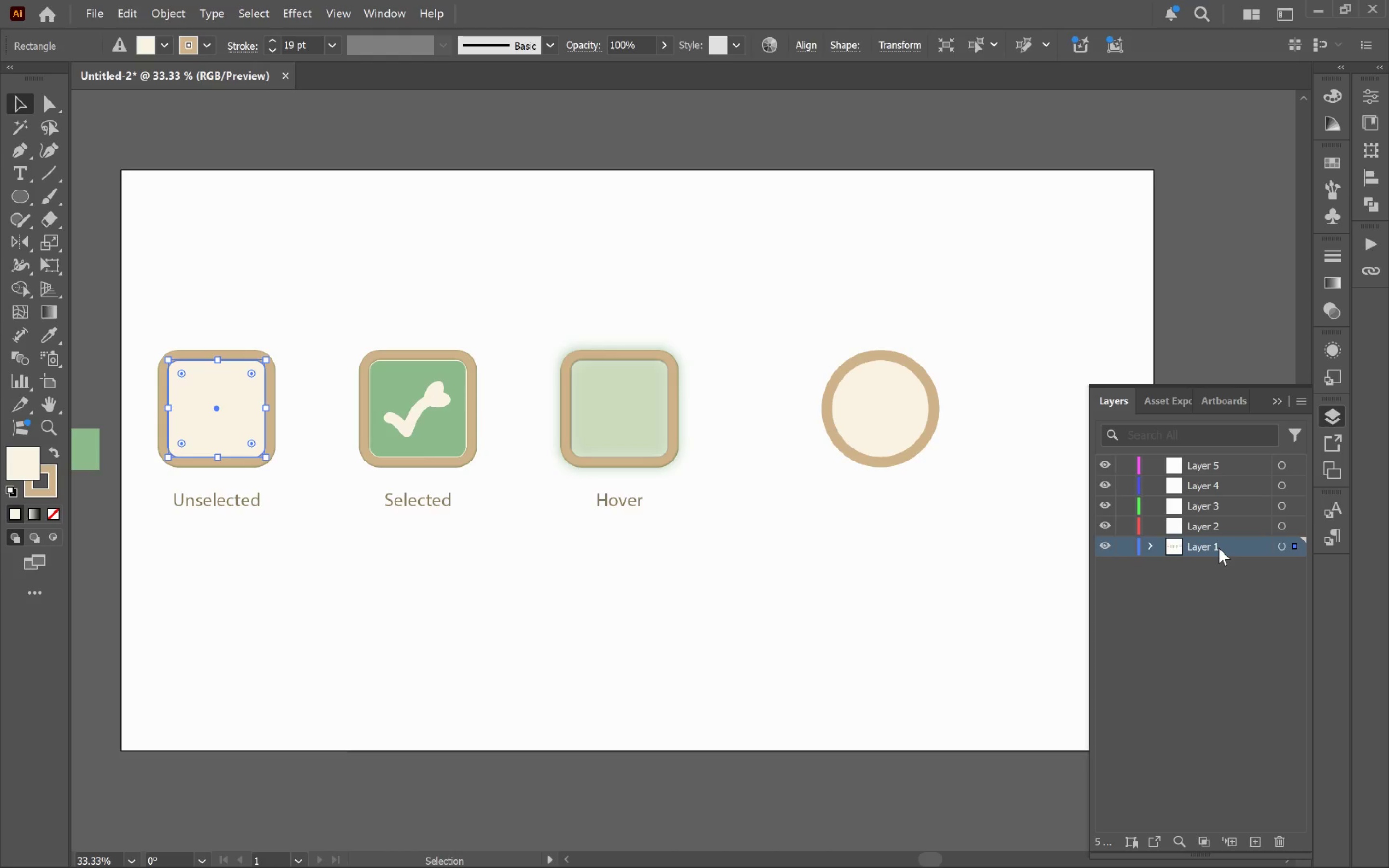 
double_click([1219, 549])
 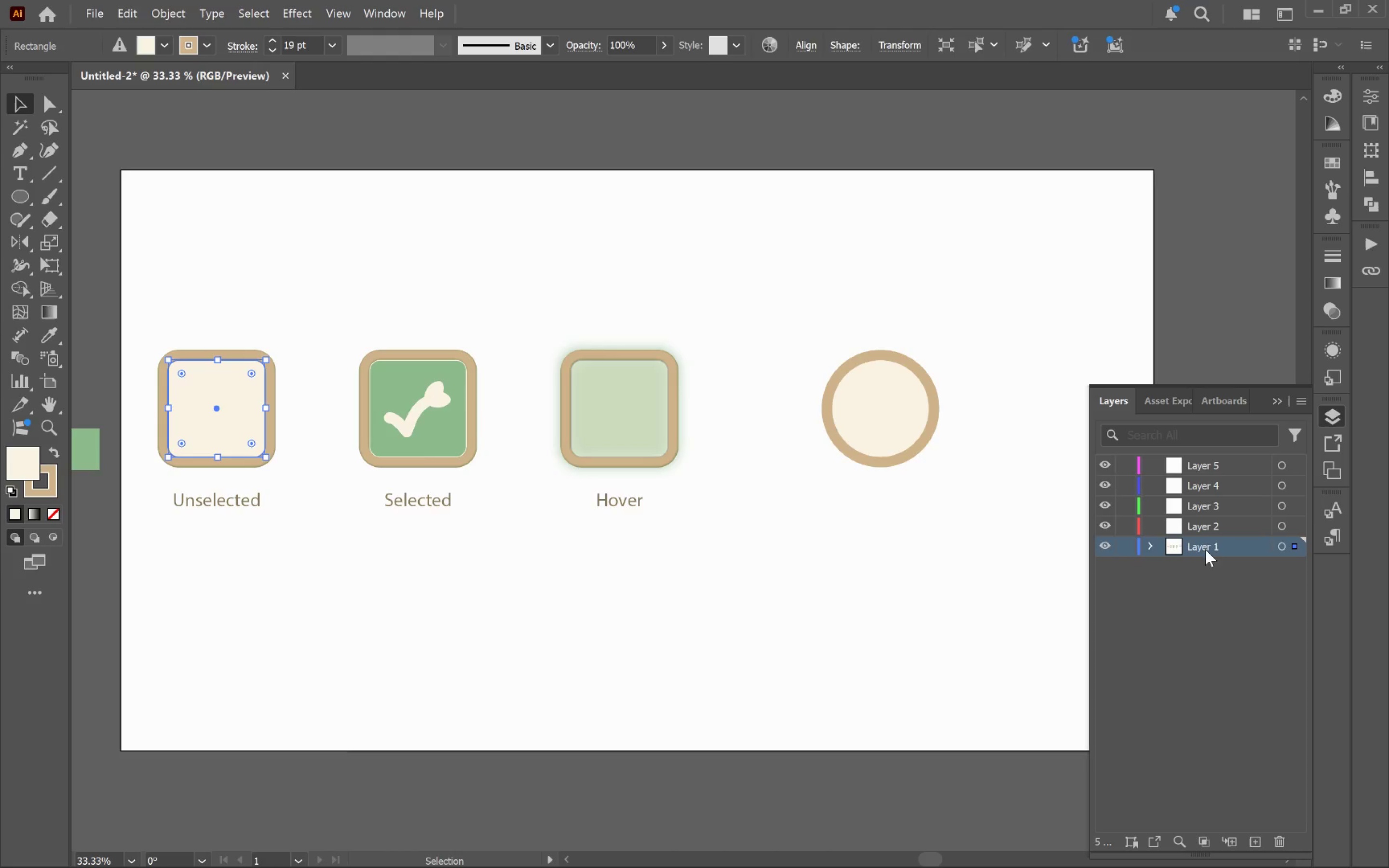 
double_click([1206, 548])
 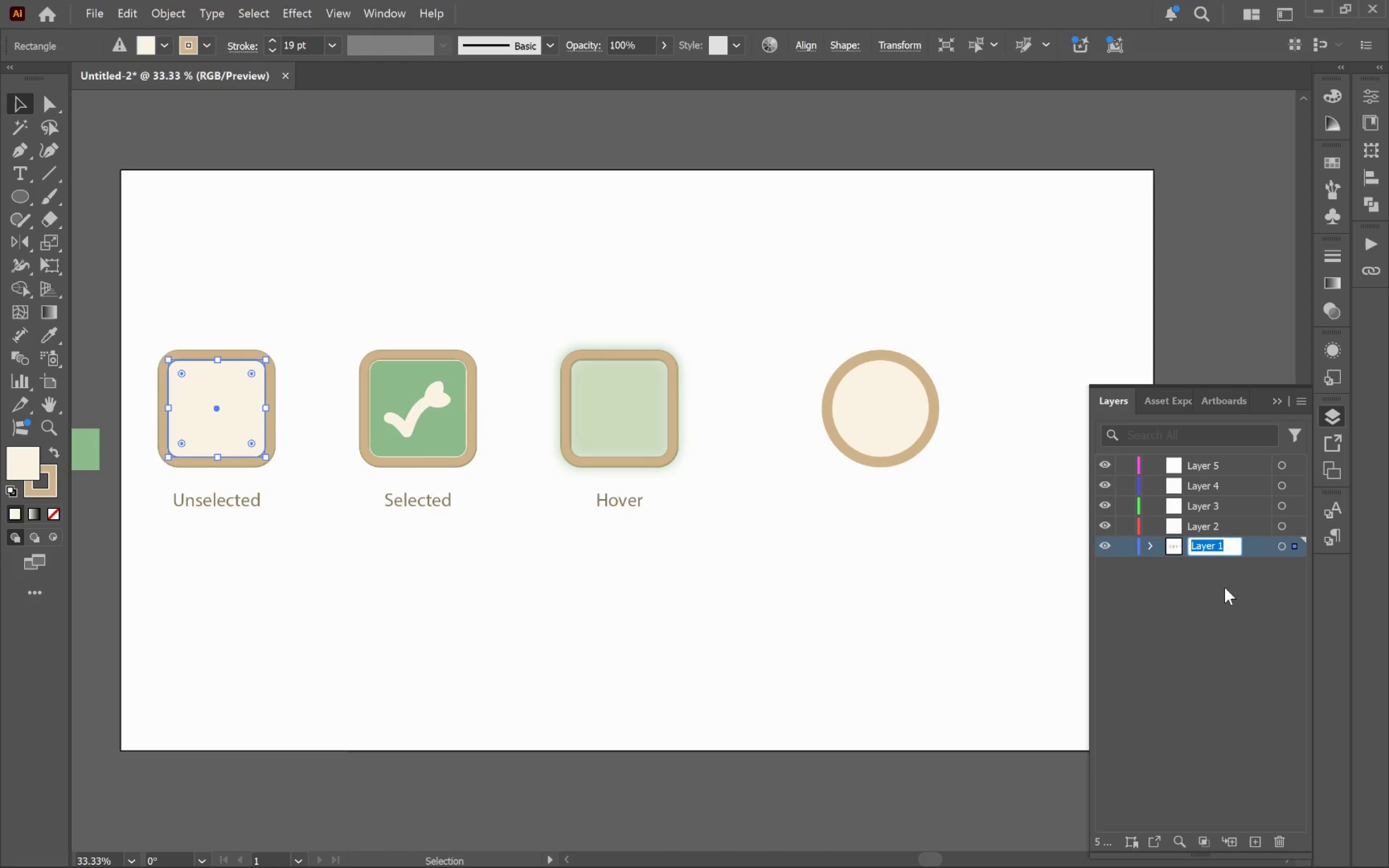 
type(Unselected)
 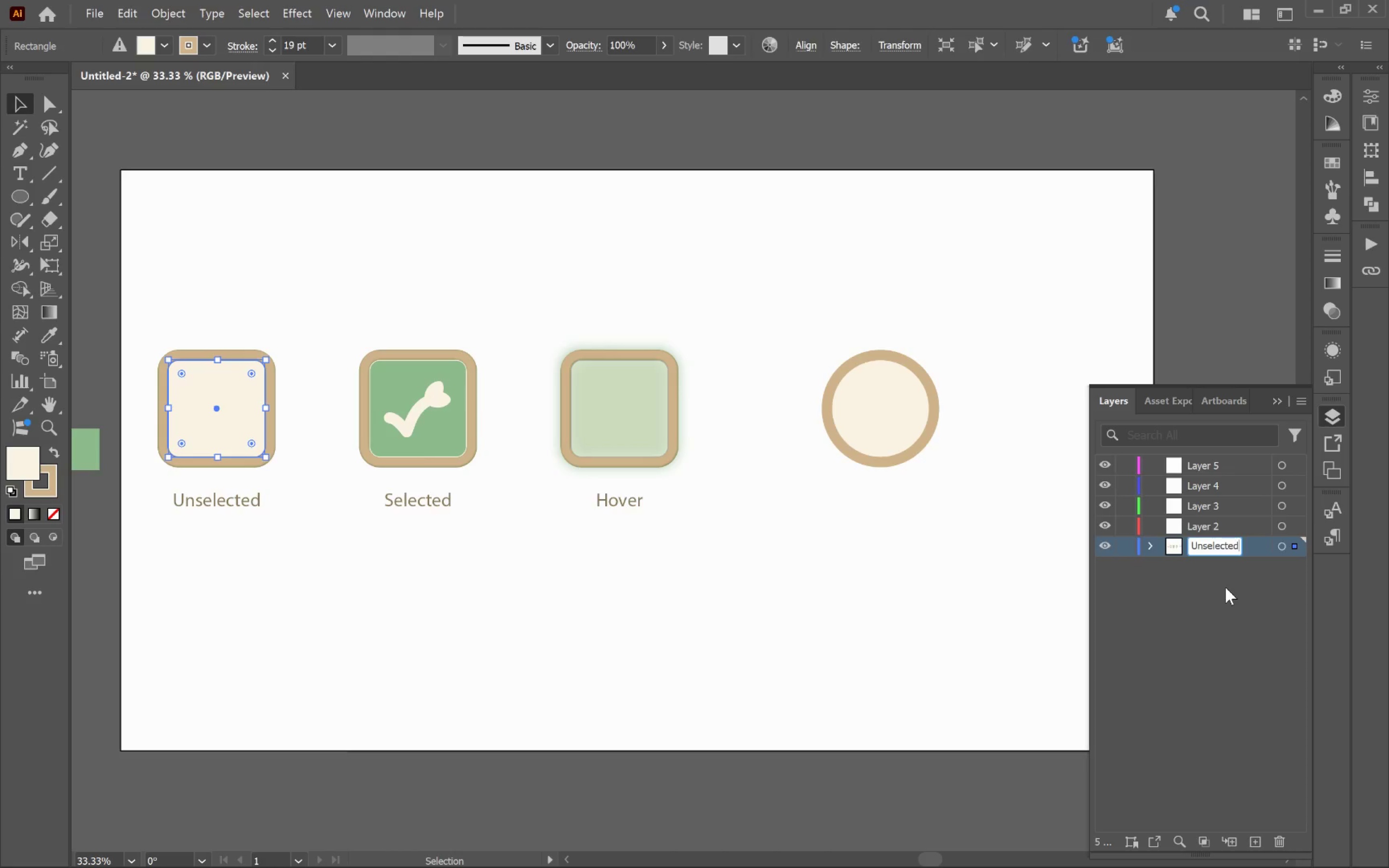 
key(Enter)
 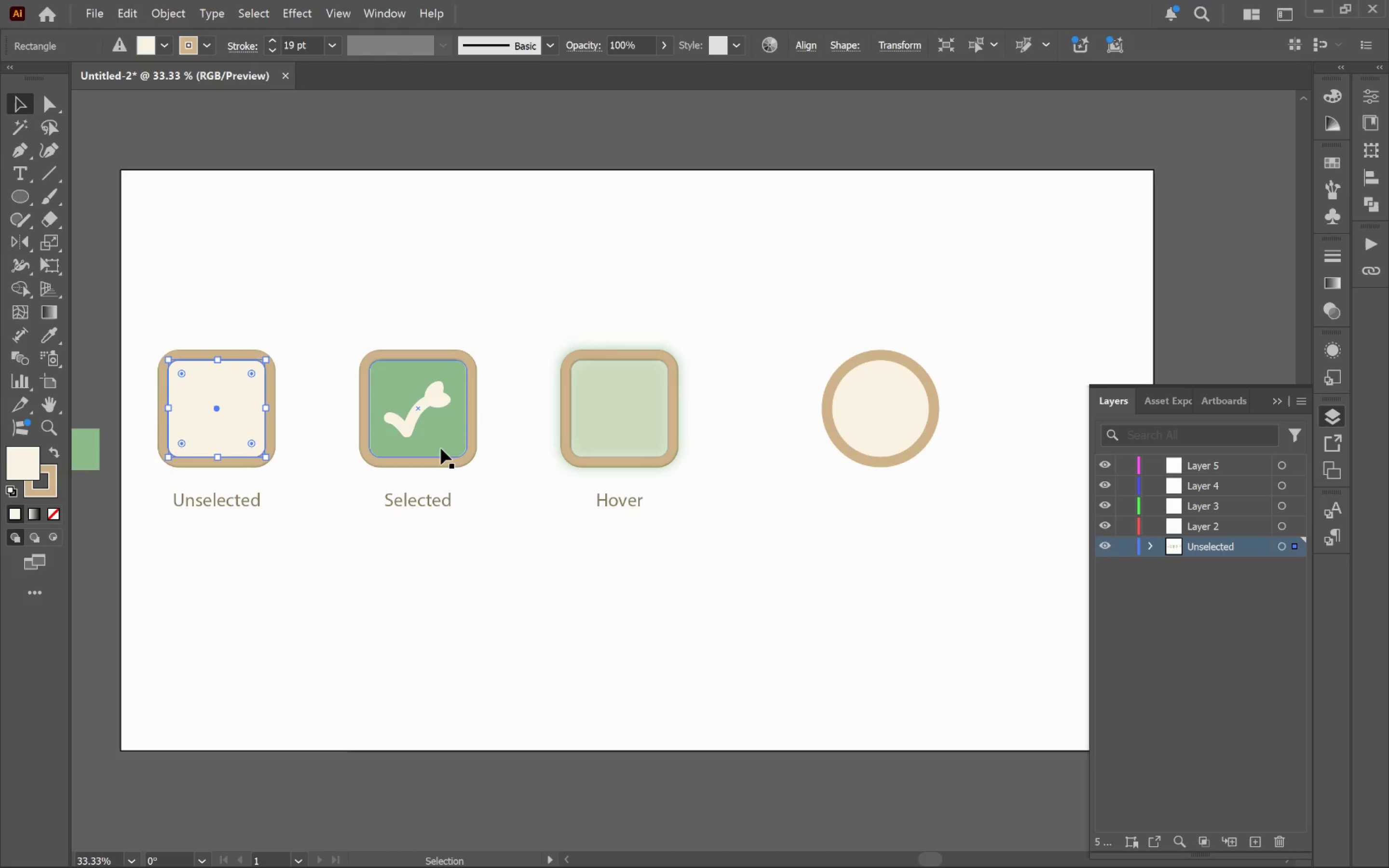 
left_click([430, 434])
 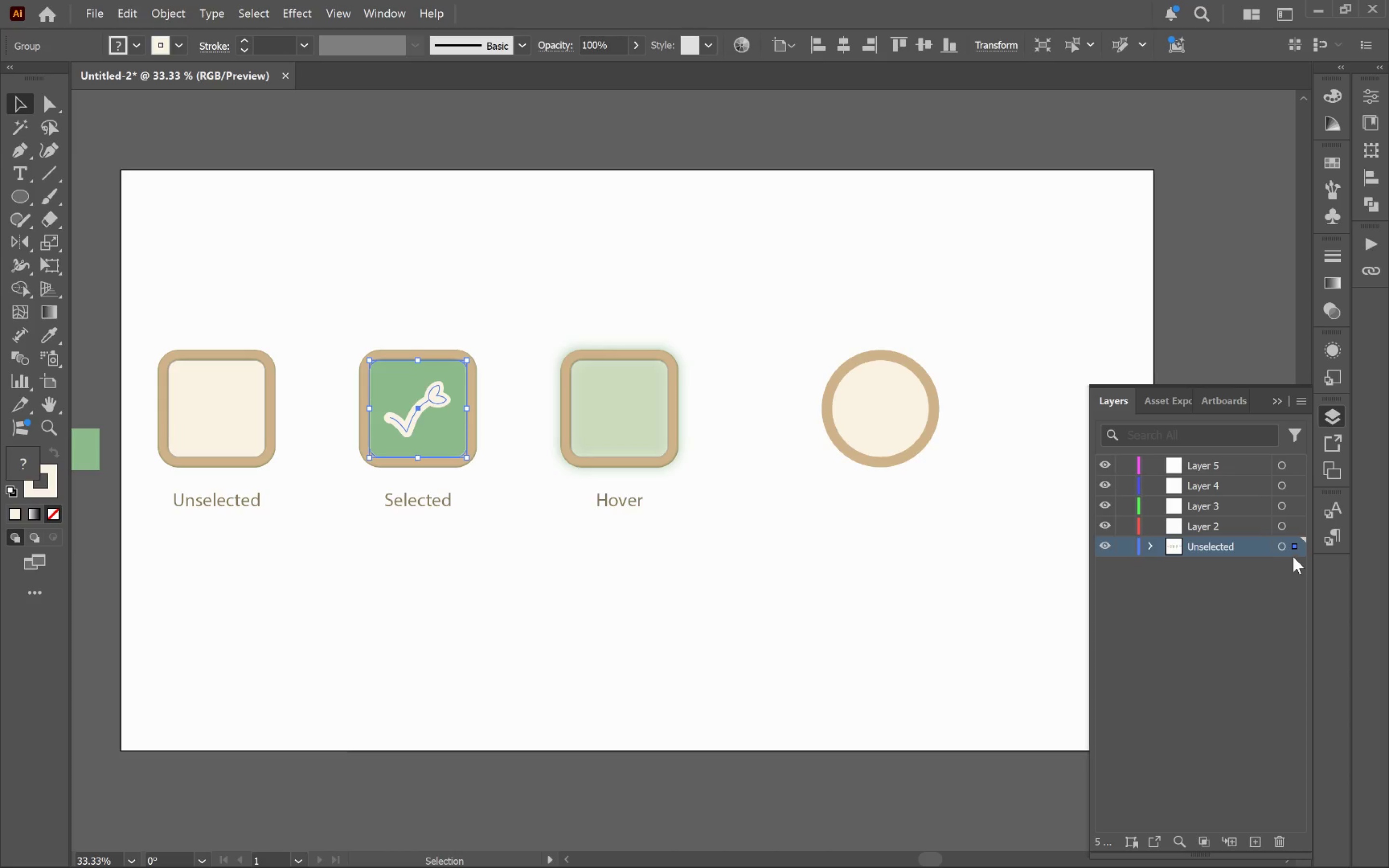 
left_click_drag(start_coordinate=[1294, 545], to_coordinate=[1293, 528])
 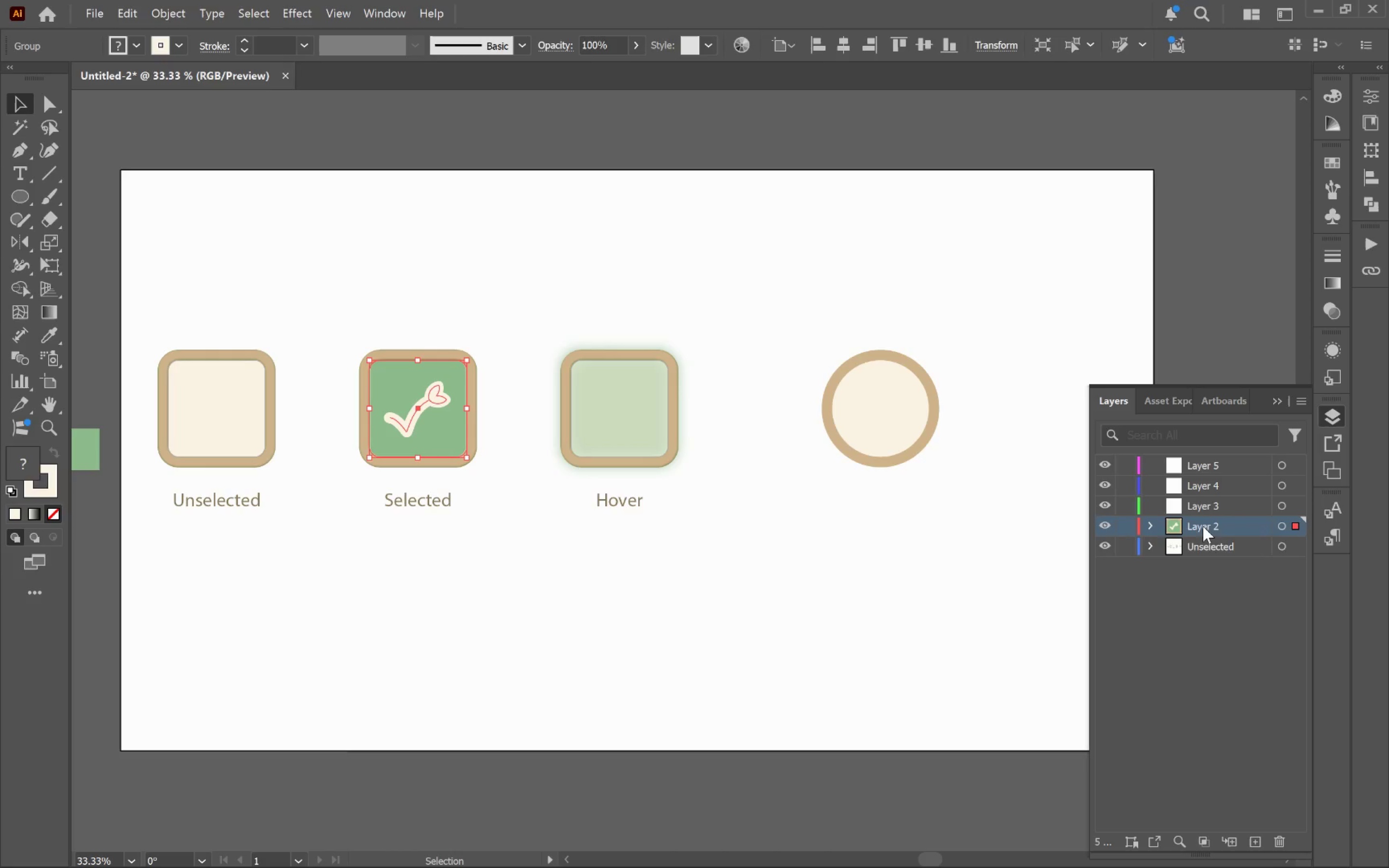 
double_click([1199, 525])
 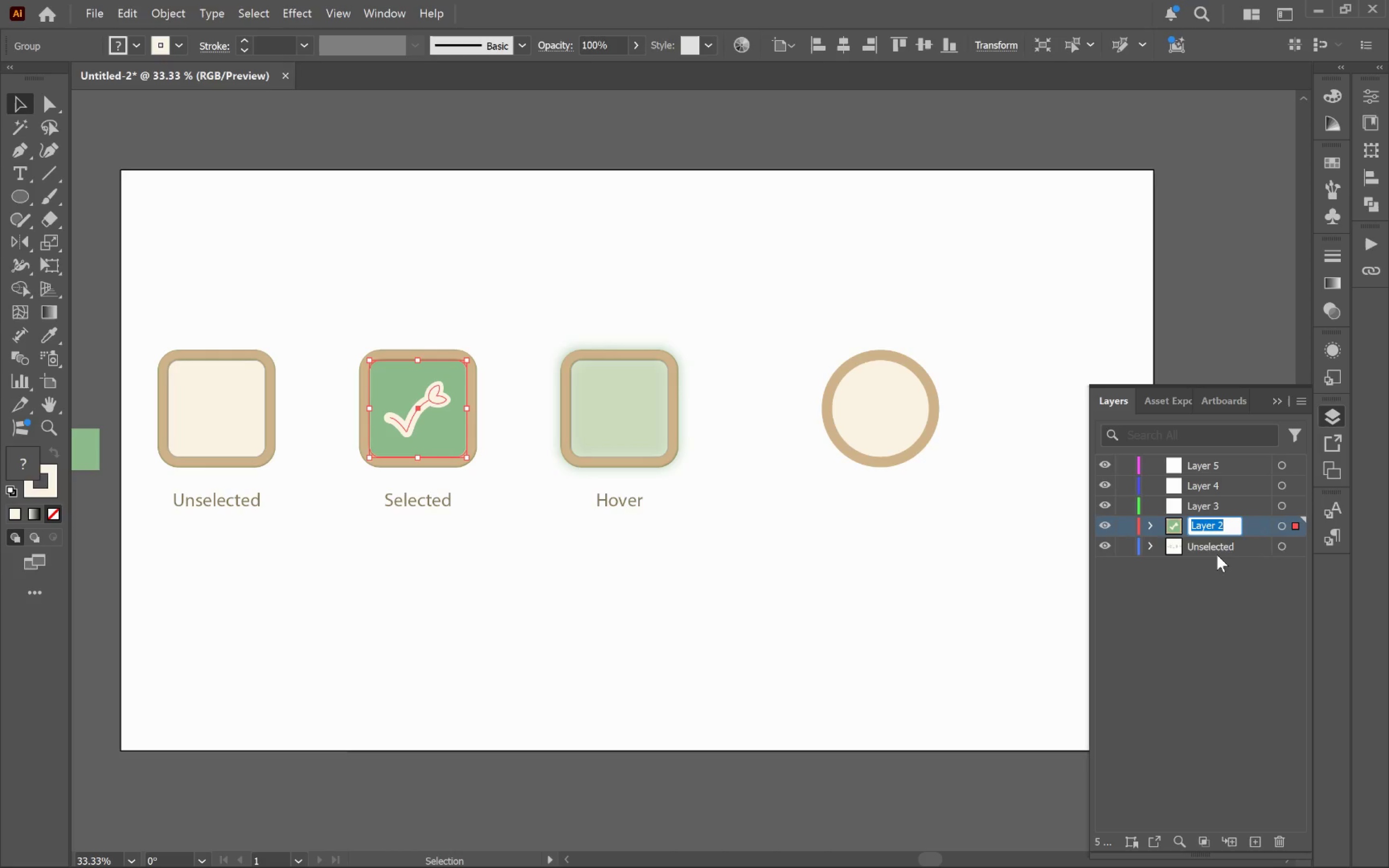 
type(Selected)
 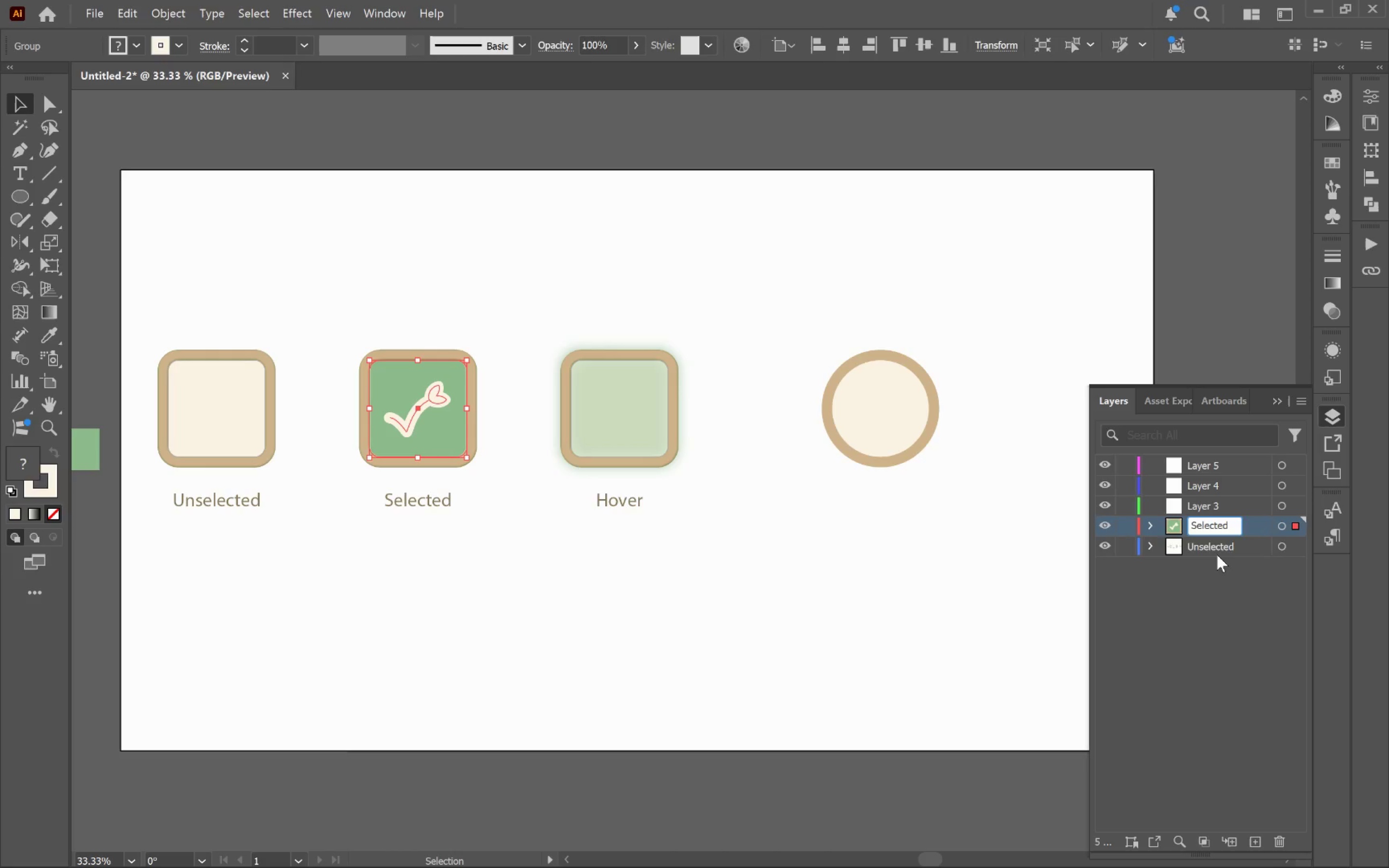 
key(ArrowLeft)
 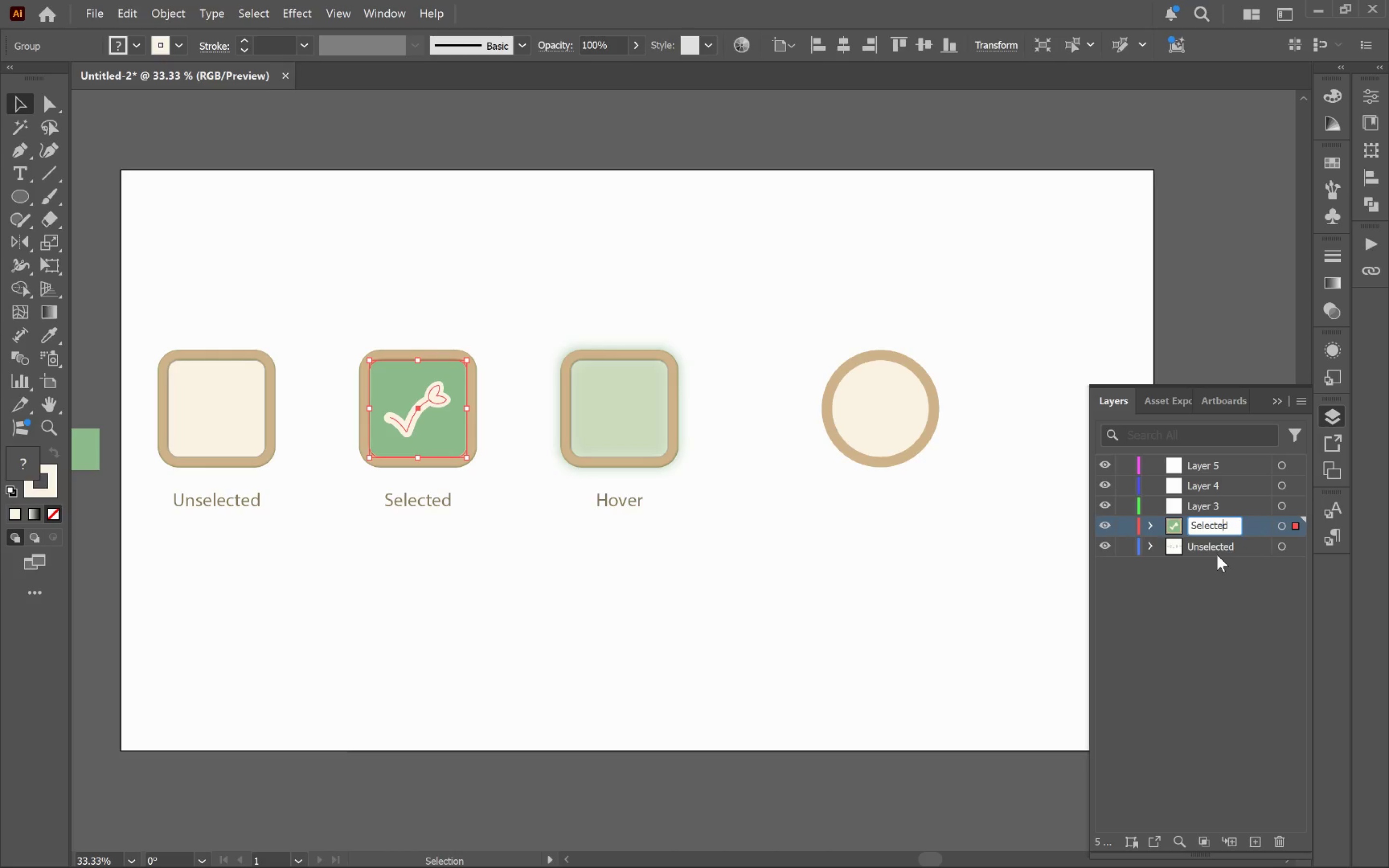 
key(ArrowLeft)
 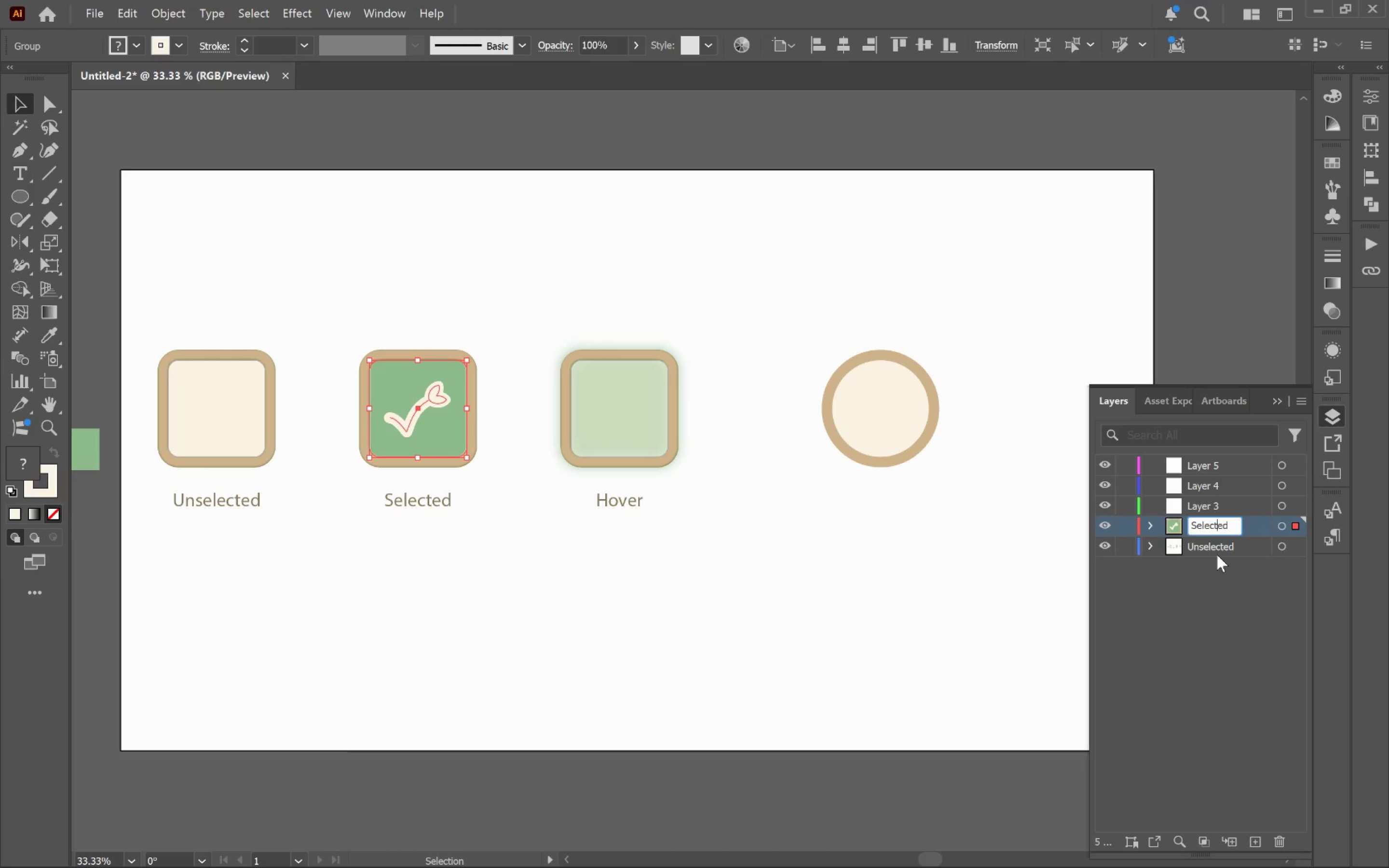 
key(ArrowLeft)
 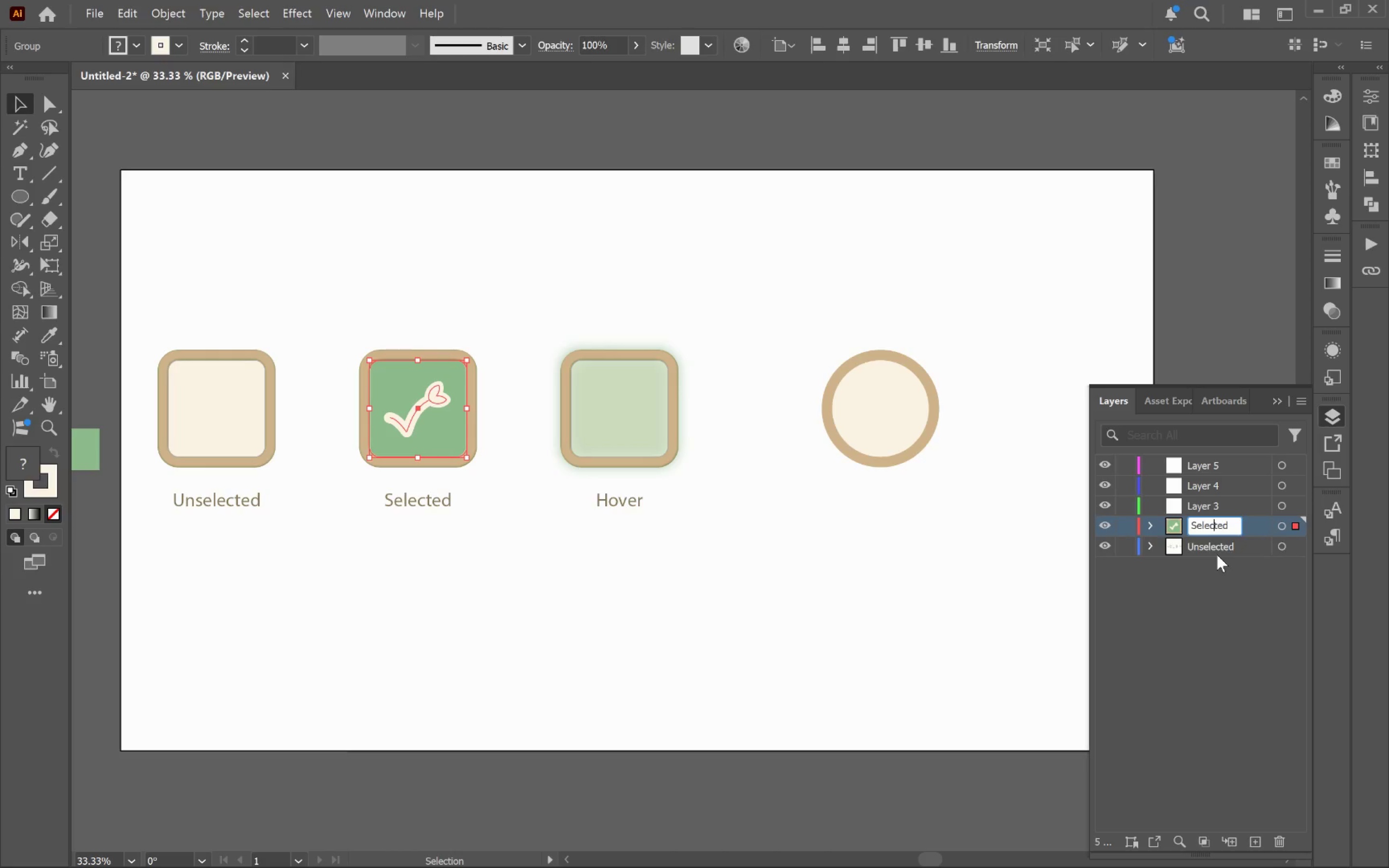 
key(ArrowLeft)
 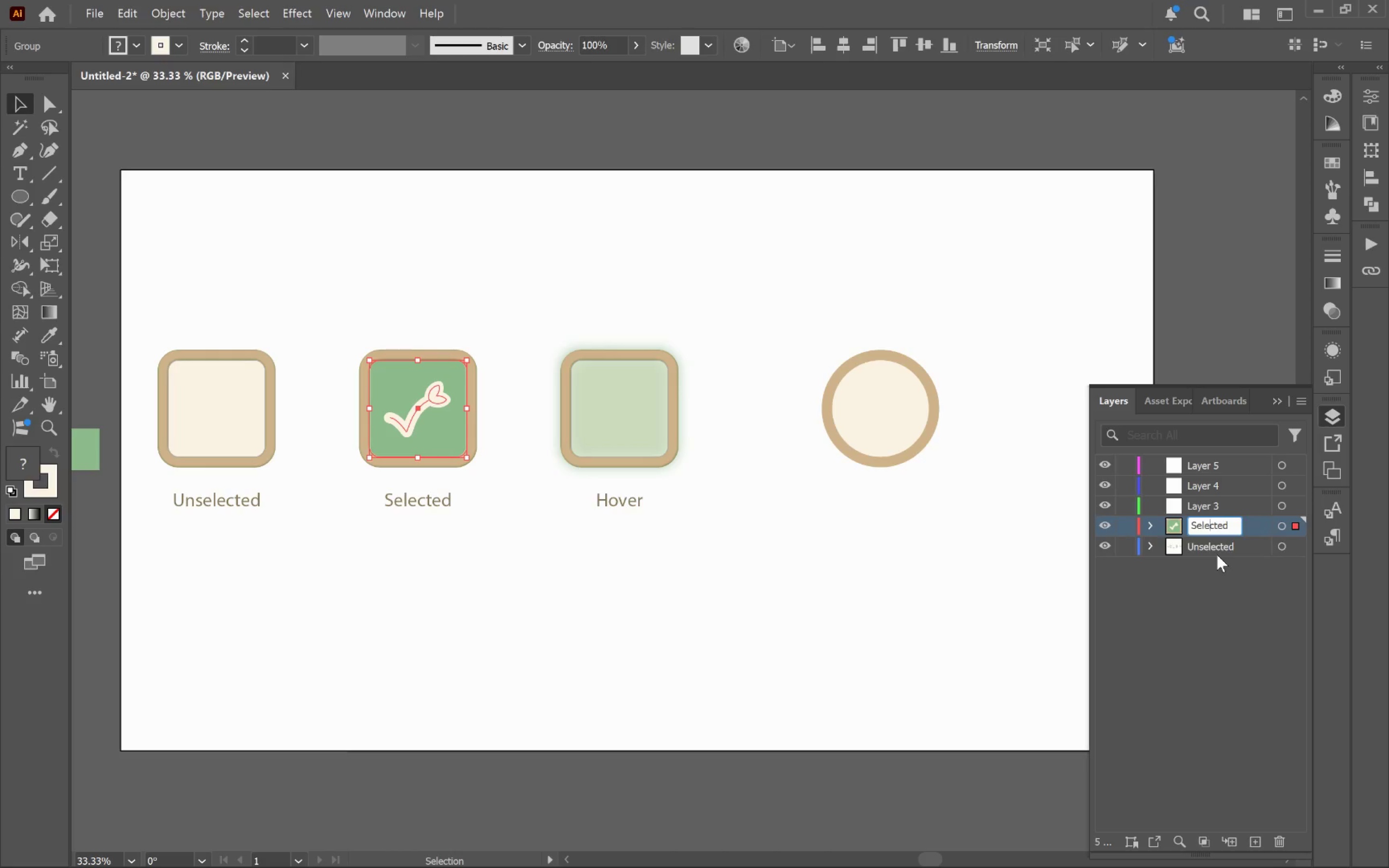 
key(ArrowLeft)
 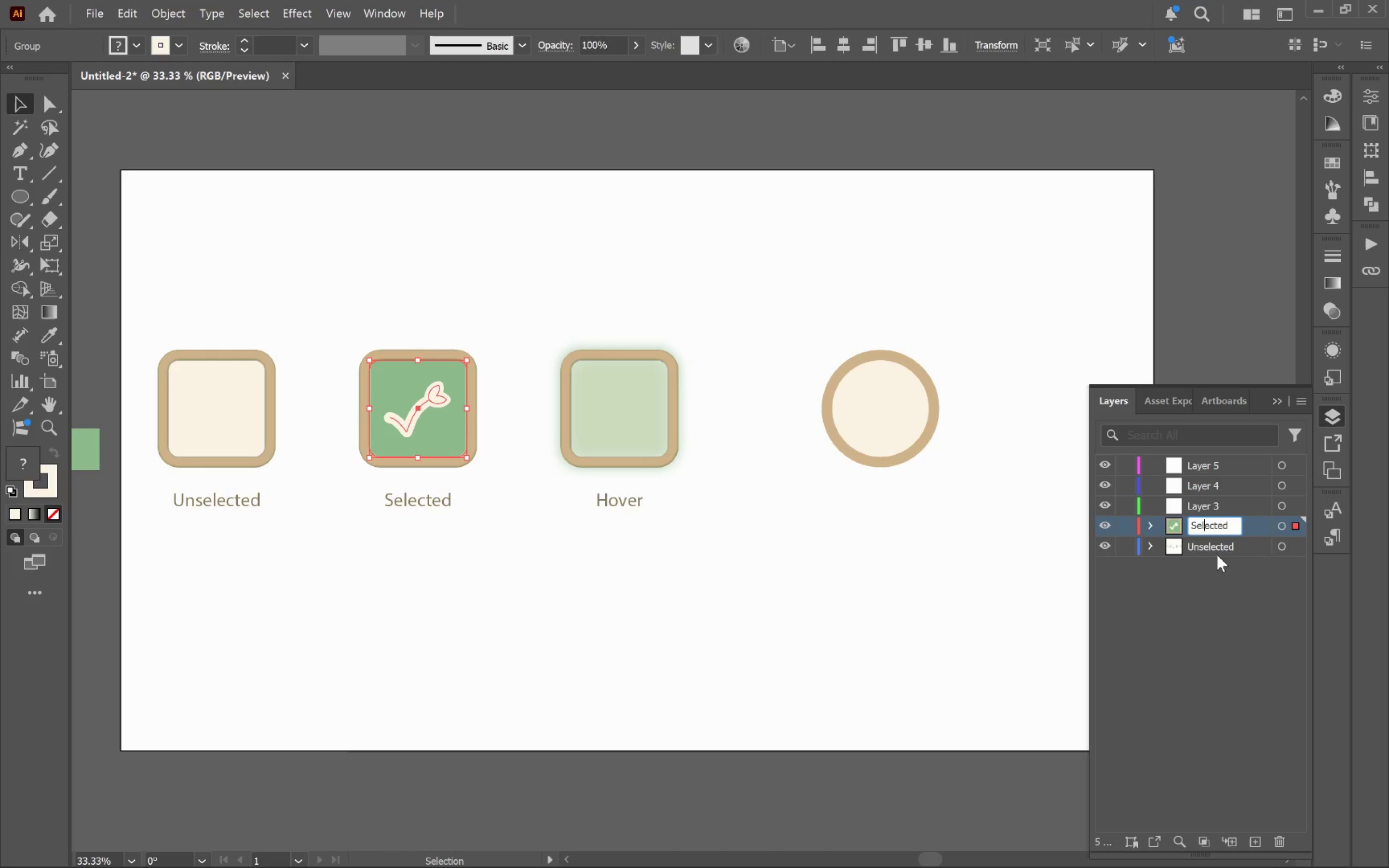 
key(ArrowLeft)
 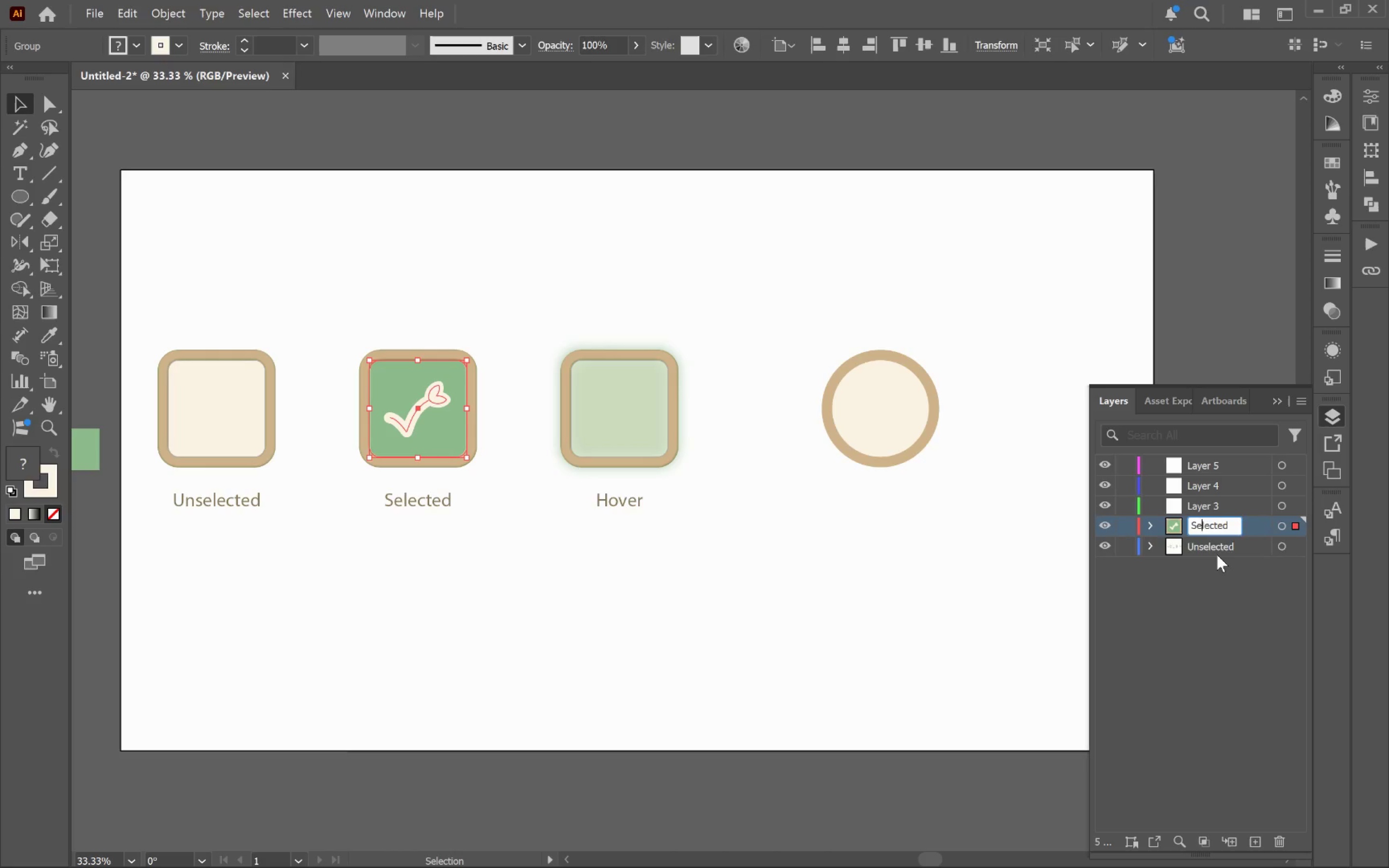 
key(ArrowLeft)
 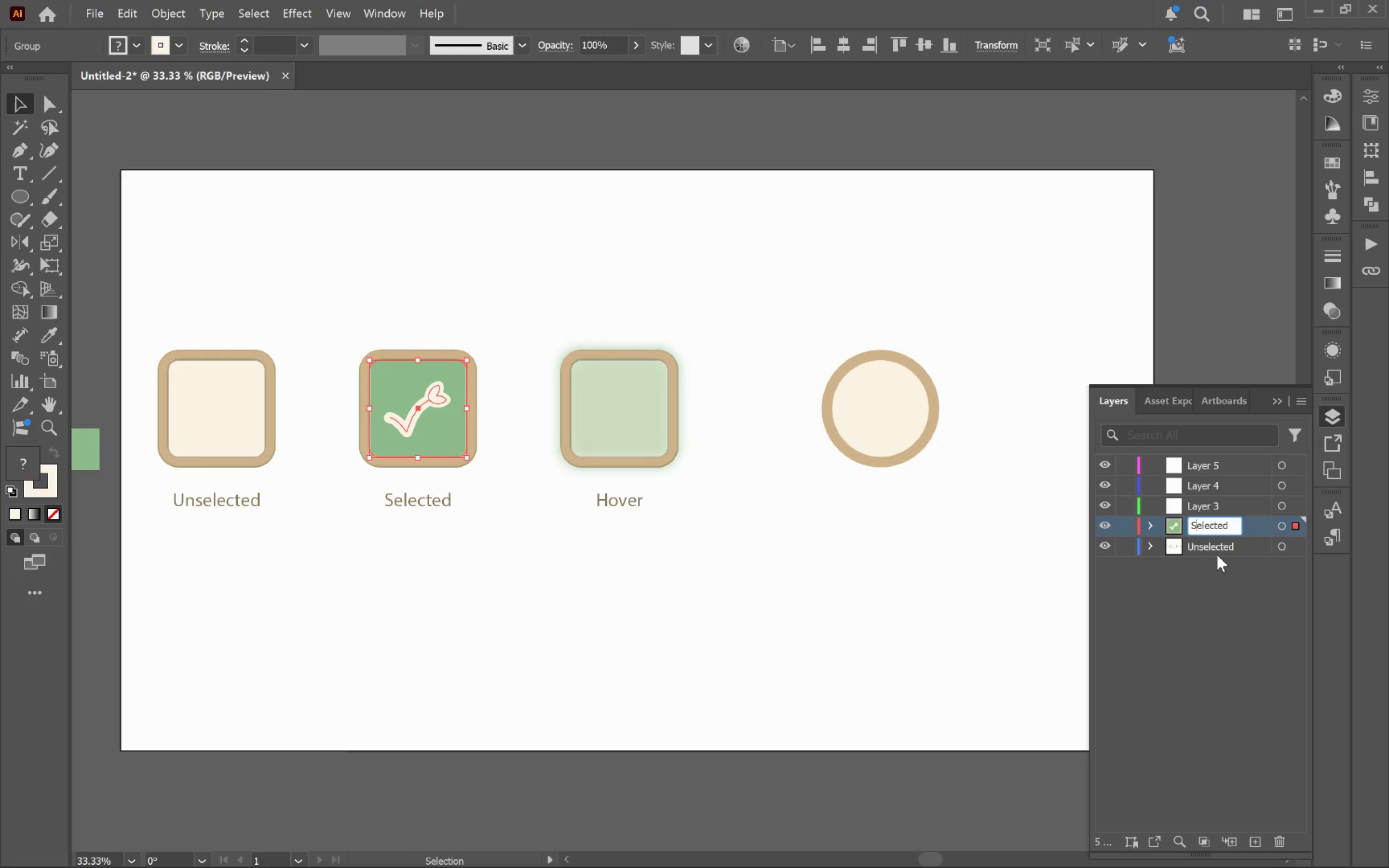 
key(ArrowLeft)
 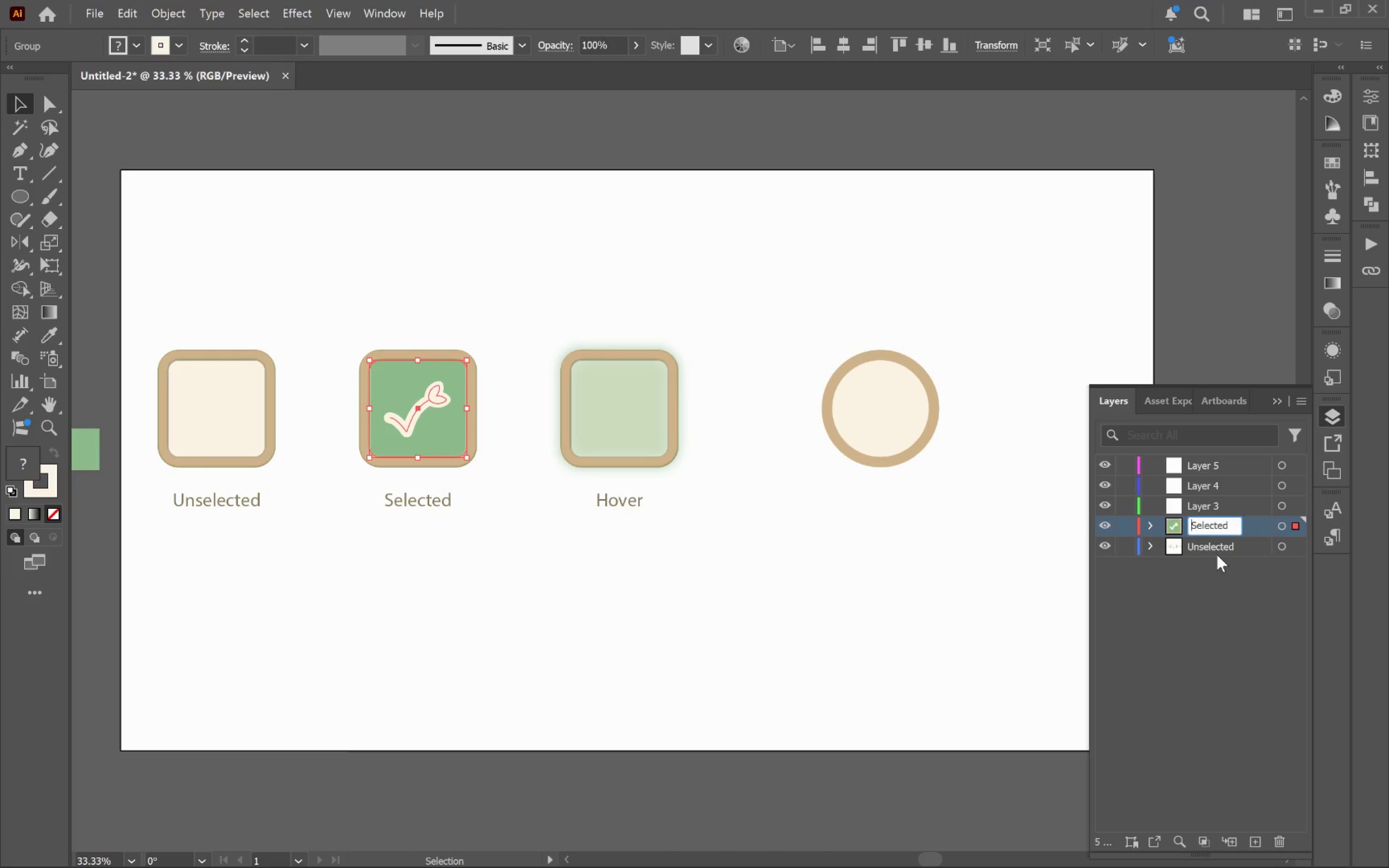 
key(ArrowLeft)
 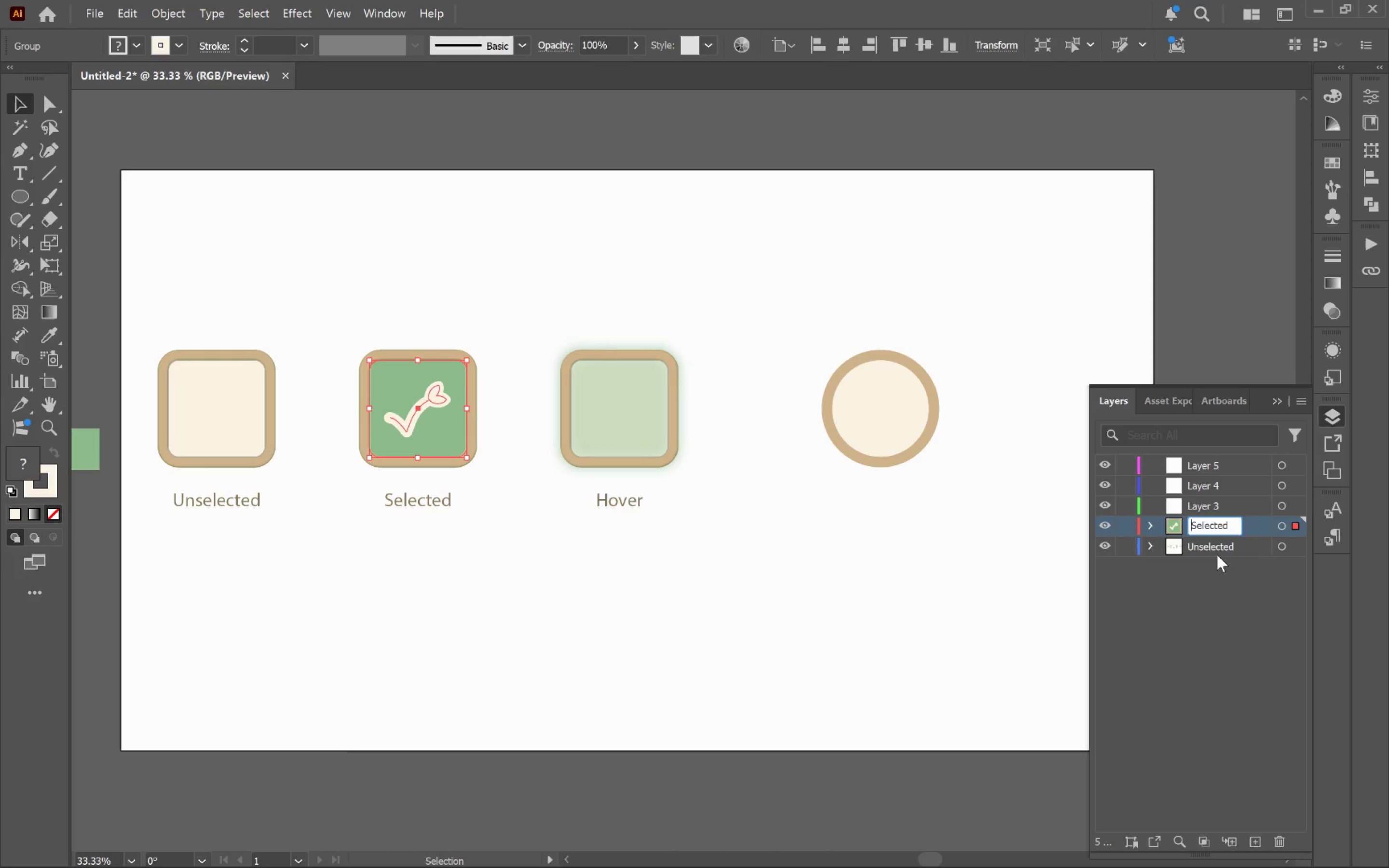 
type(CB_)
 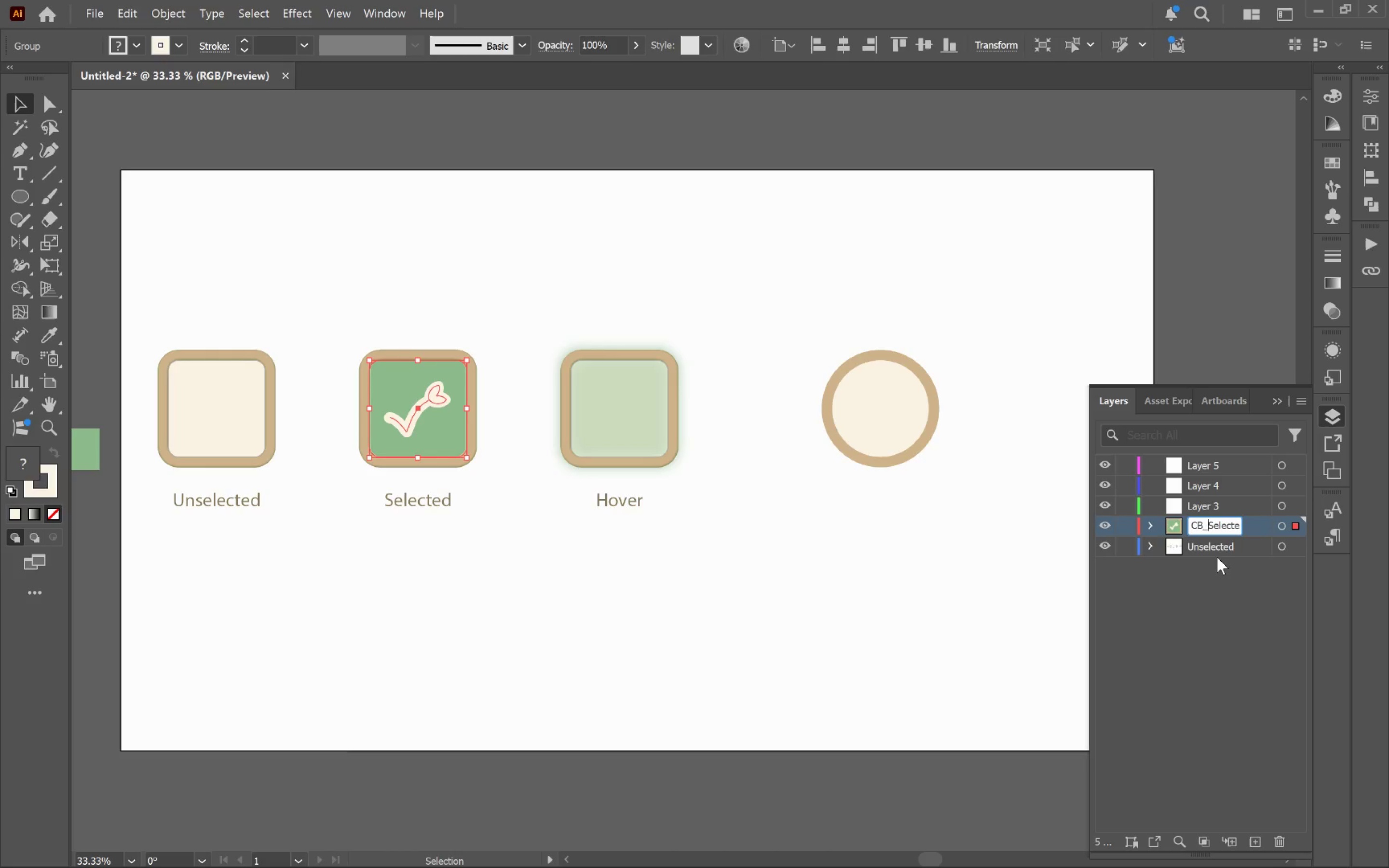 
key(Shift+ArrowLeft)
 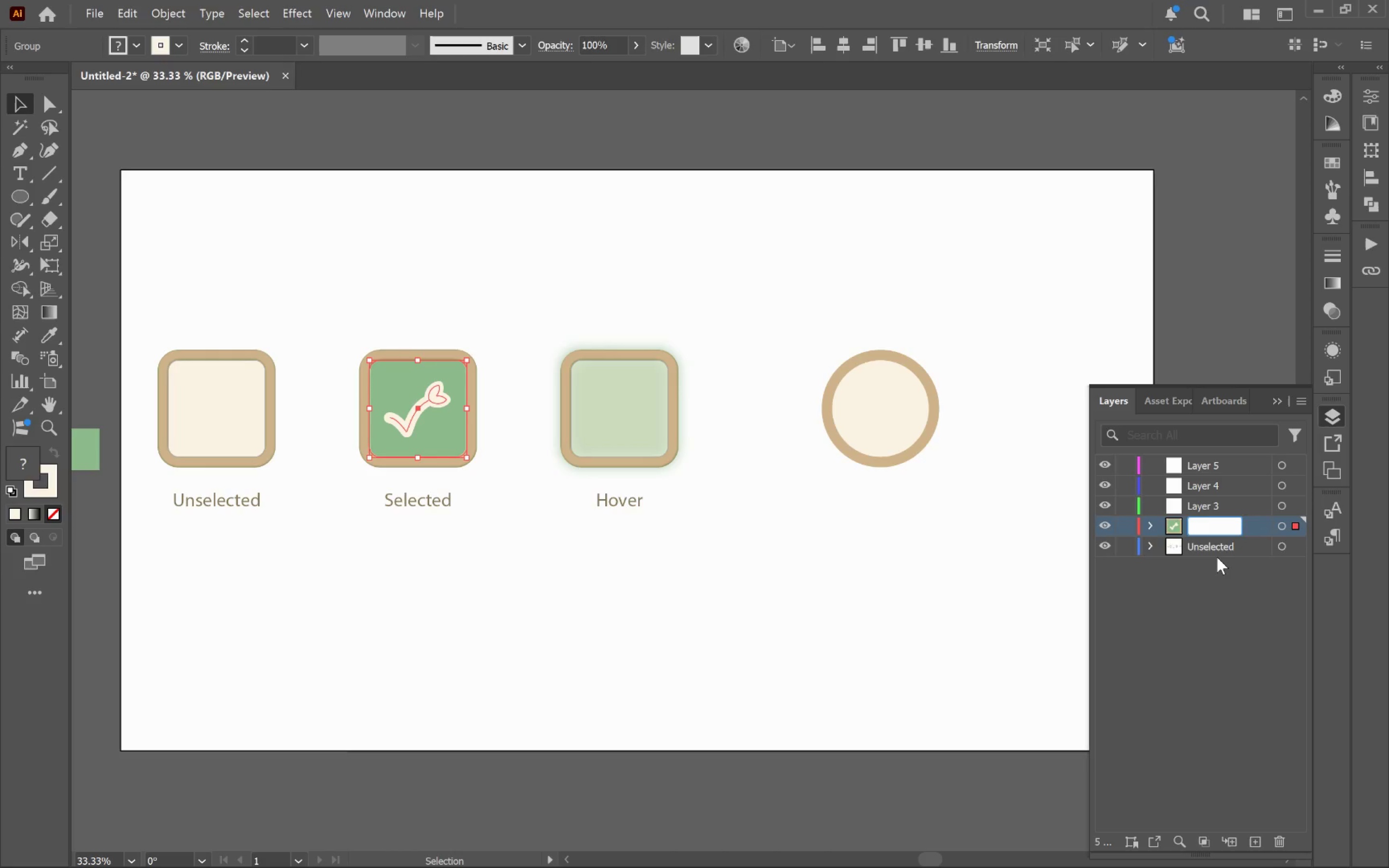 
key(Shift+ArrowLeft)
 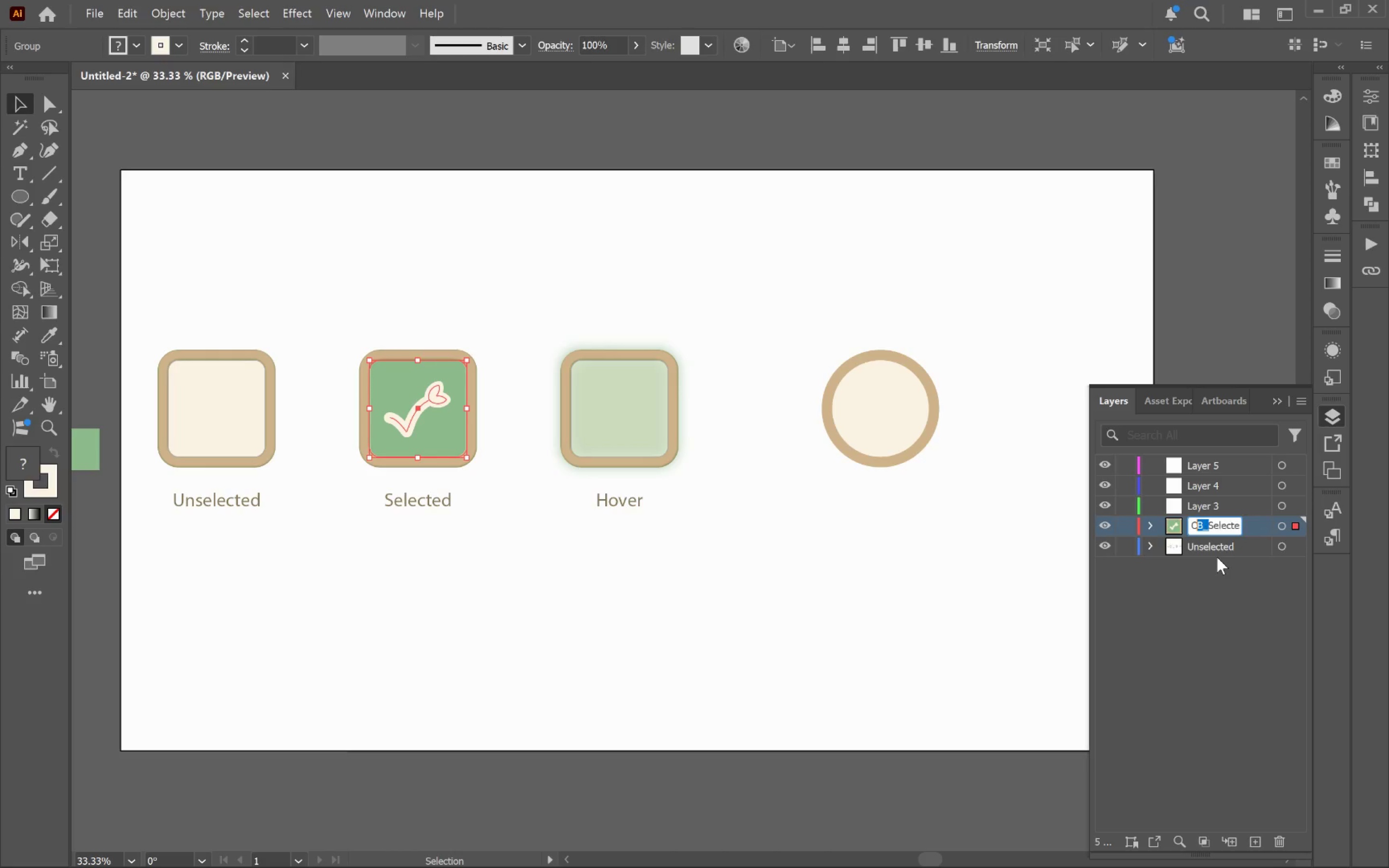 
key(Shift+ArrowLeft)
 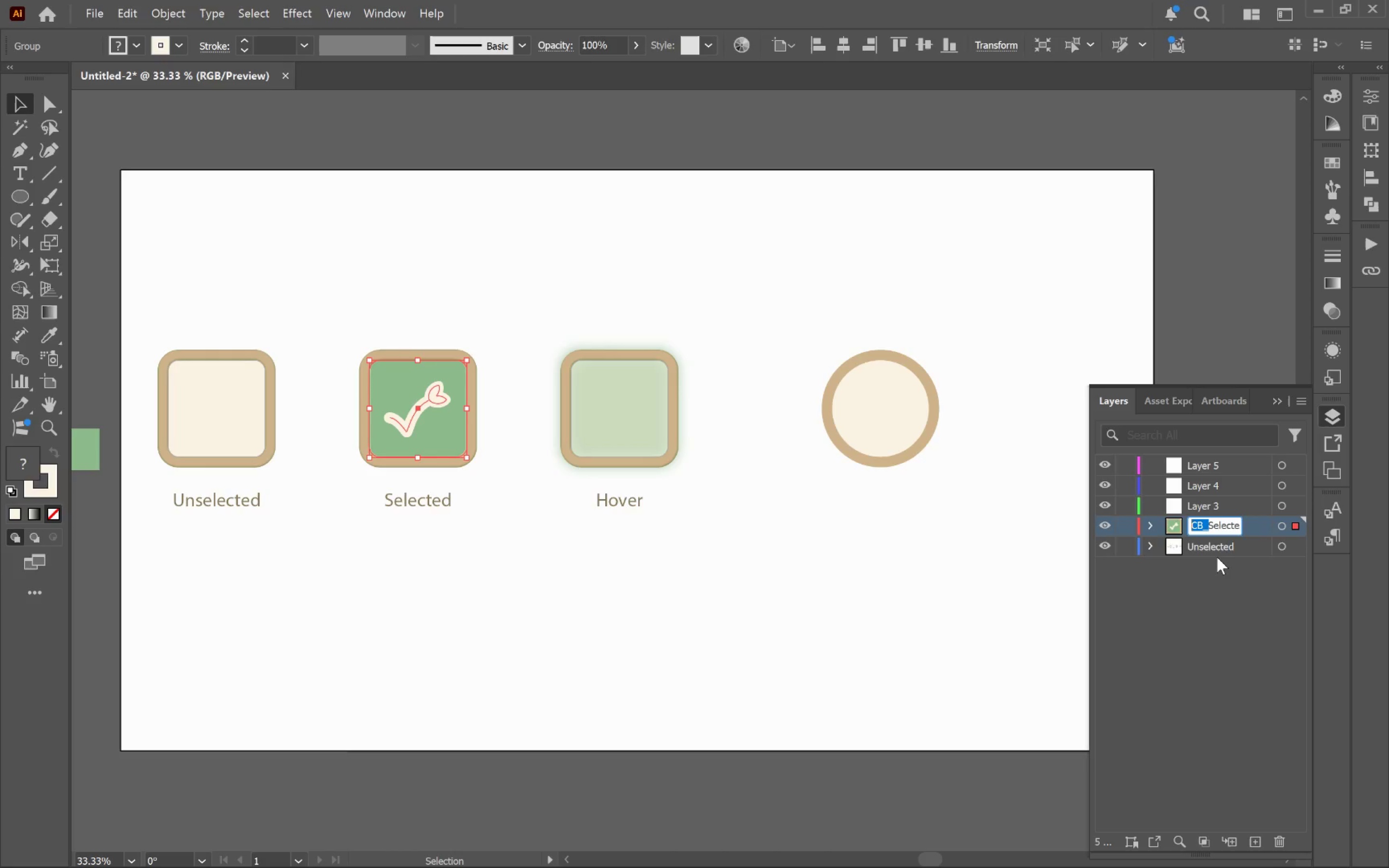 
key(Control+C)
 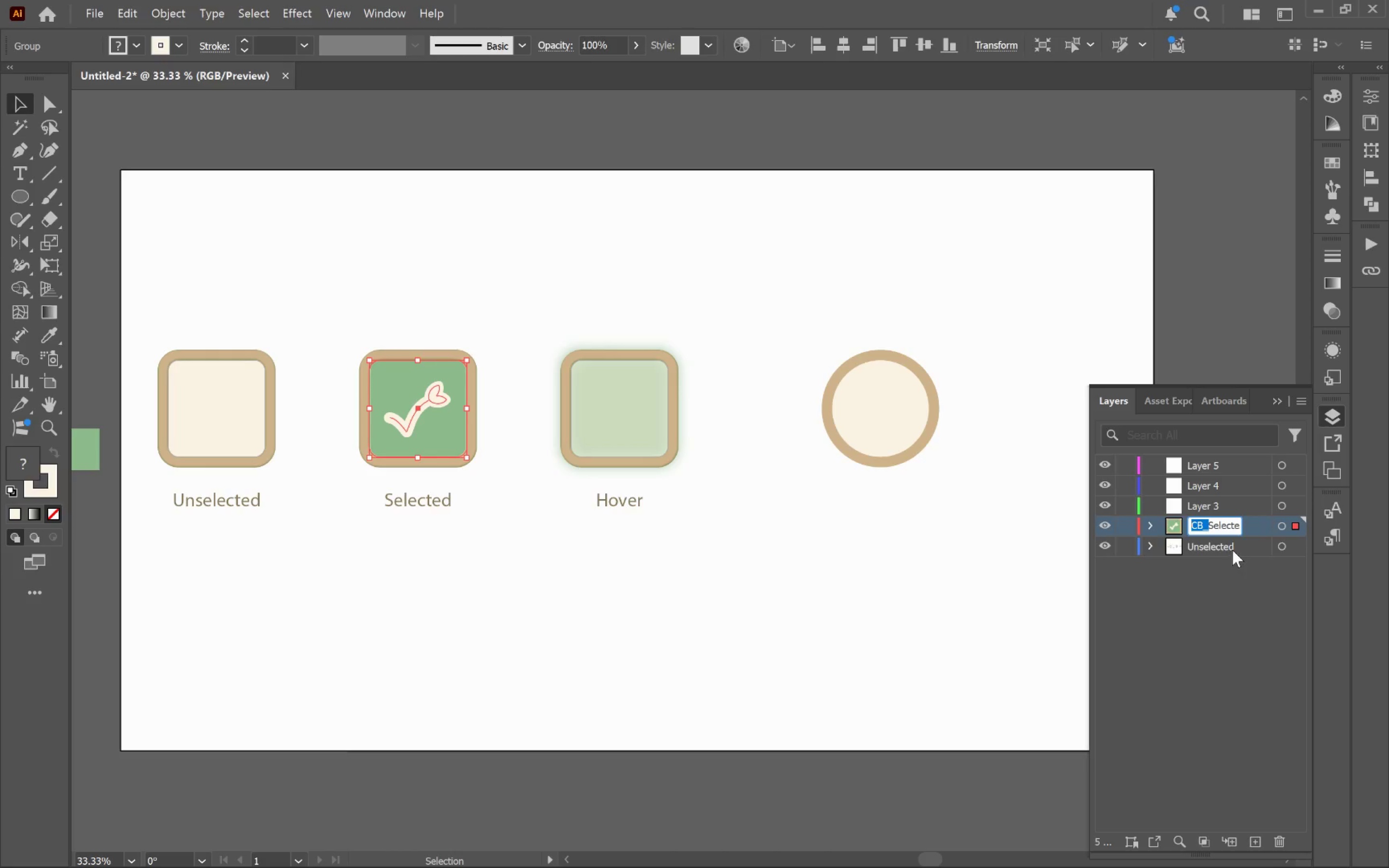 
left_click([1232, 550])
 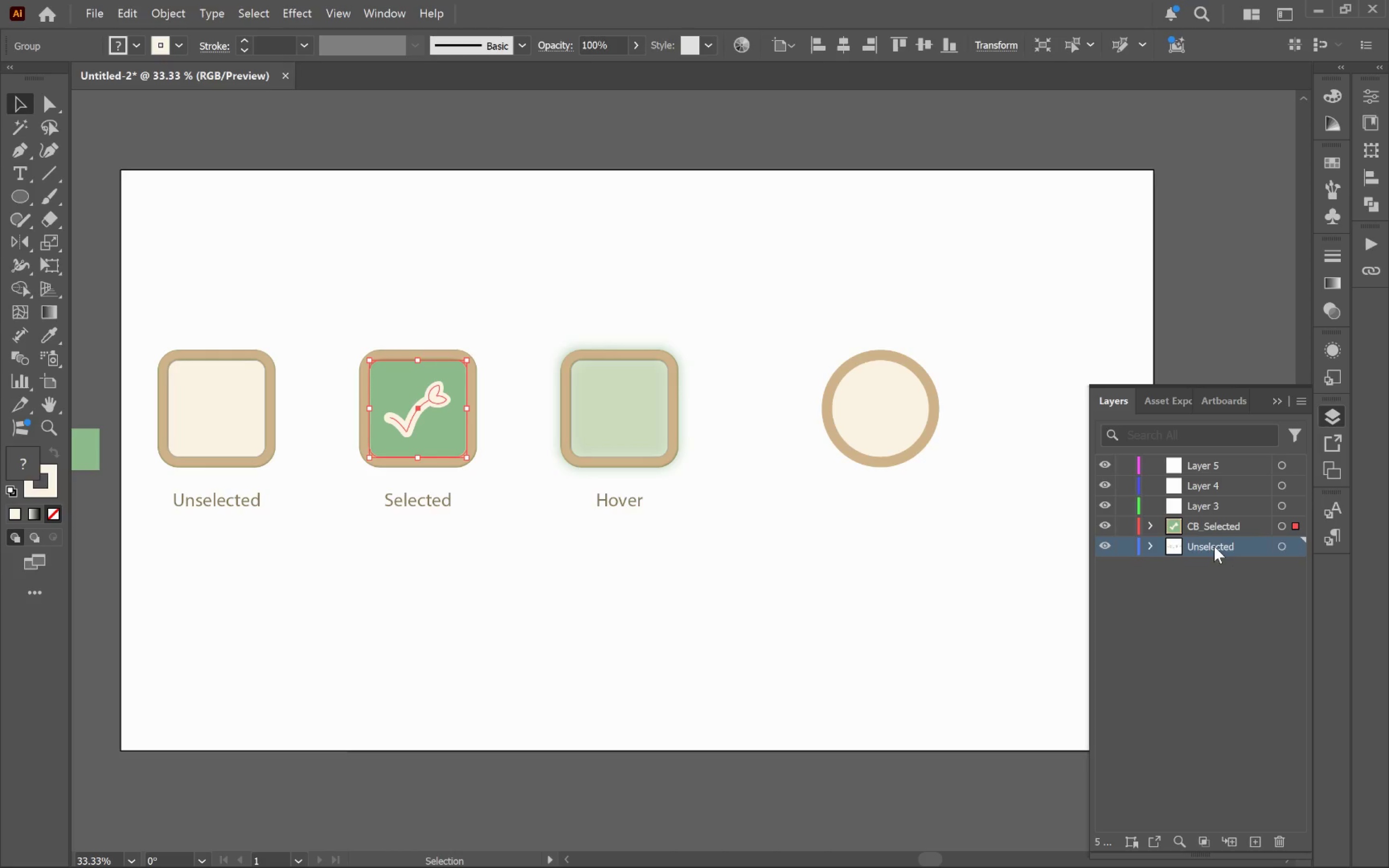 
double_click([1214, 546])
 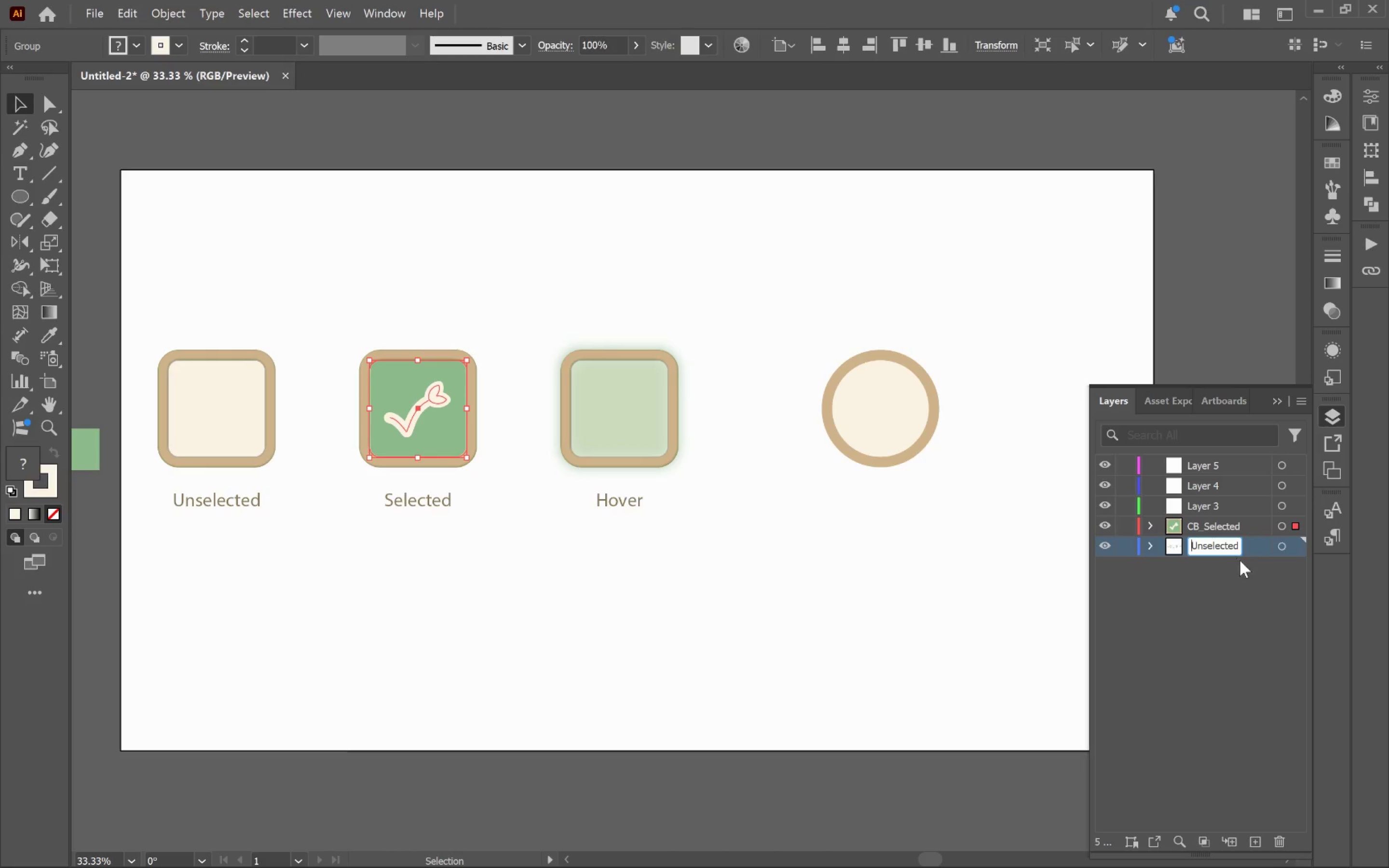 
key(Control+V)
 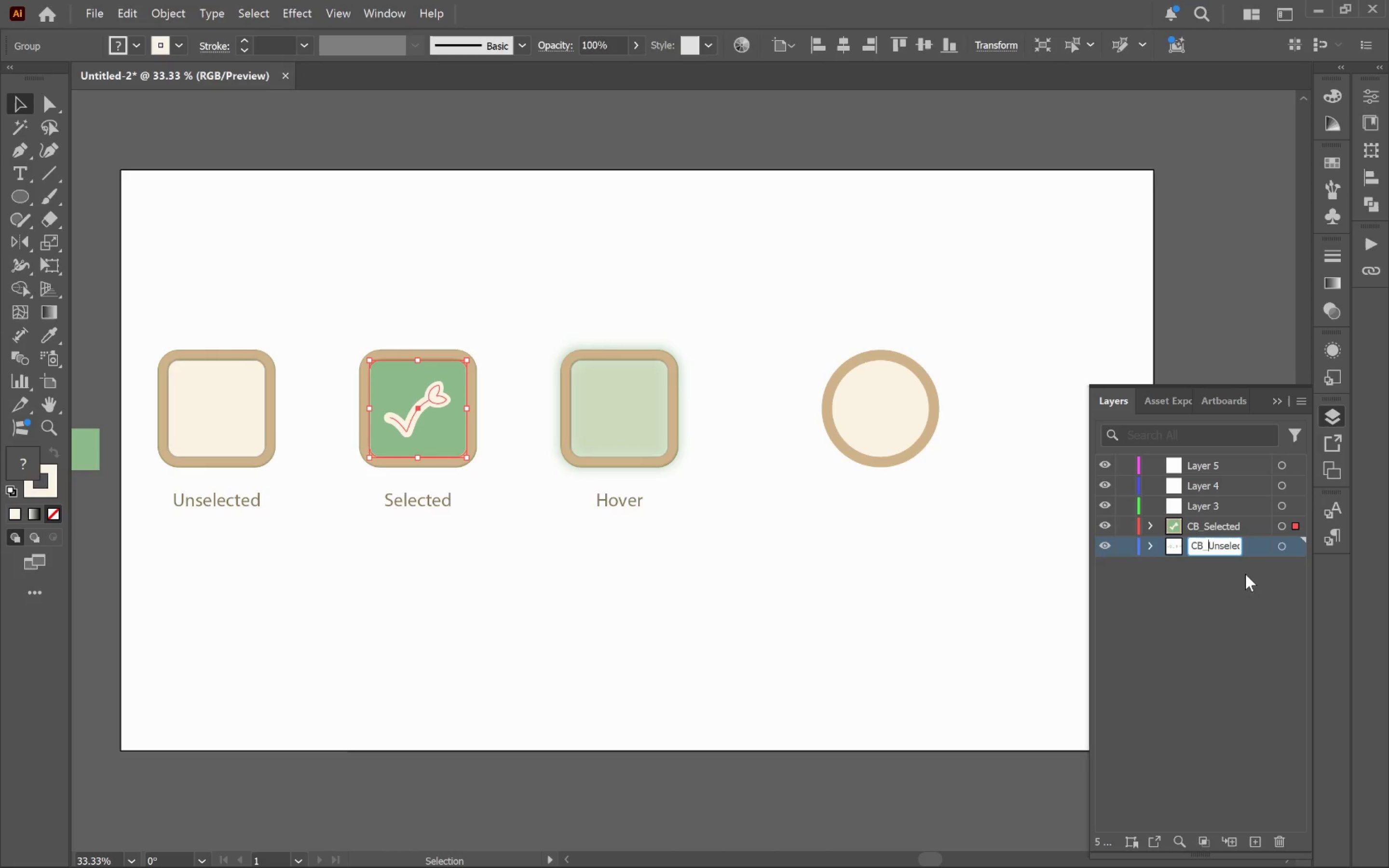 
left_click([1245, 575])
 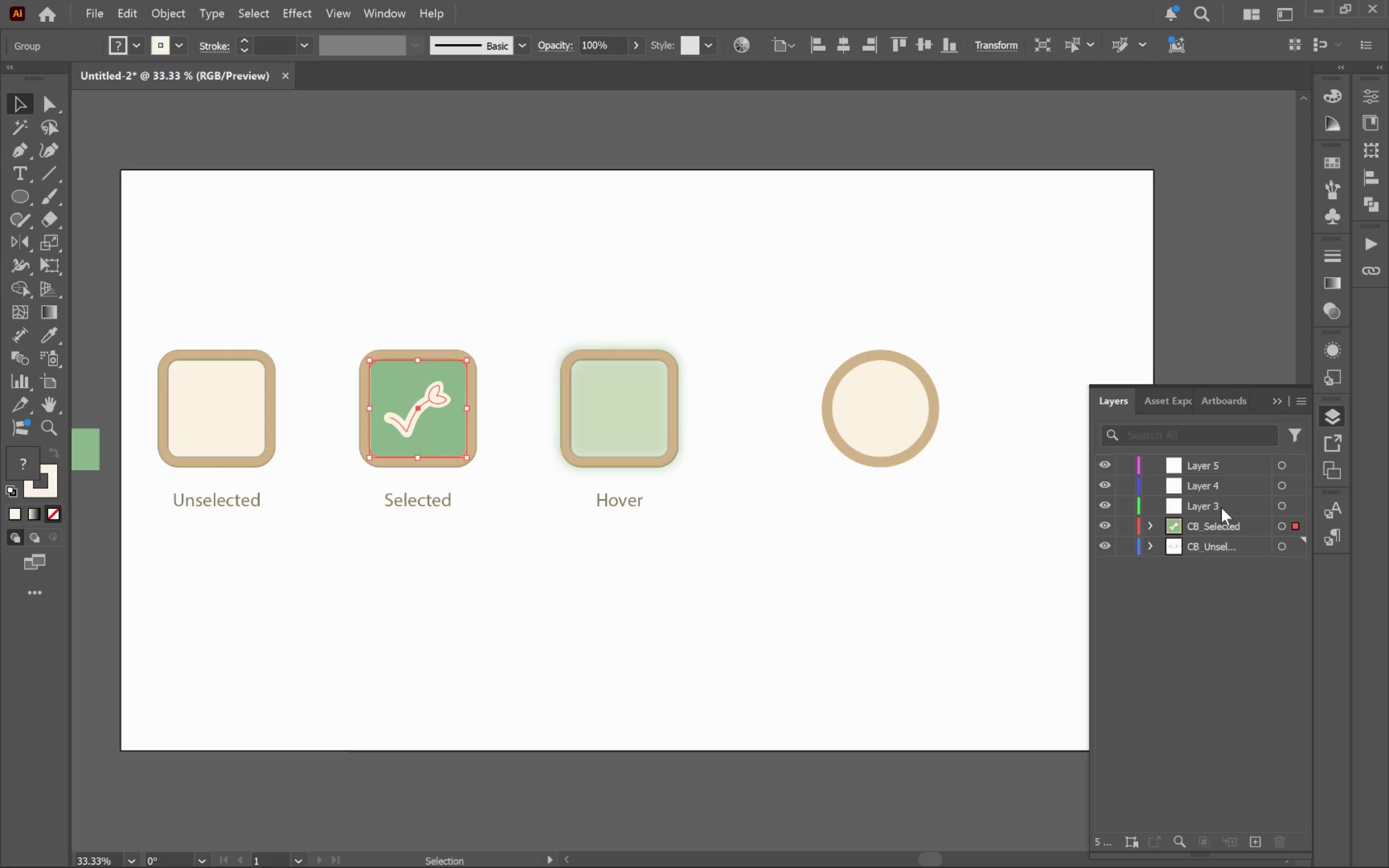 
left_click([666, 418])
 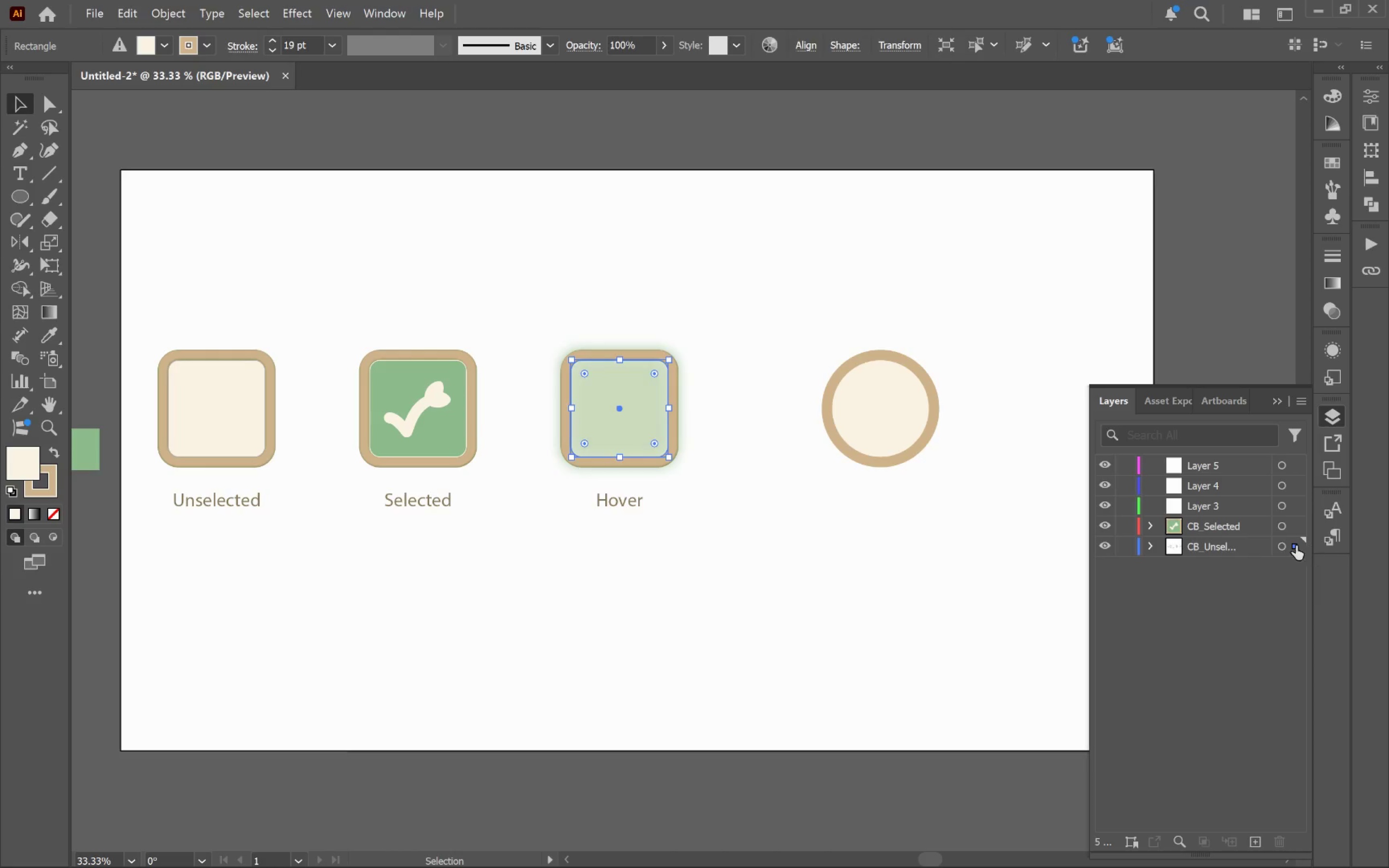 
left_click_drag(start_coordinate=[1297, 546], to_coordinate=[1299, 509])
 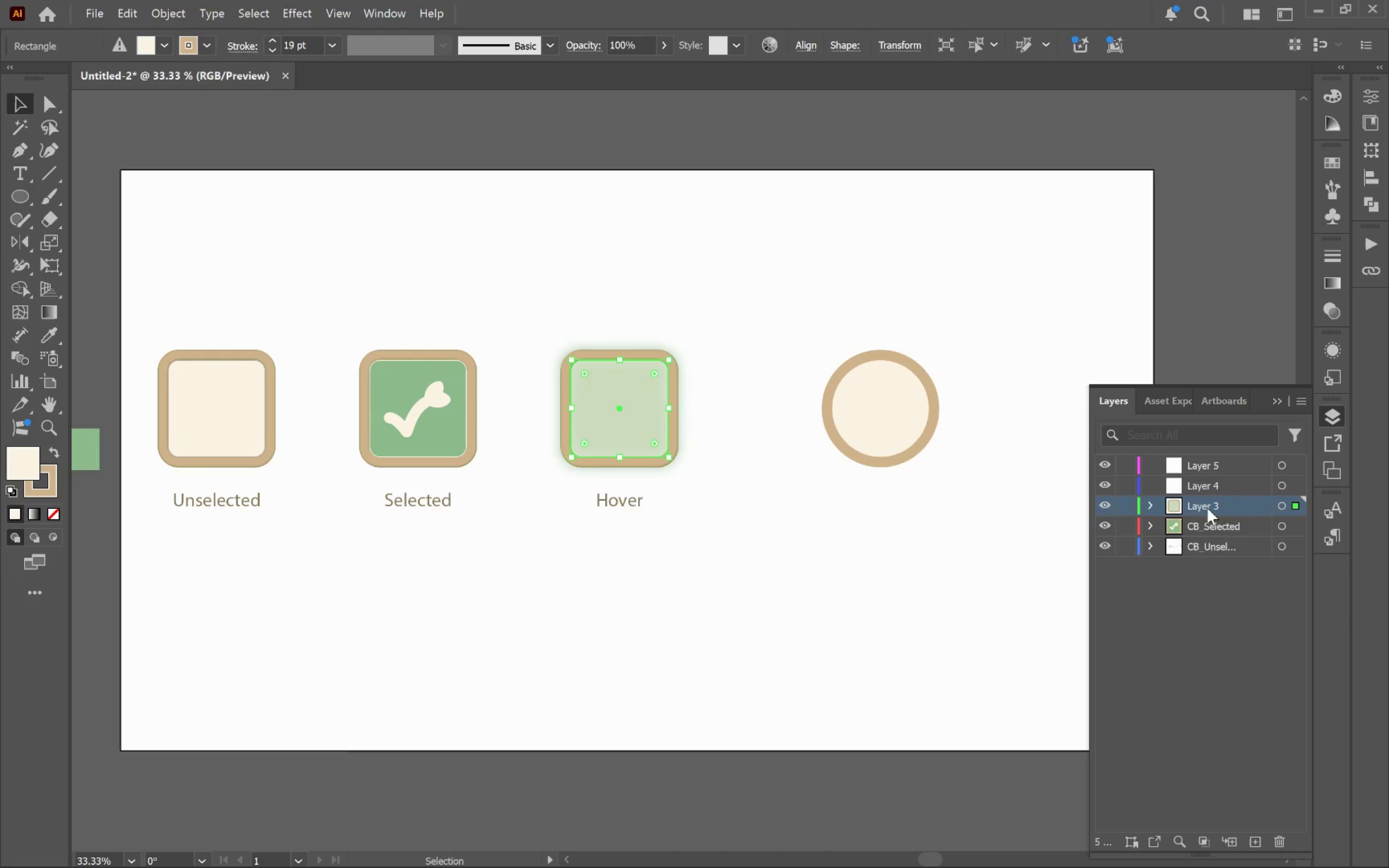 
double_click([1203, 507])
 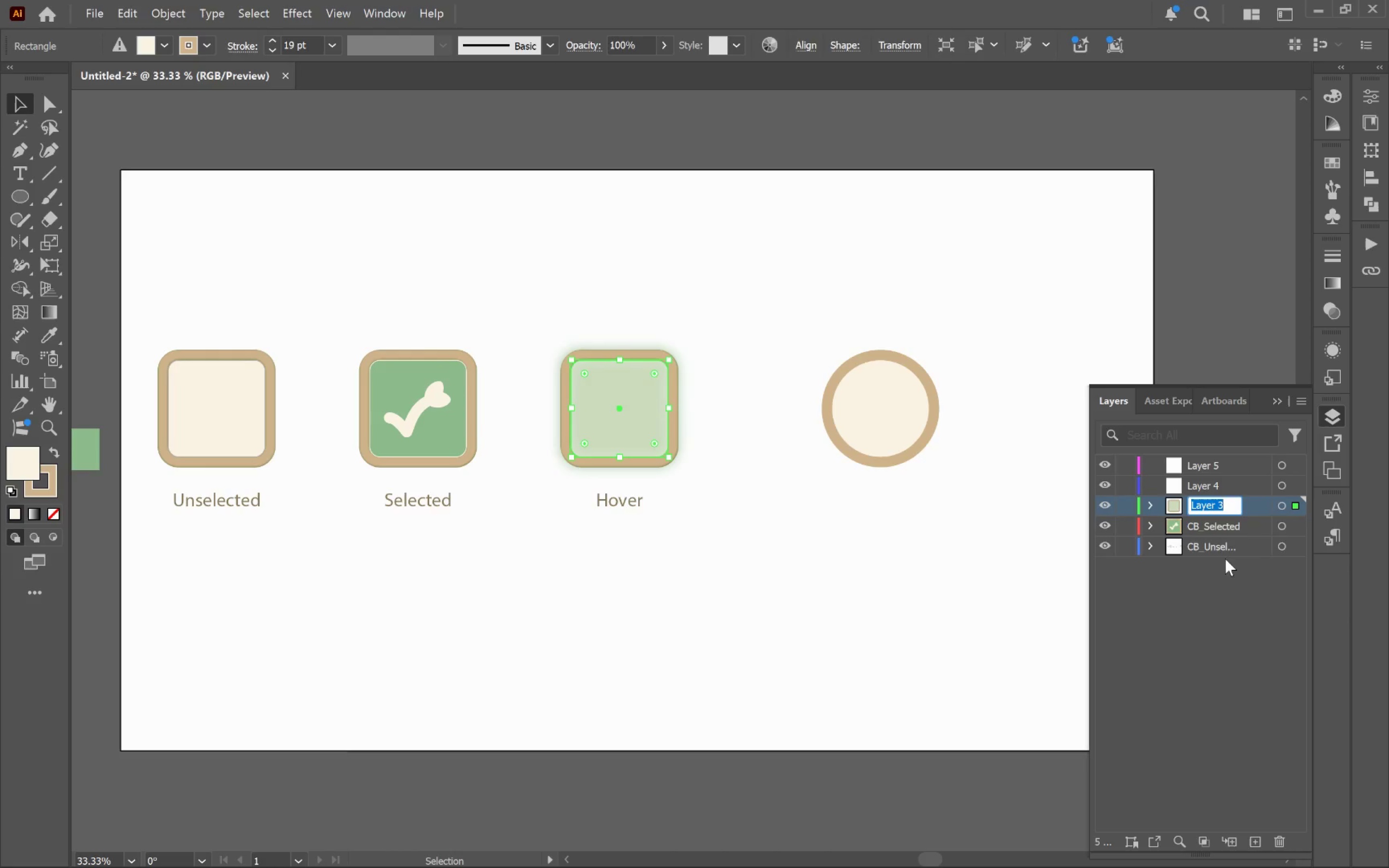 
key(Control+V)
 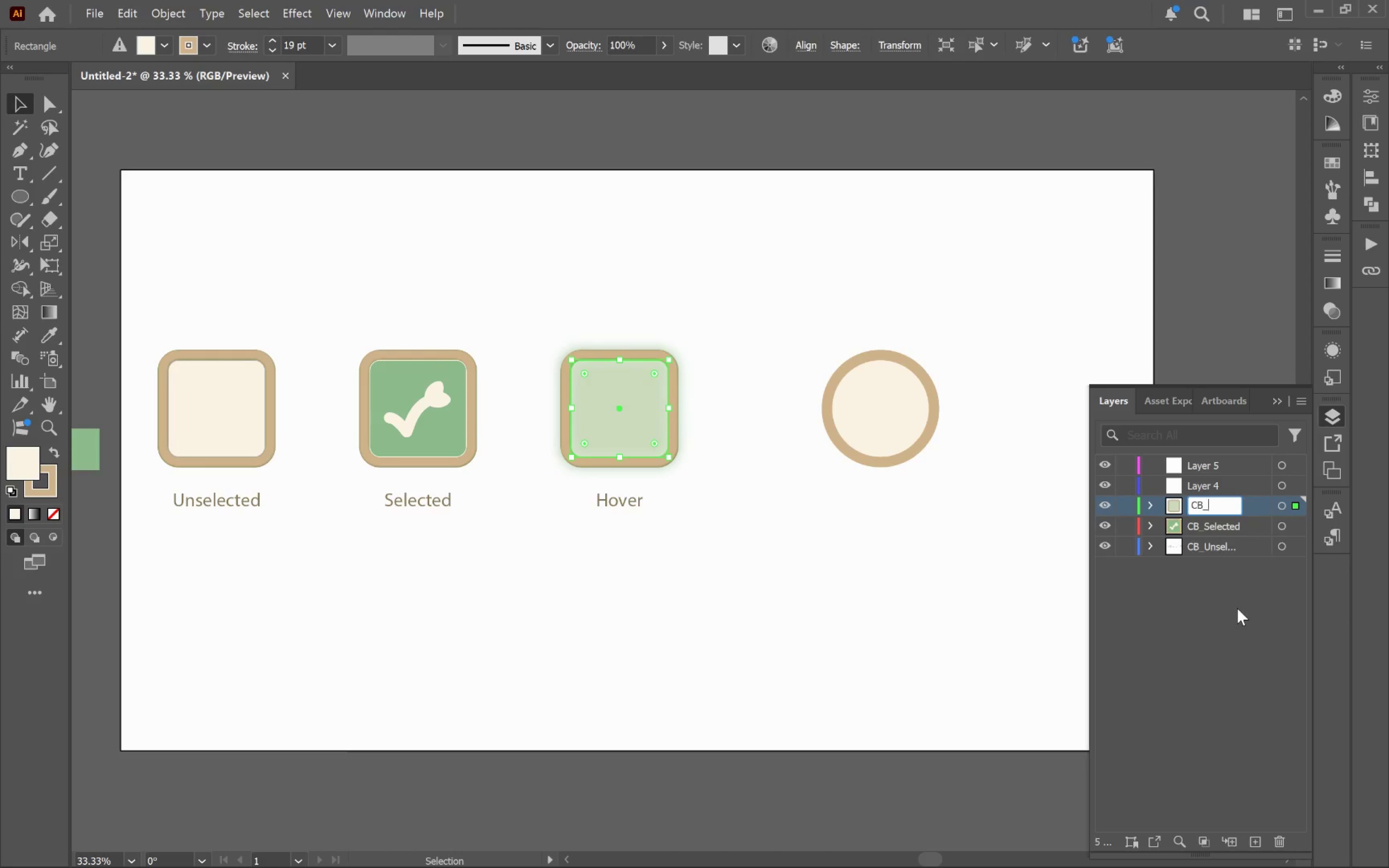 
type(Hover)
 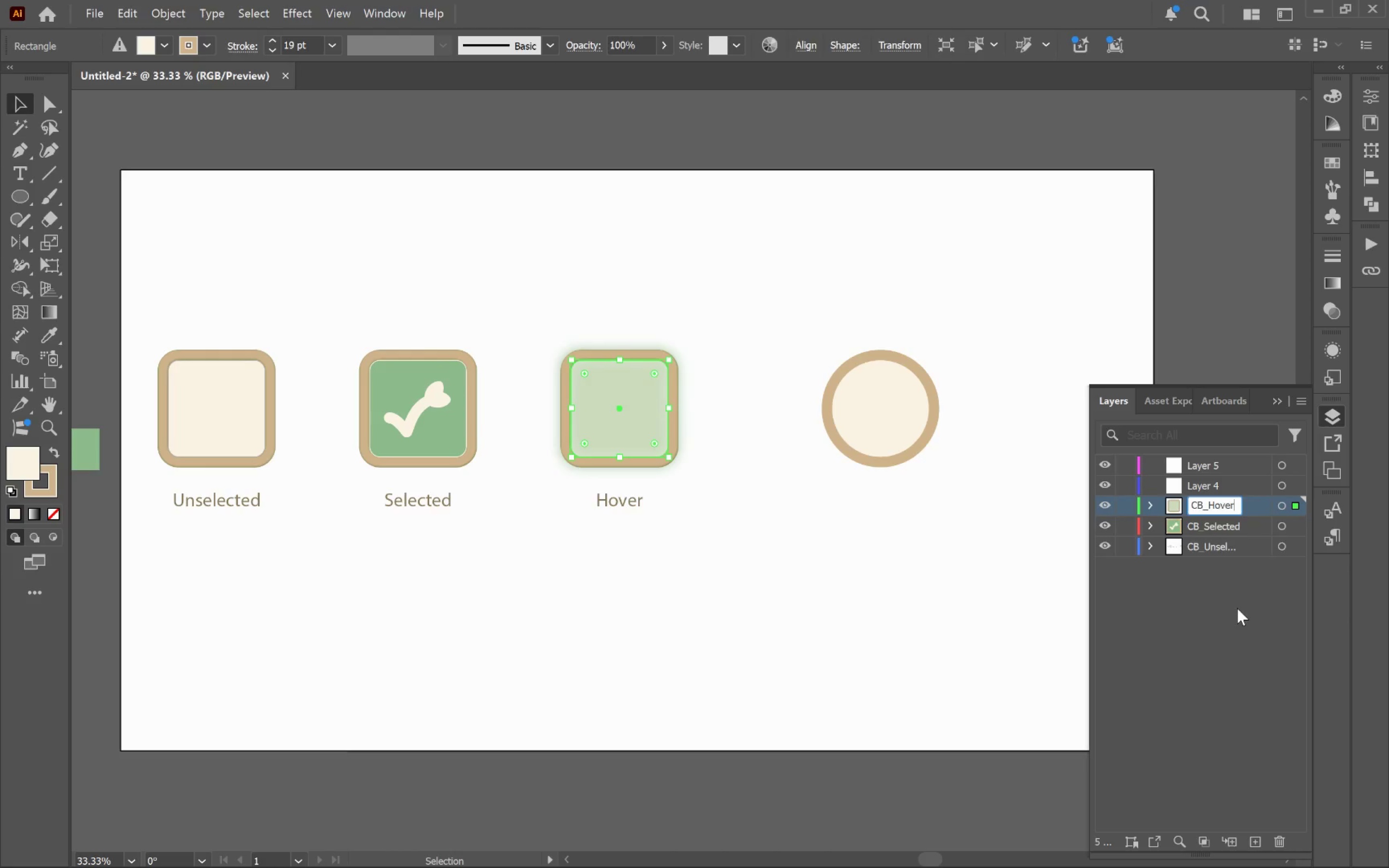 
key(Enter)
 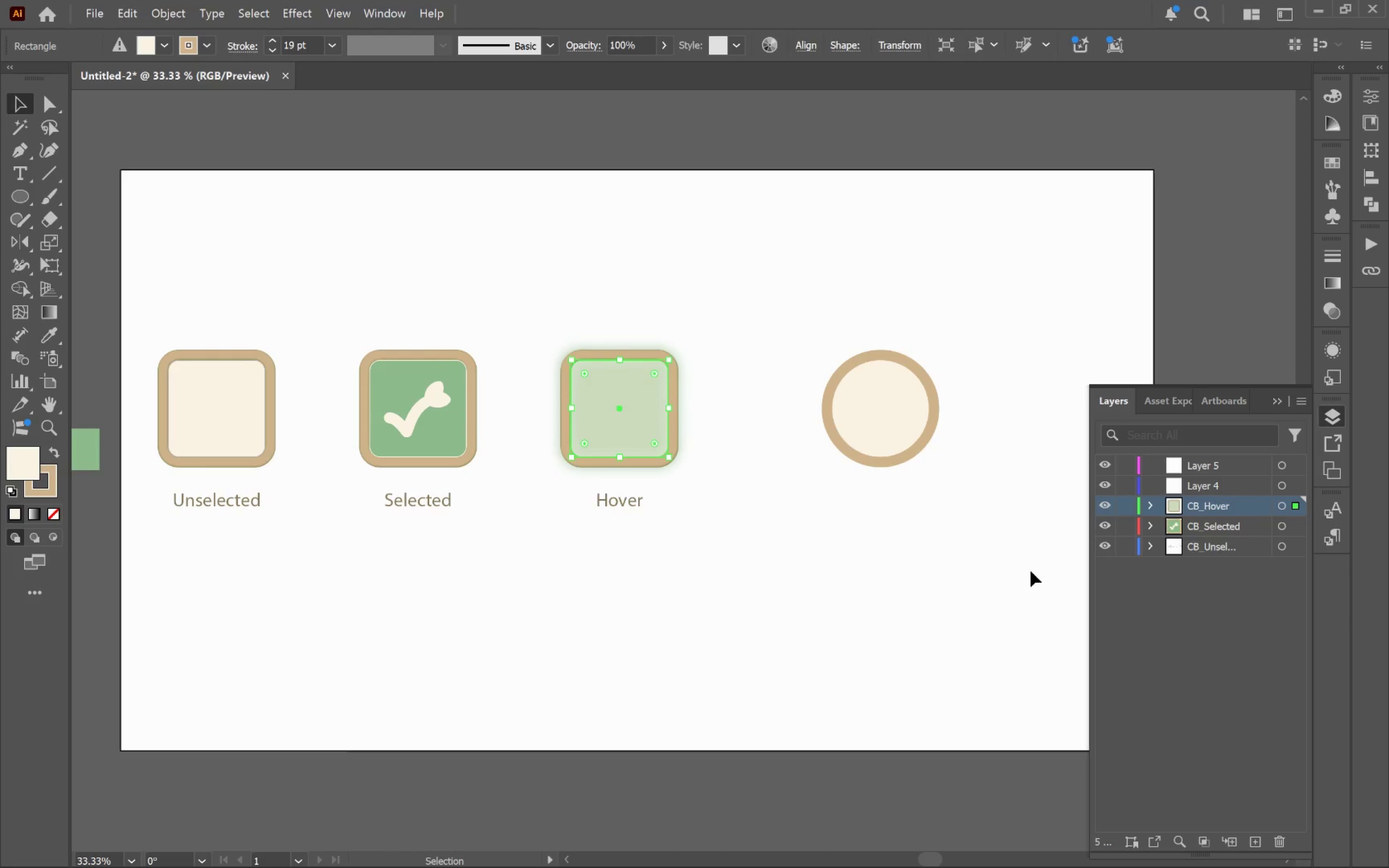 
left_click([903, 436])
 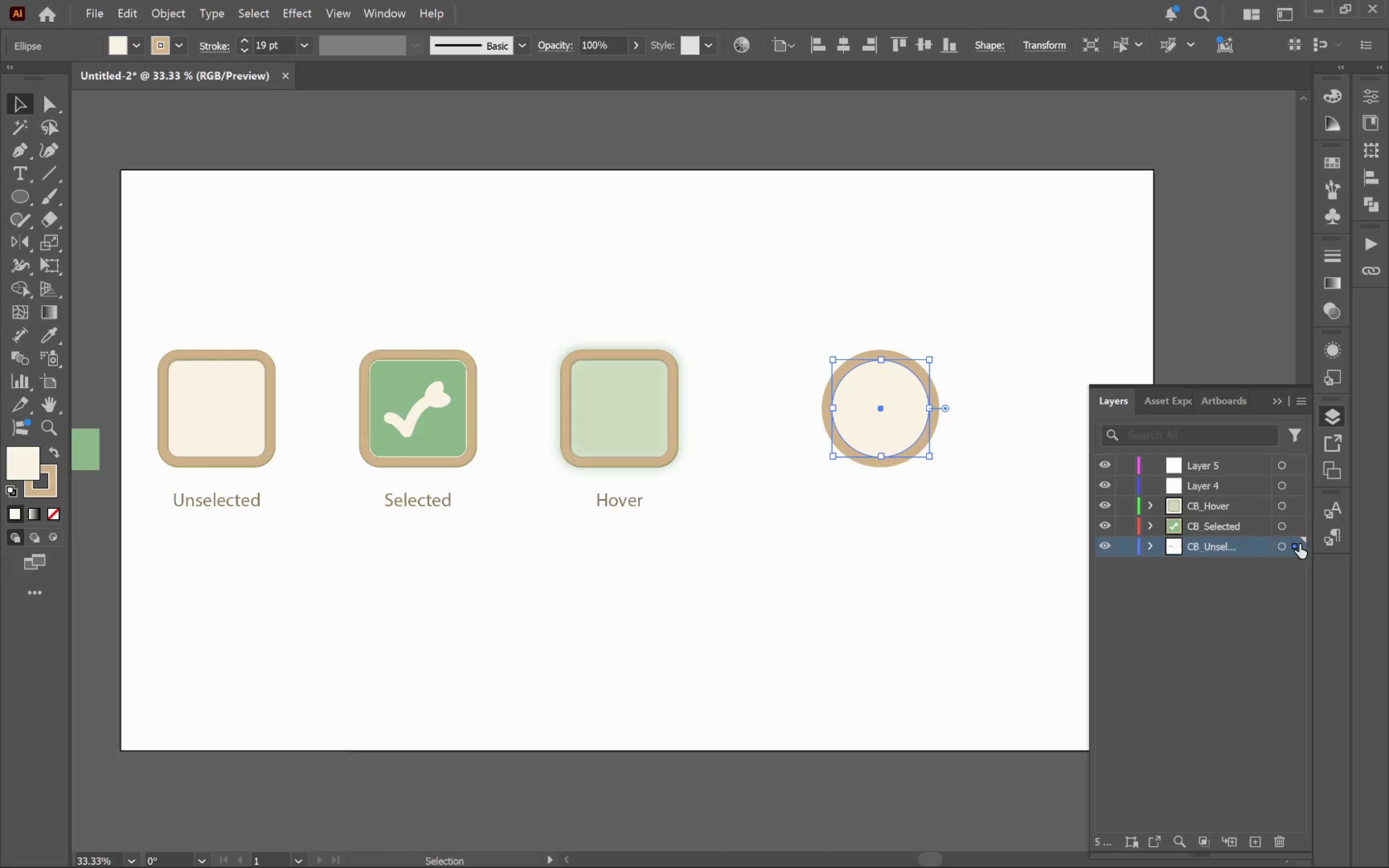 
left_click_drag(start_coordinate=[1295, 548], to_coordinate=[1296, 486])
 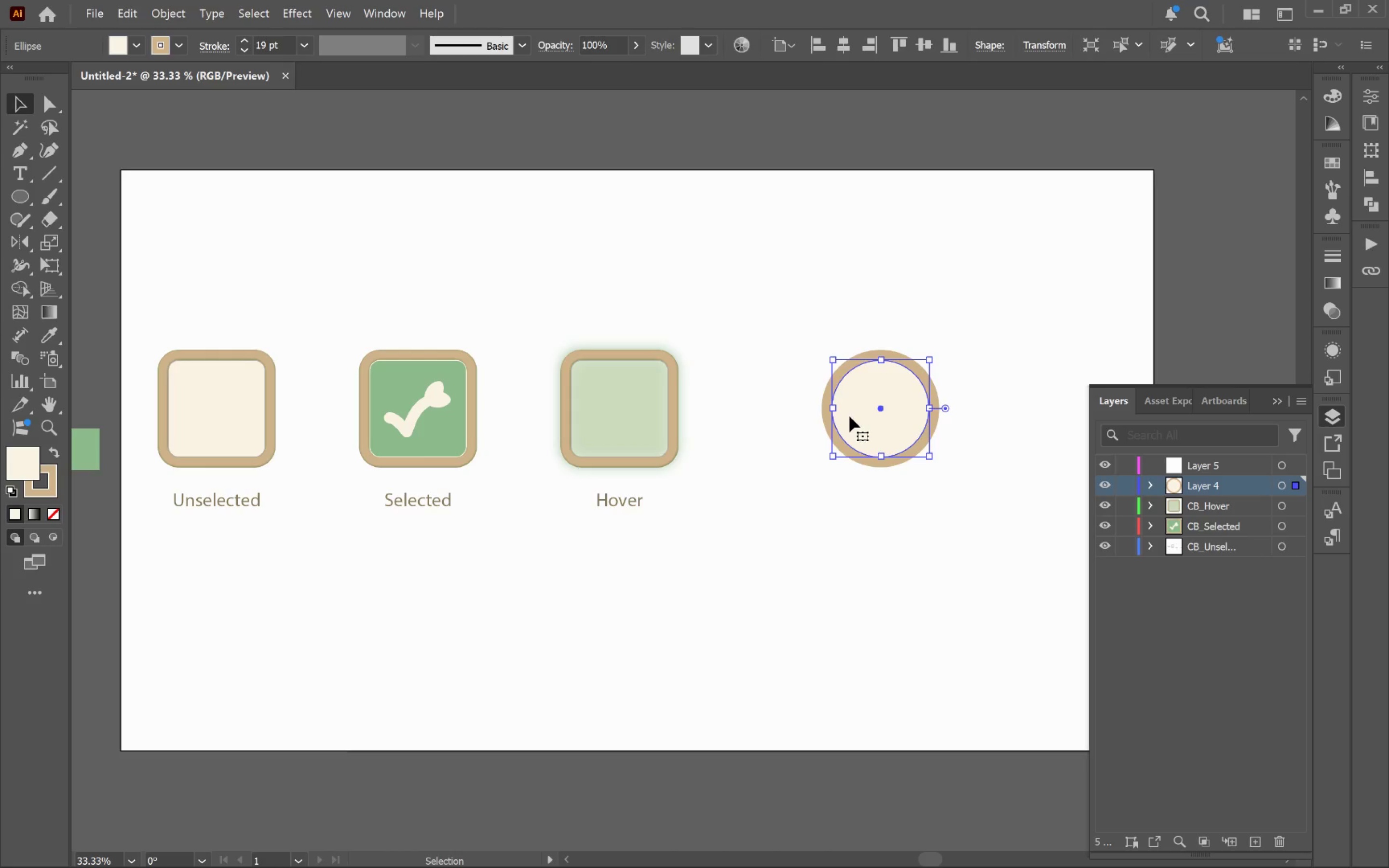 
hold_key(key=Space, duration=0.81)
 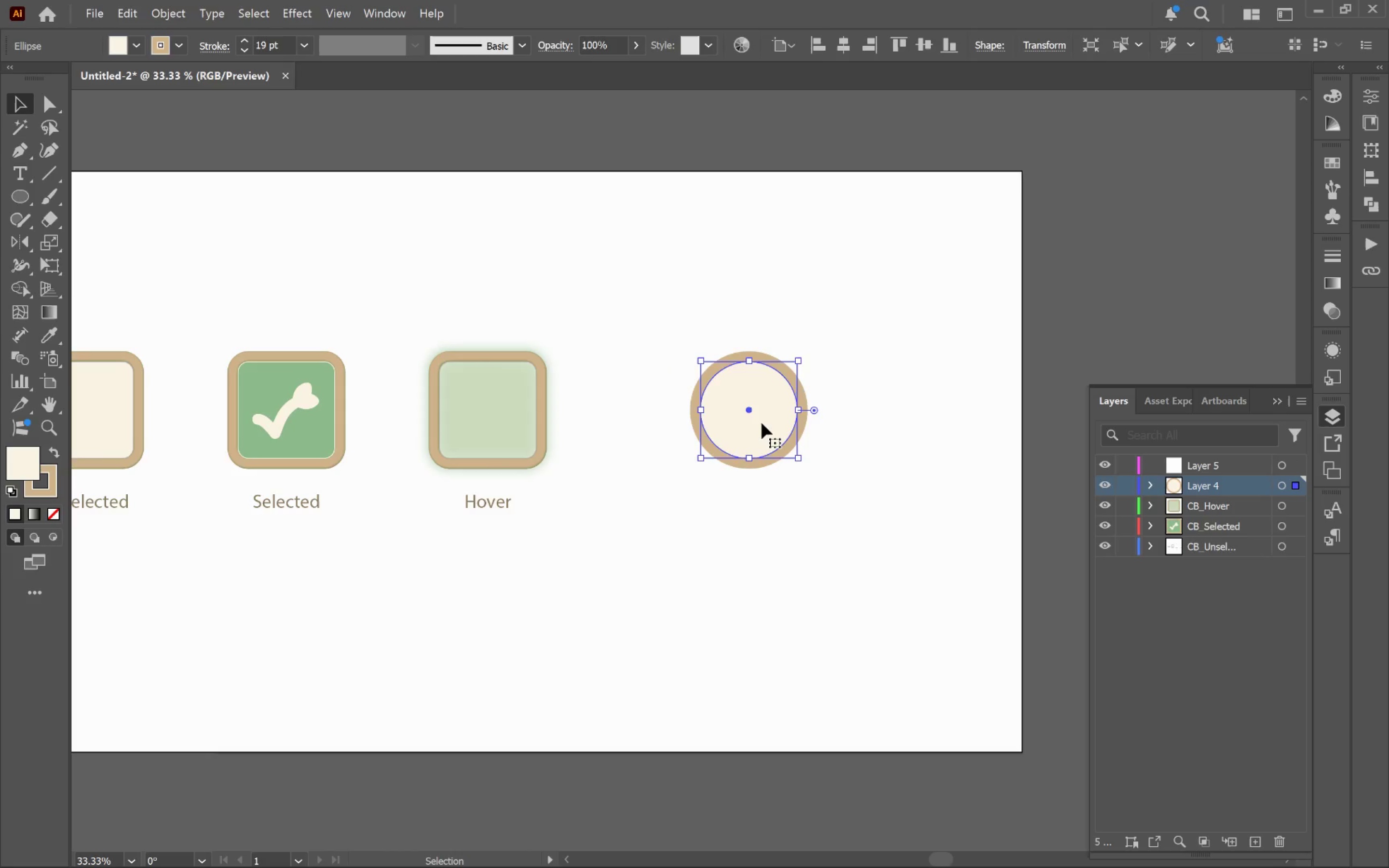 
left_click_drag(start_coordinate=[900, 423], to_coordinate=[768, 423])
 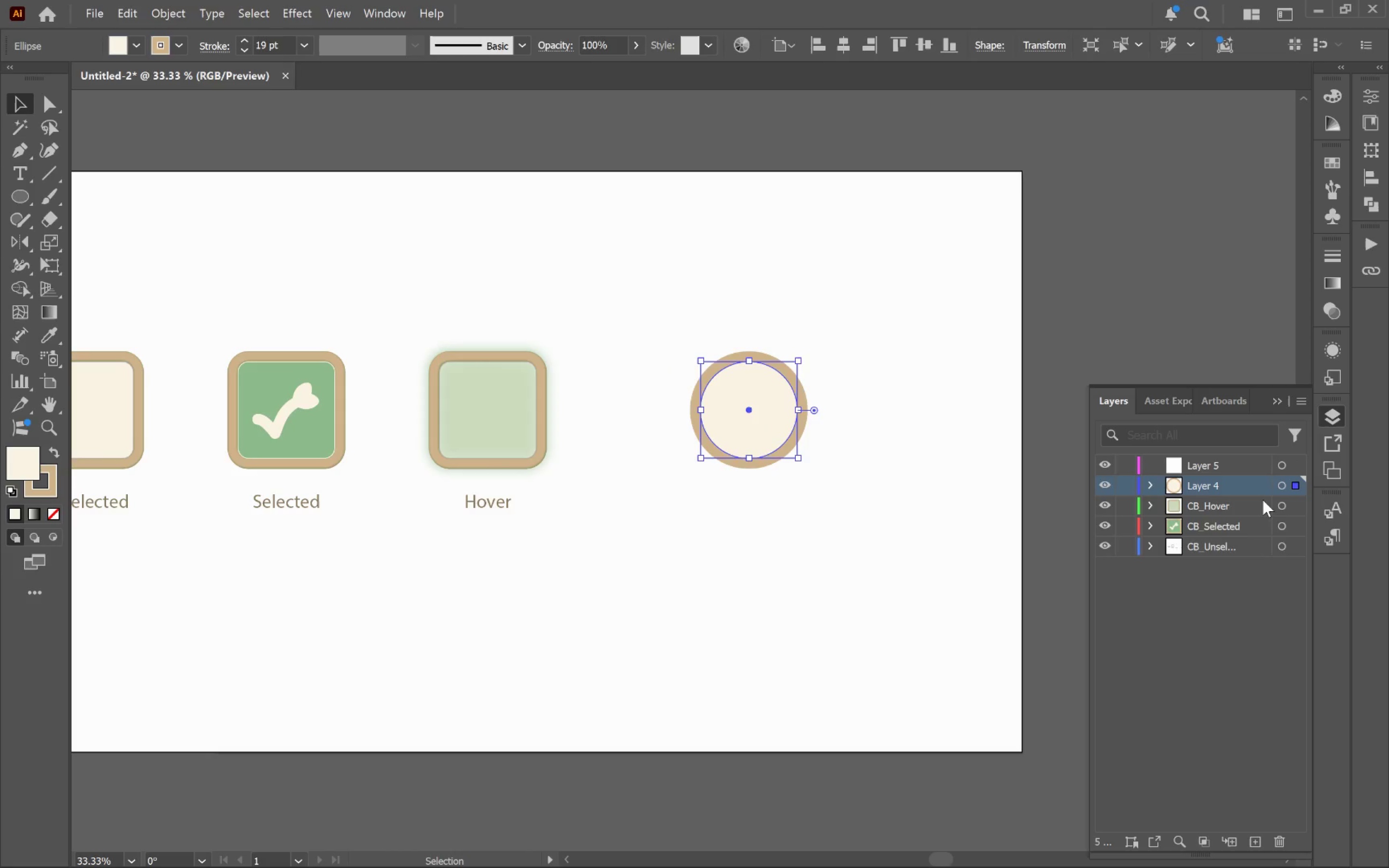 
double_click([1204, 485])
 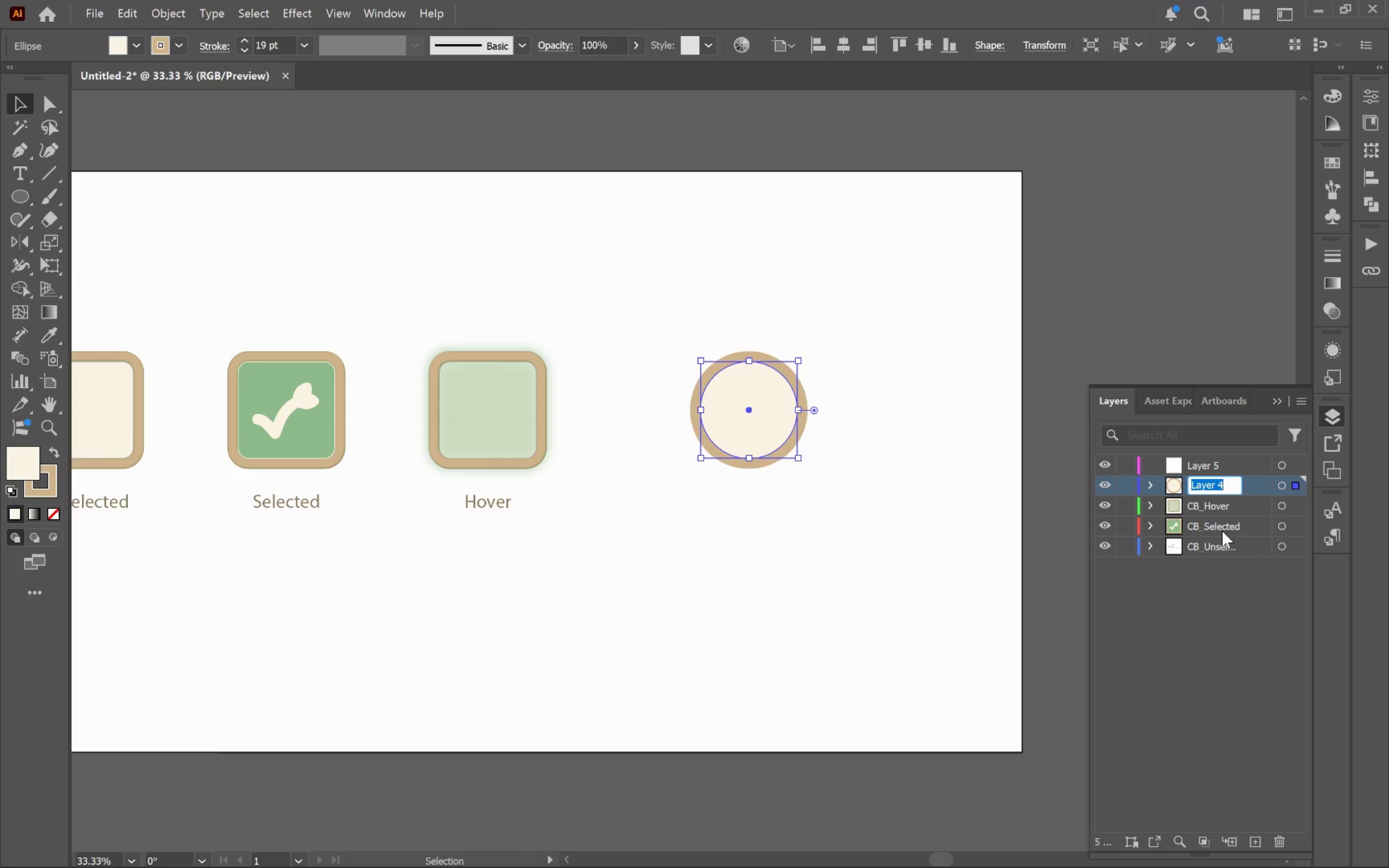 
type(RB_Unselected)
 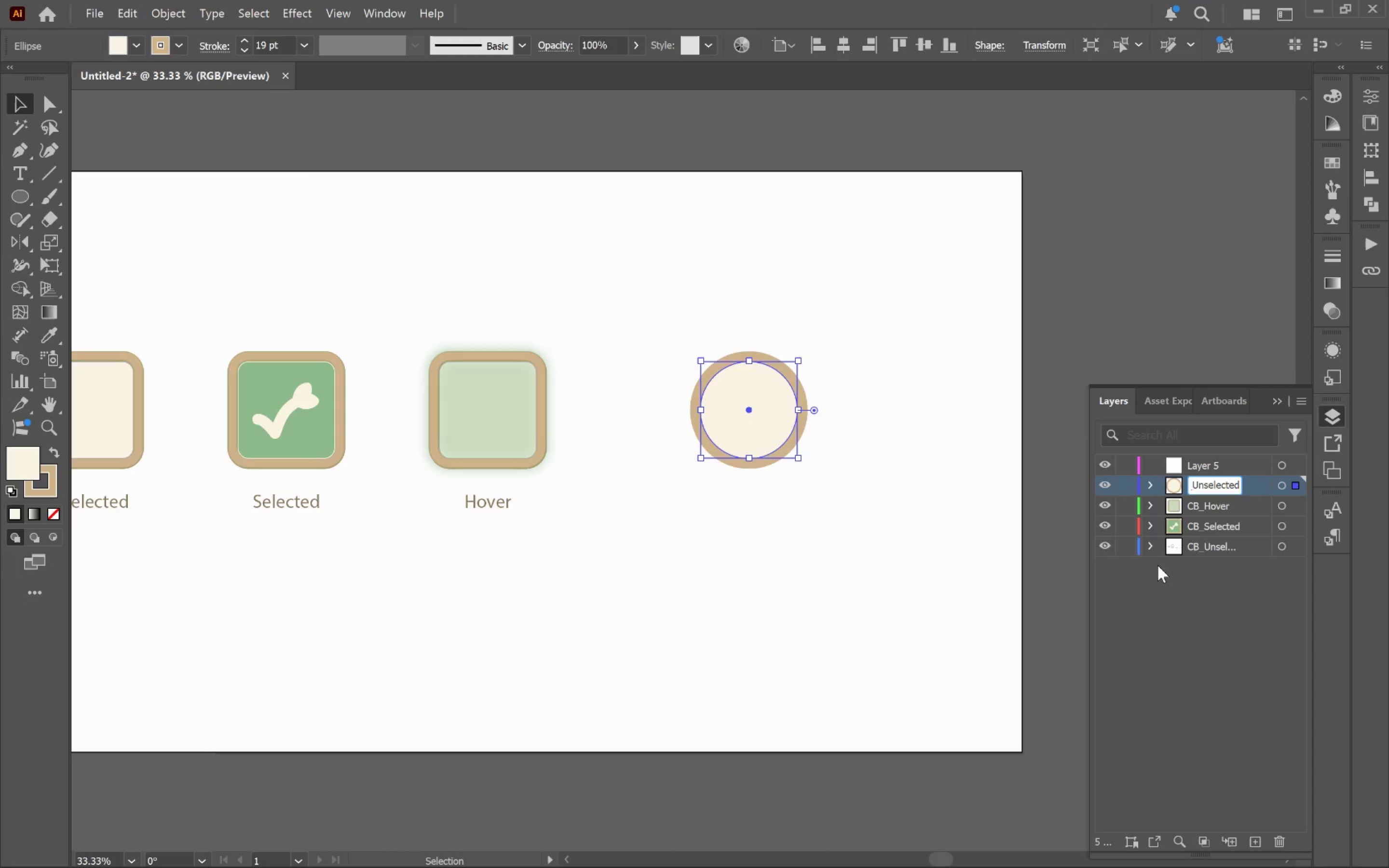 
left_click([818, 525])
 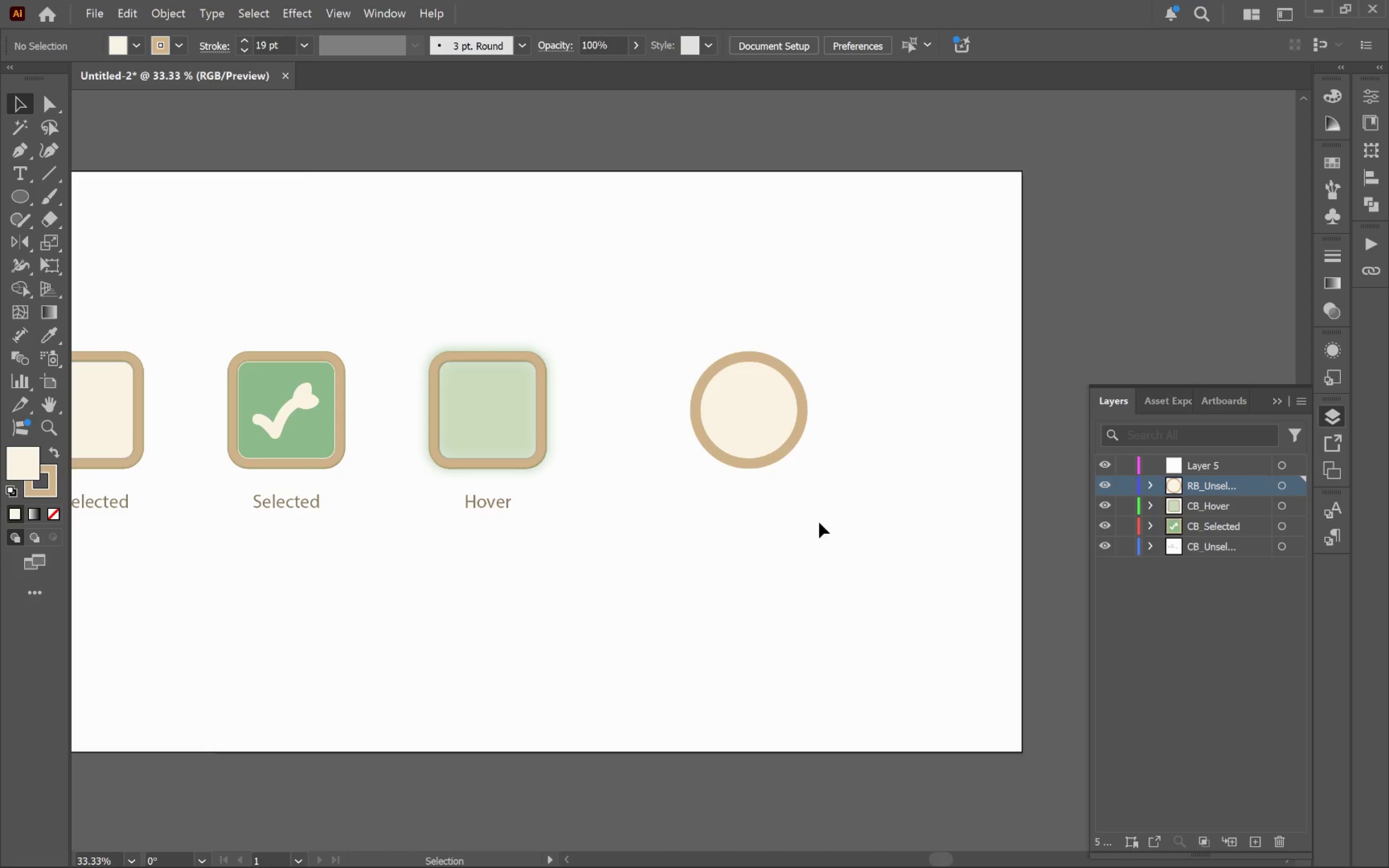 
wait(10.82)
 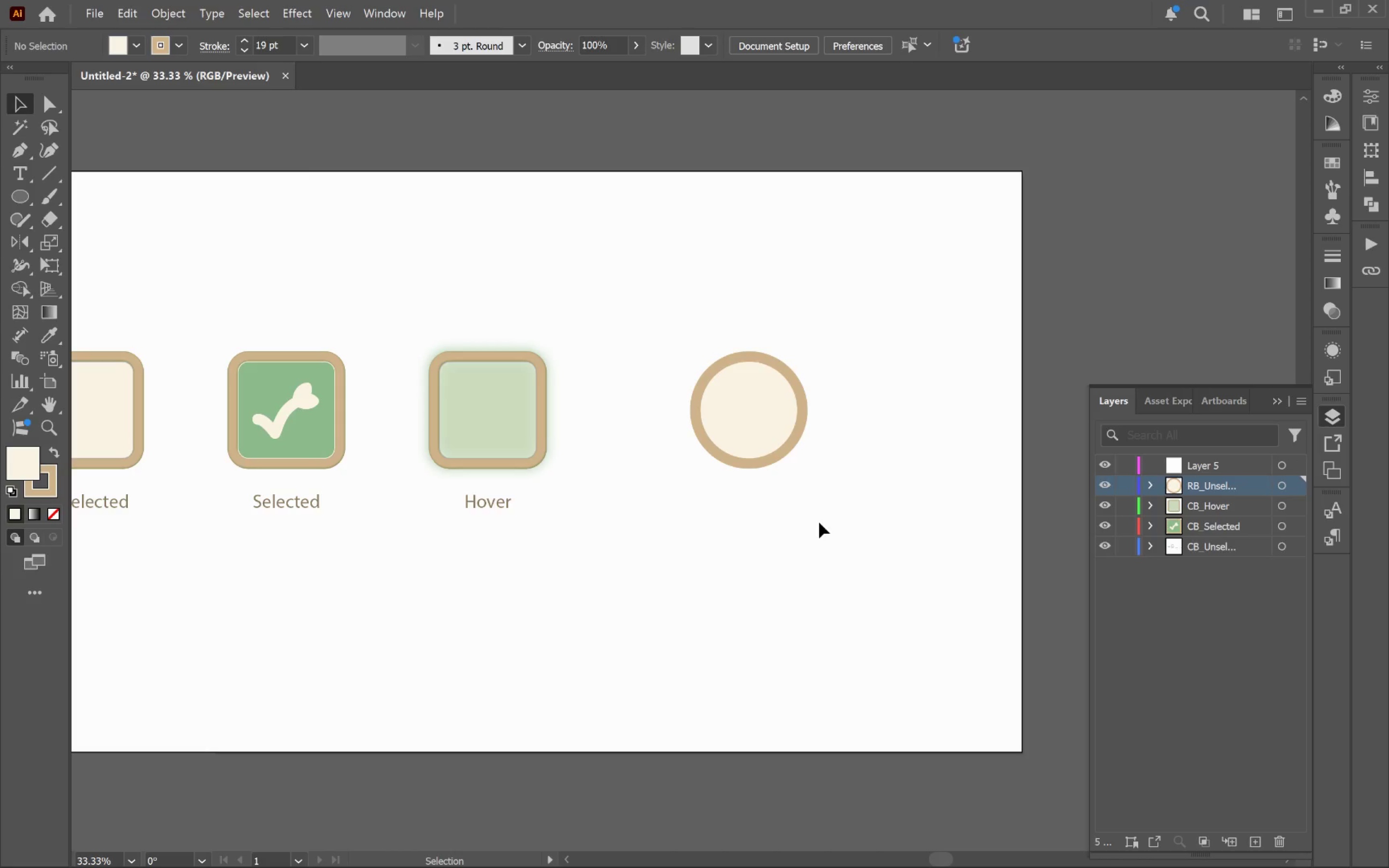 
left_click([751, 436])
 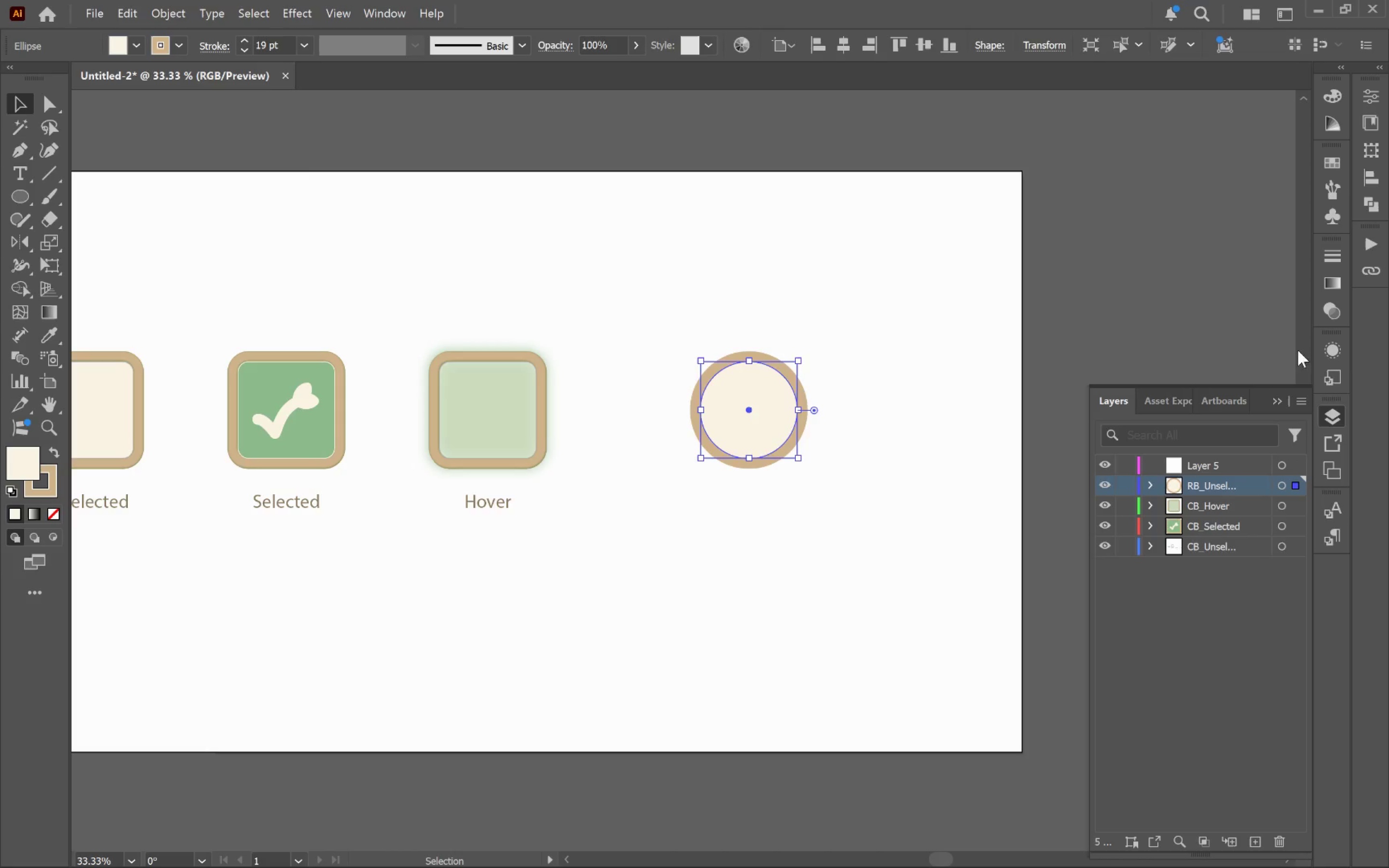 
left_click([1342, 354])
 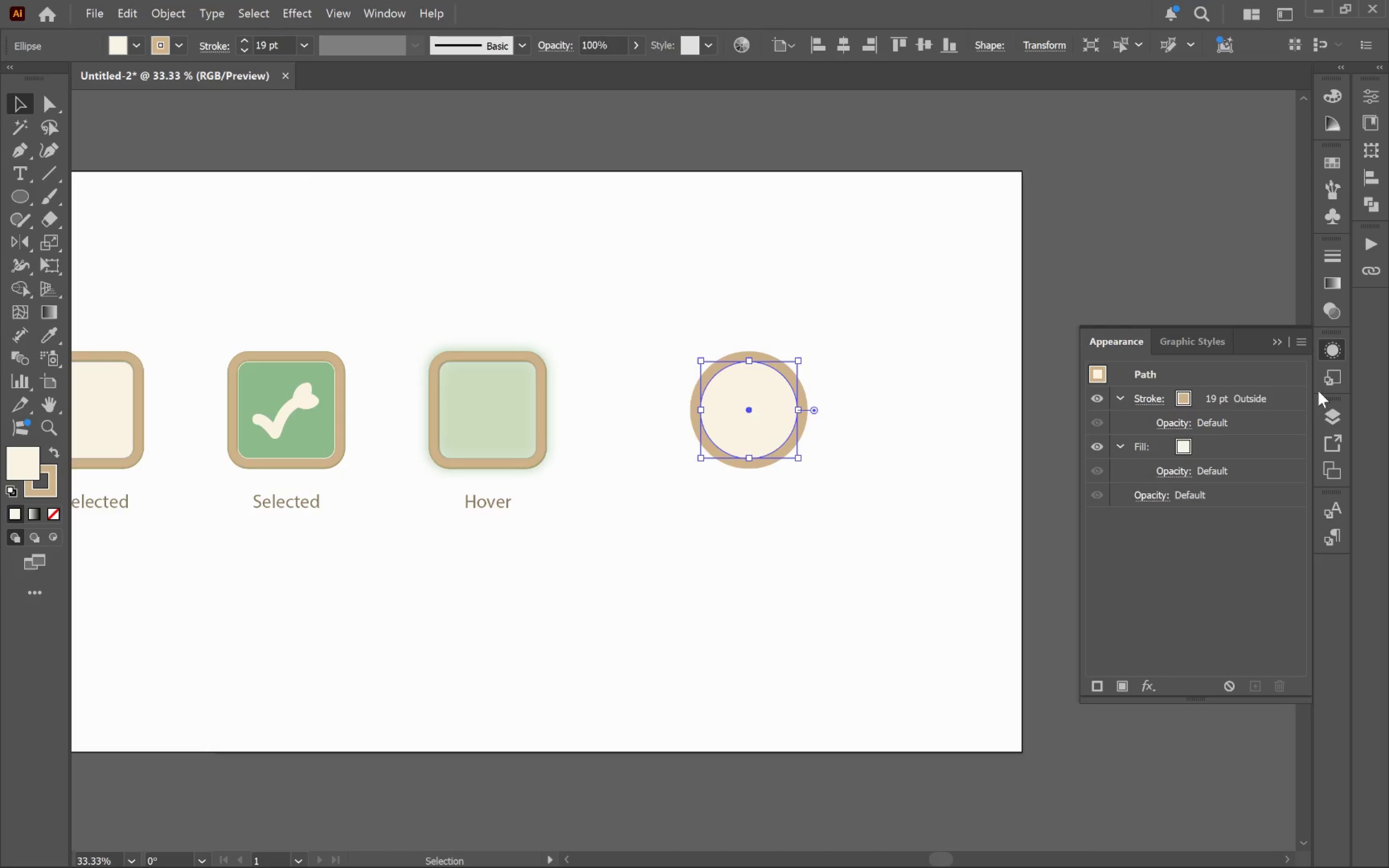 
left_click([1302, 342])
 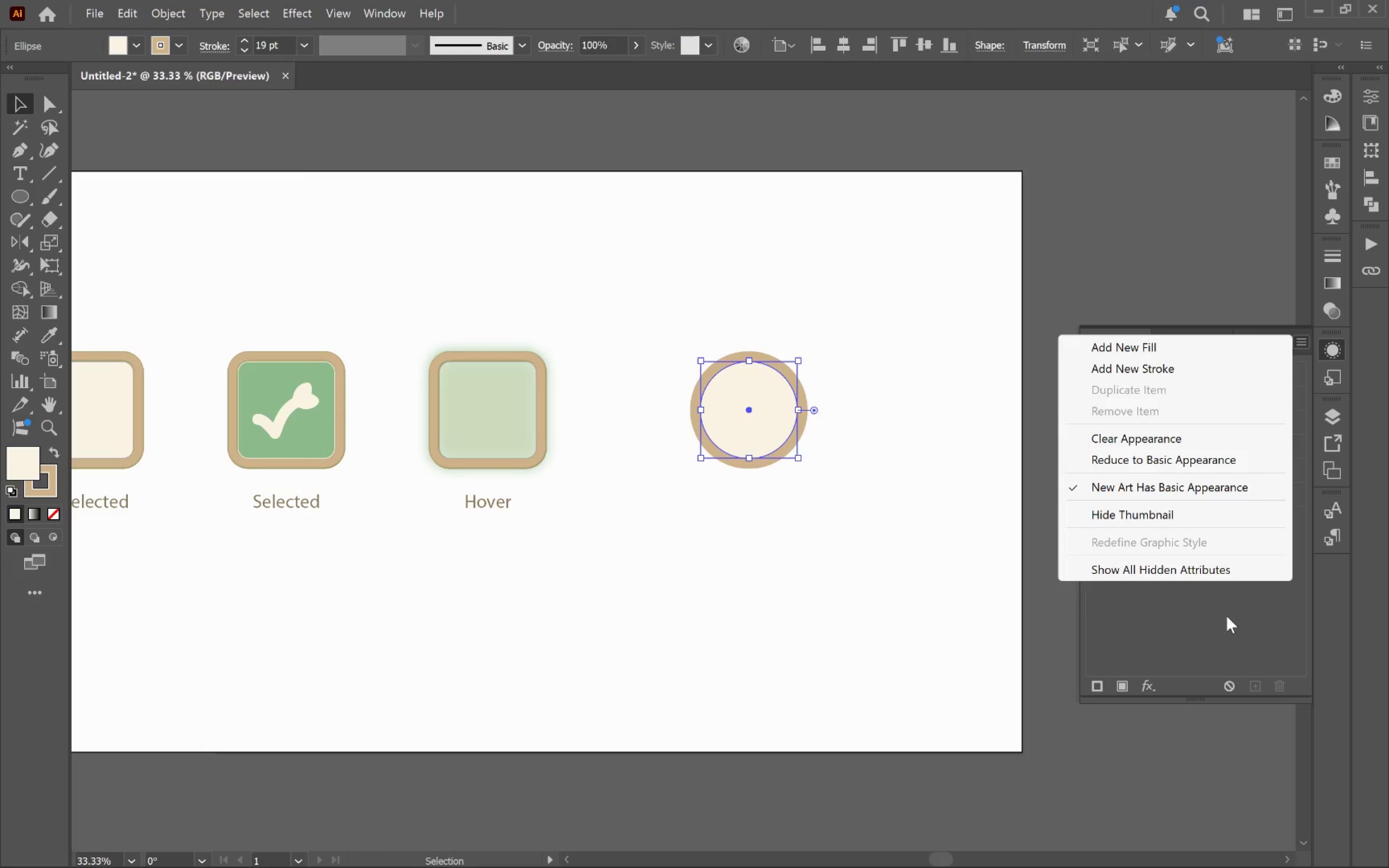 
wait(5.79)
 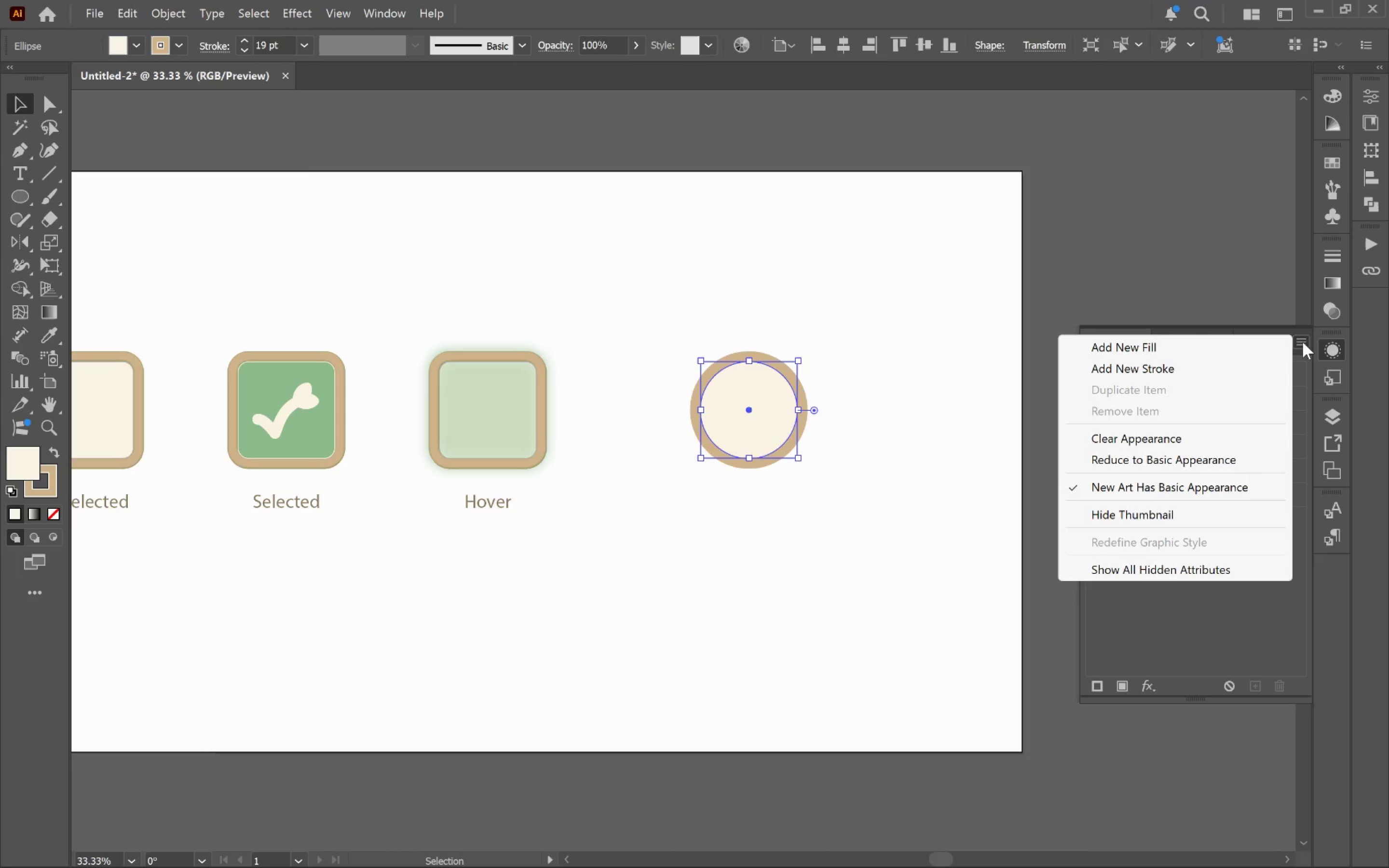 
left_click([119, 430])
 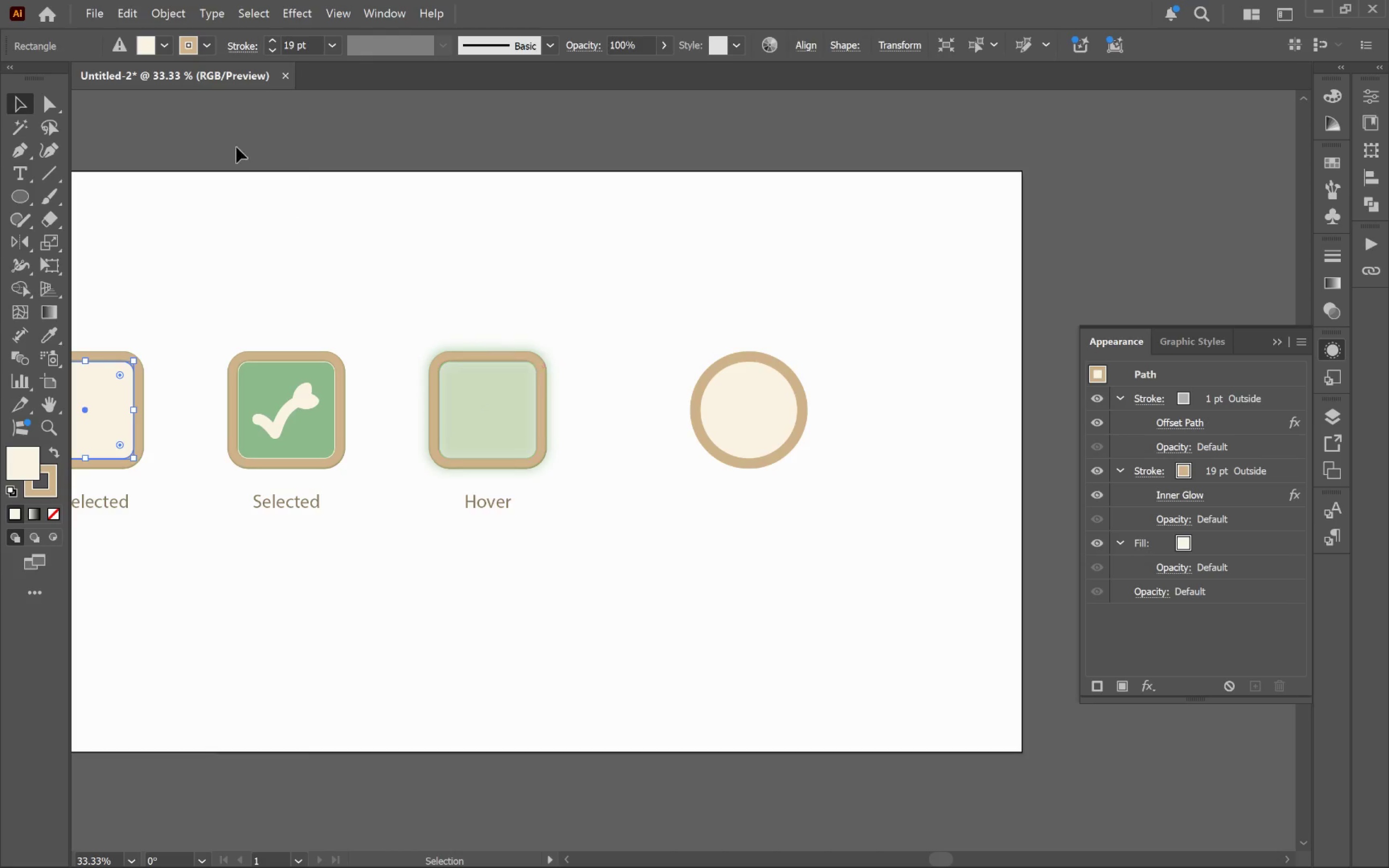 
left_click([171, 10])
 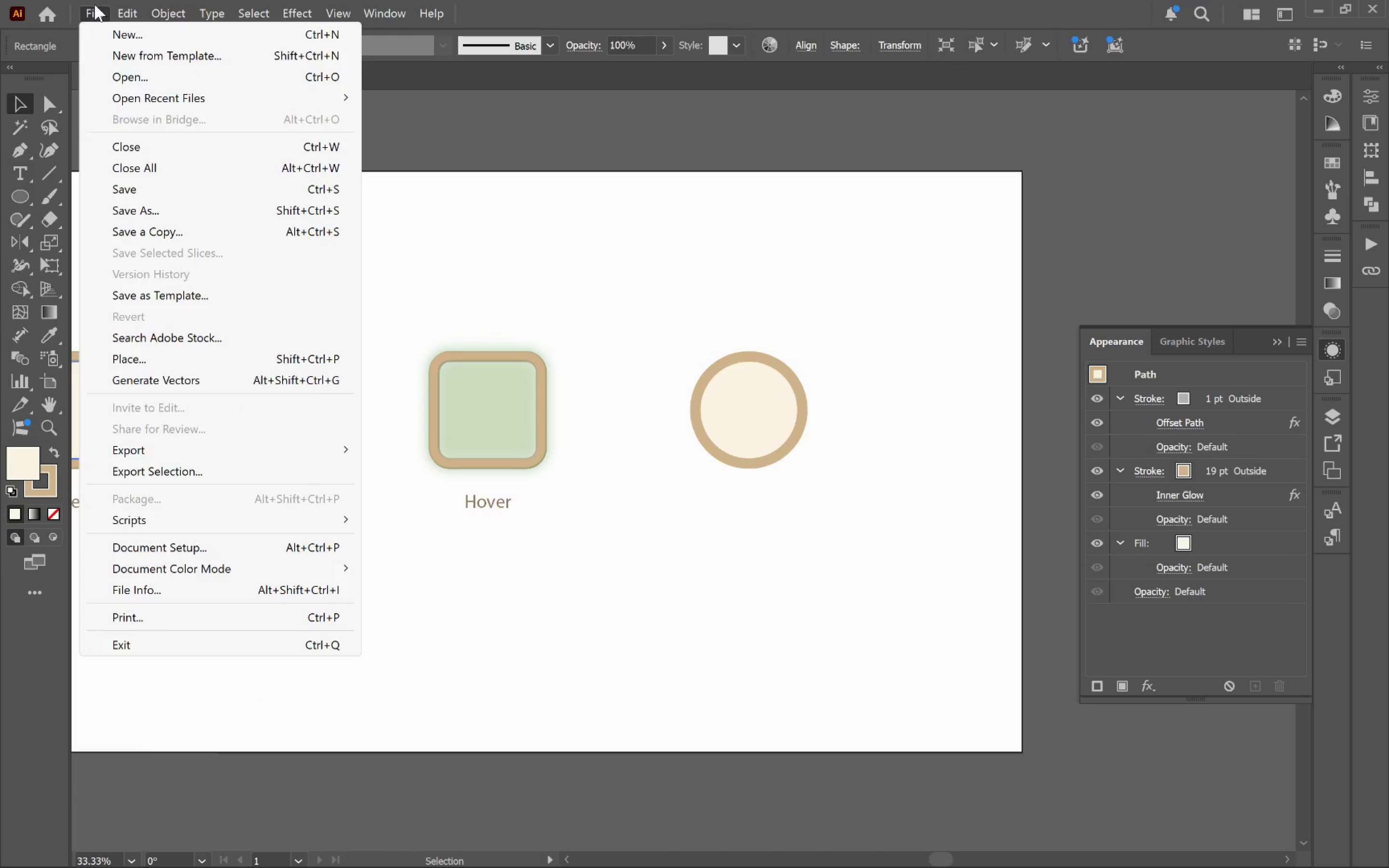 
mouse_move([127, 22])
 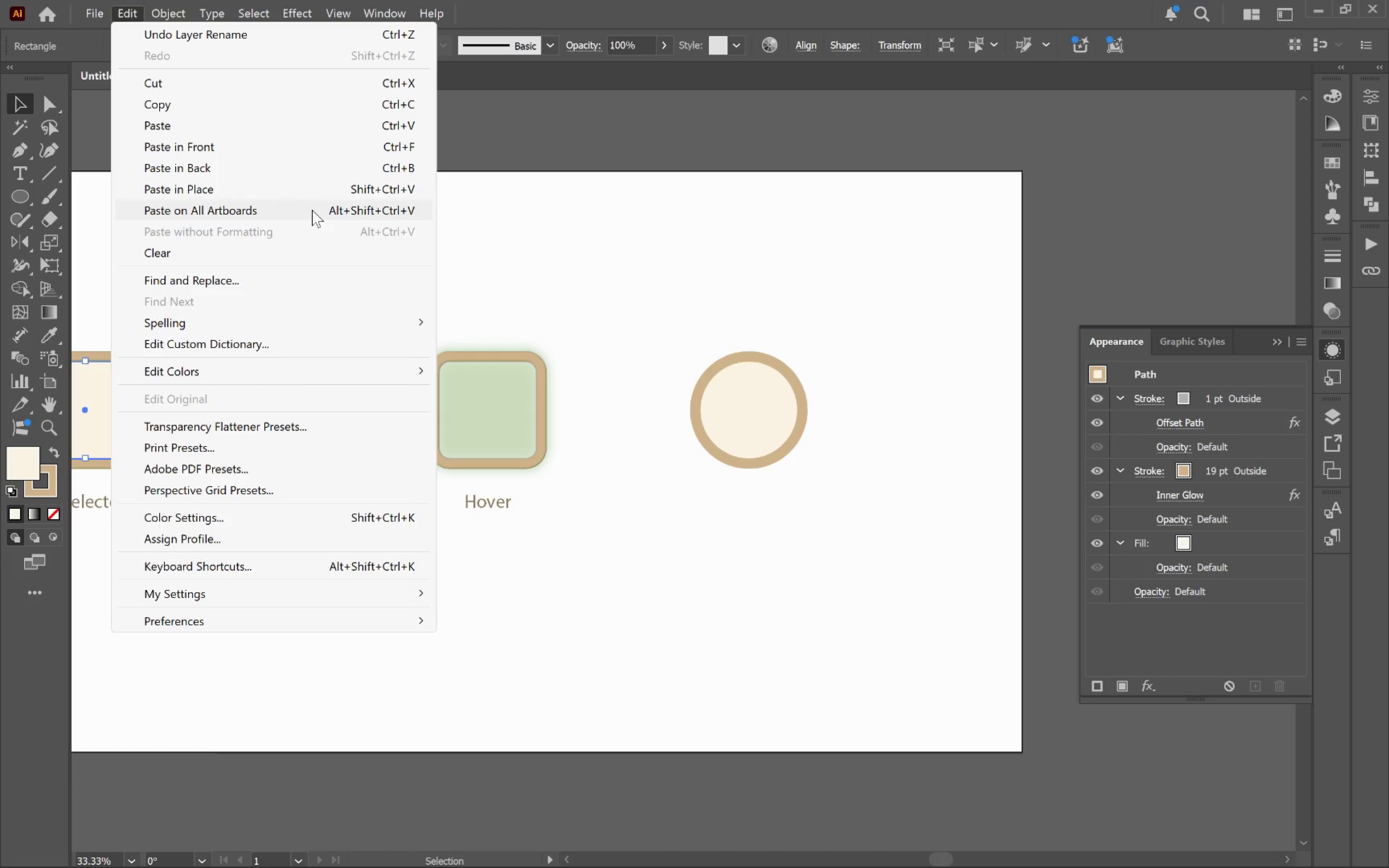 
wait(10.55)
 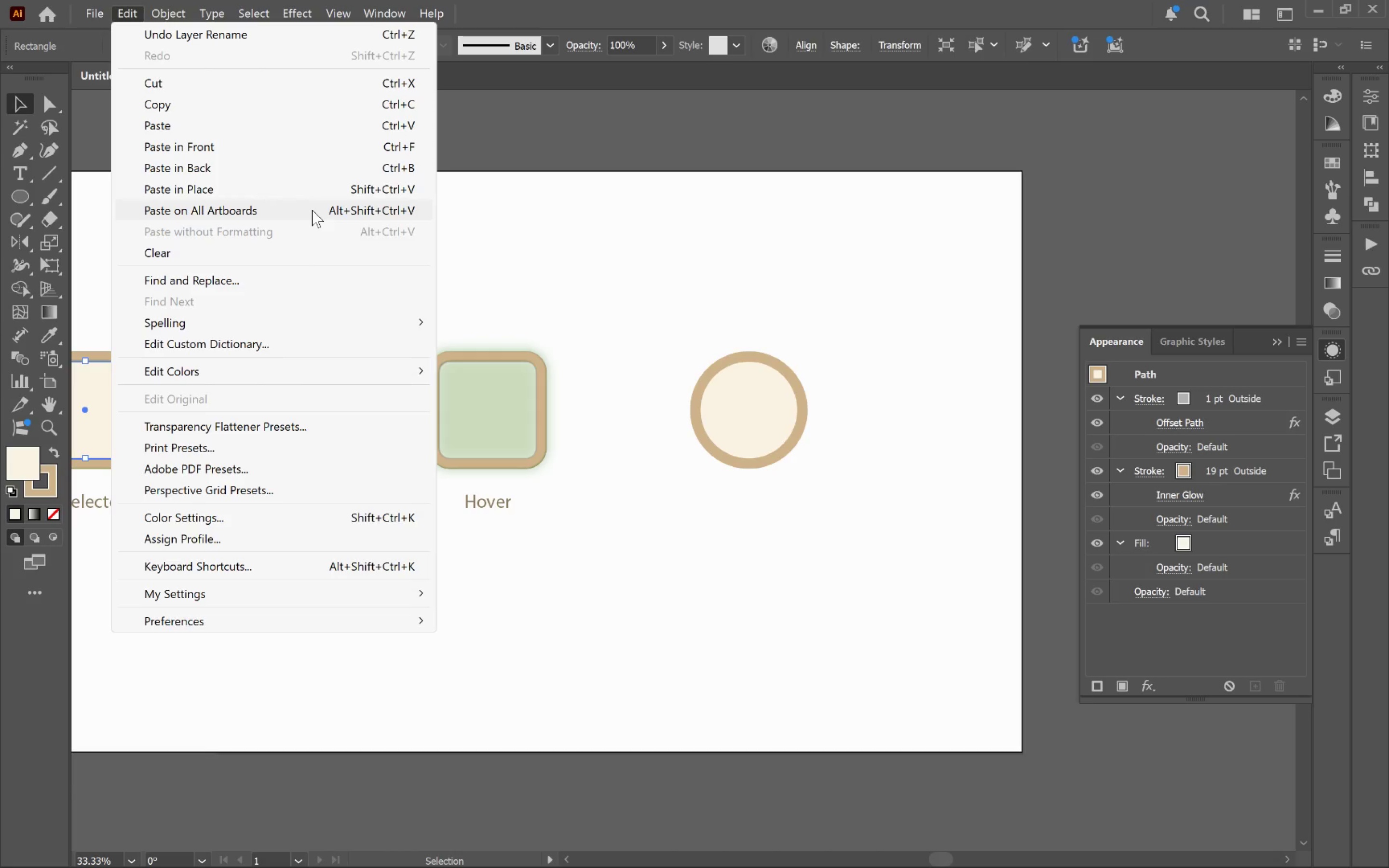 
key(Alt+Tab)
 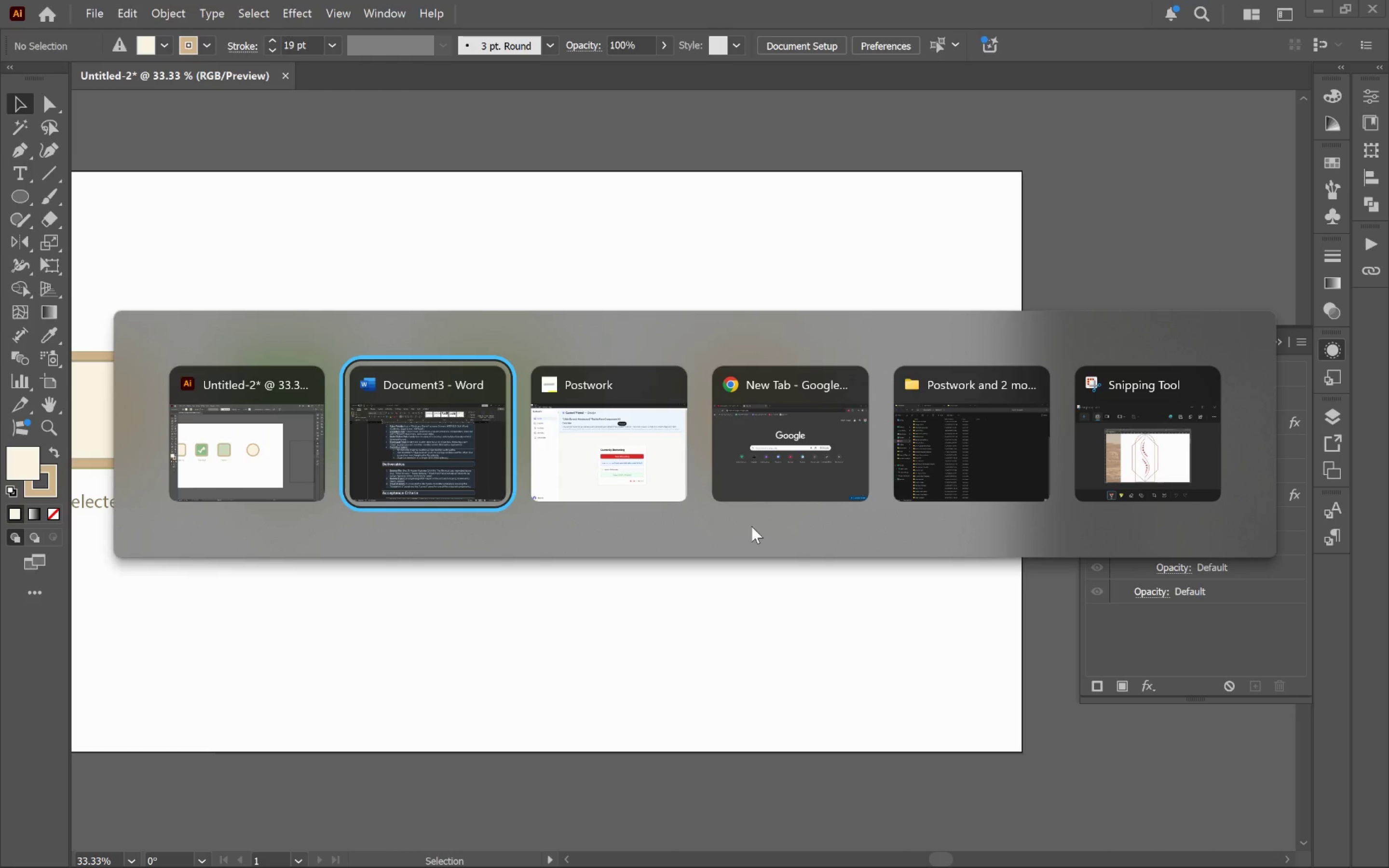 
key(Alt+Tab)
 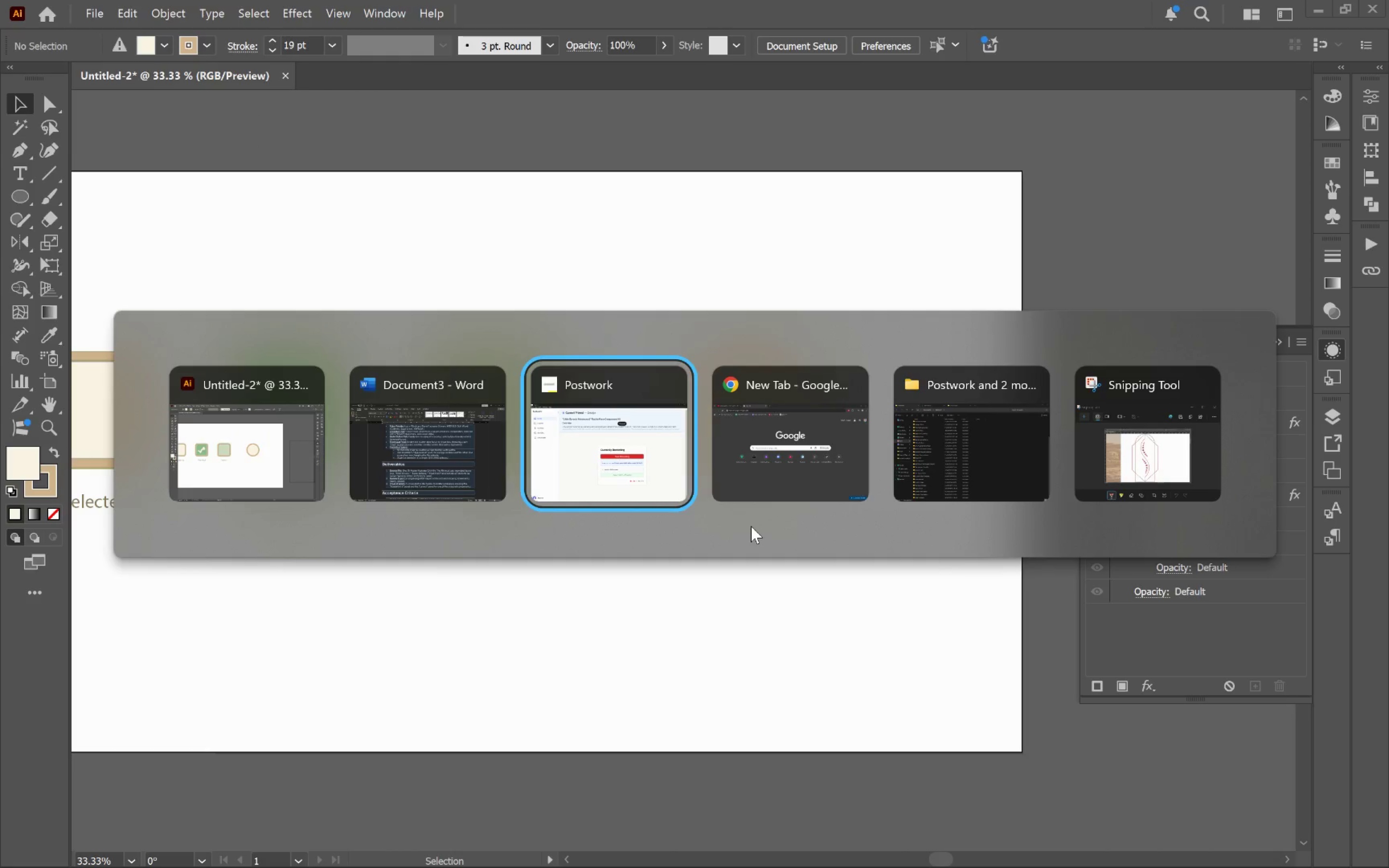 
key(Alt+Tab)
 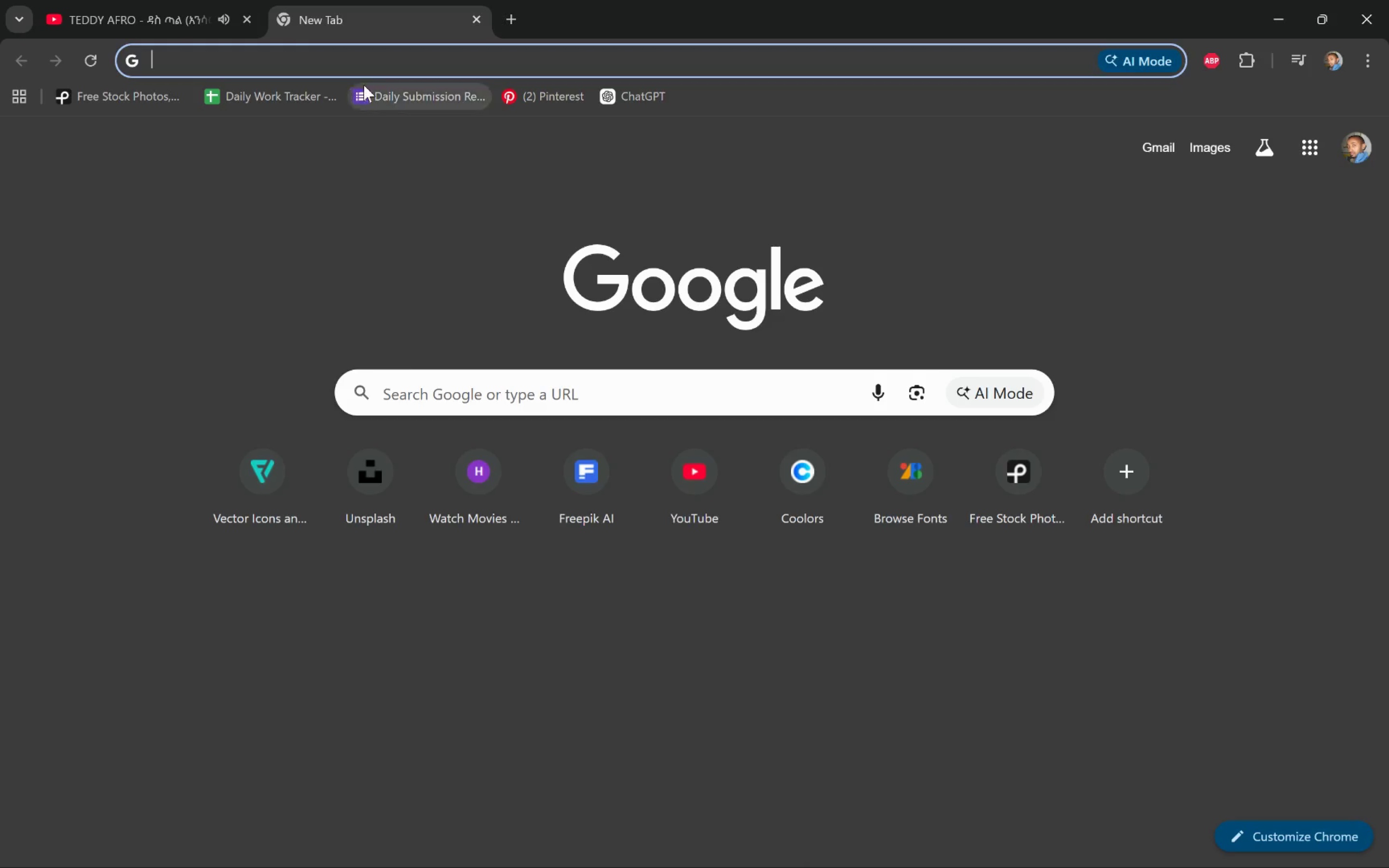 
left_click([363, 66])
 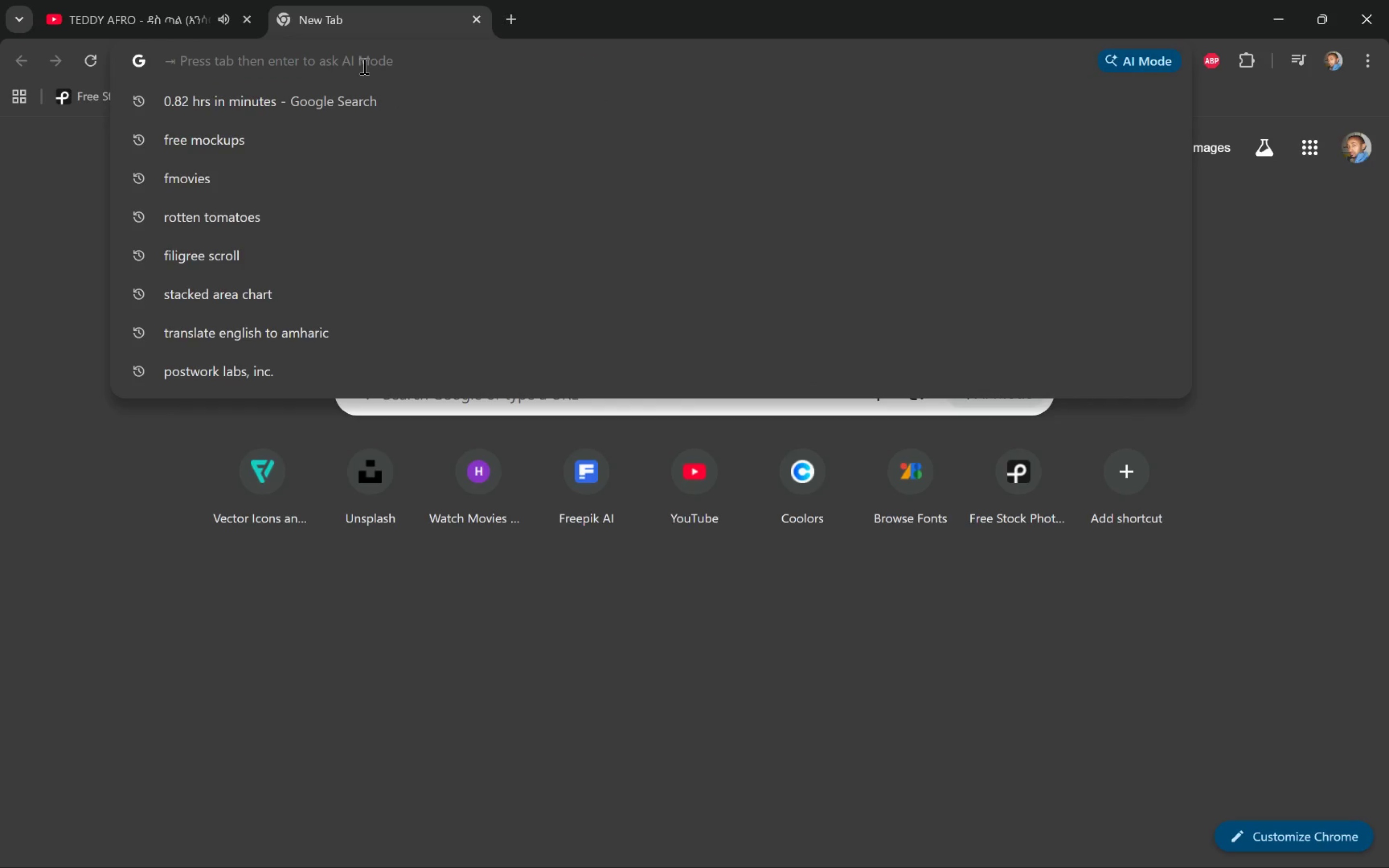 
type(illustrator copy attributes)
 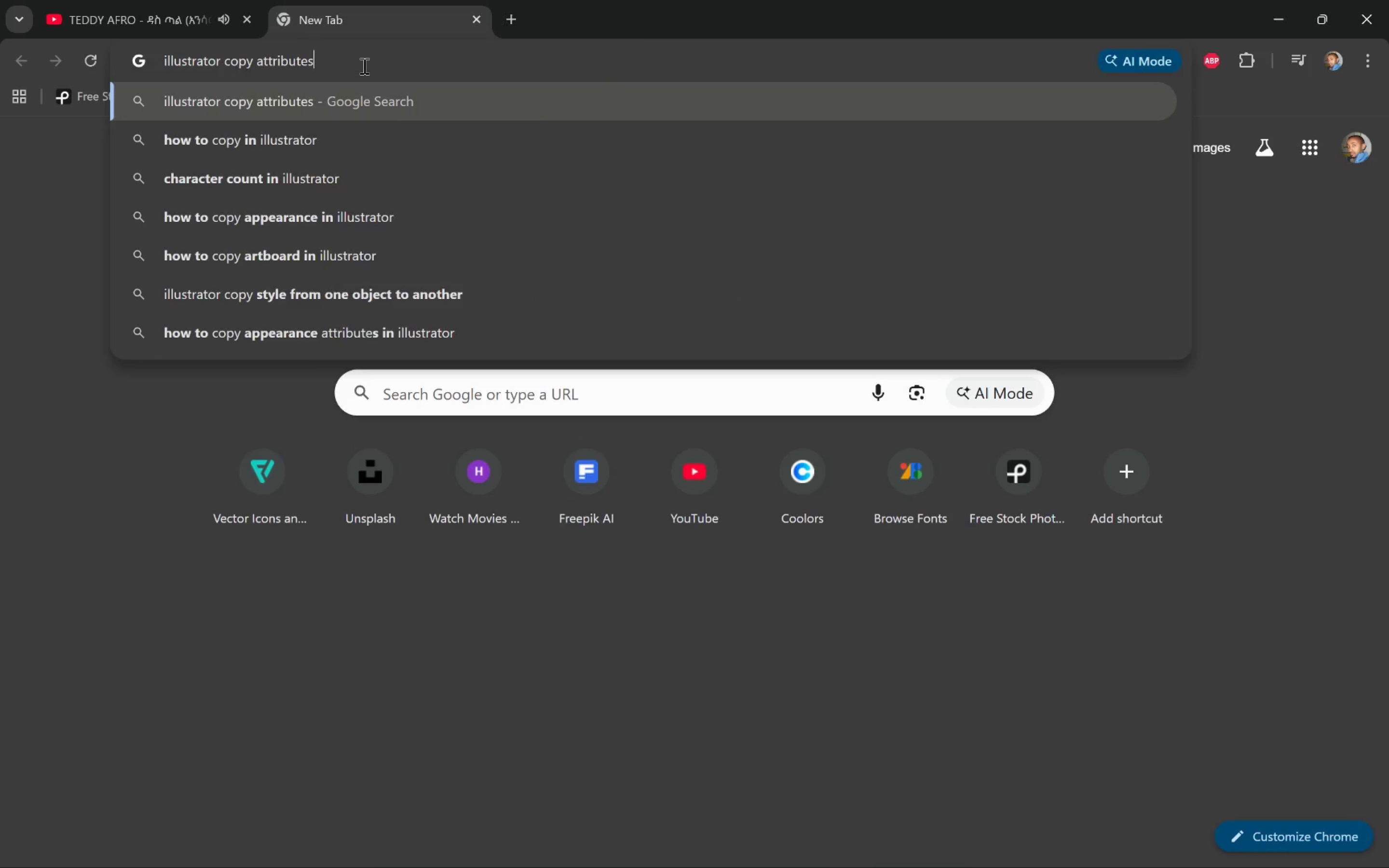 
key(Enter)
 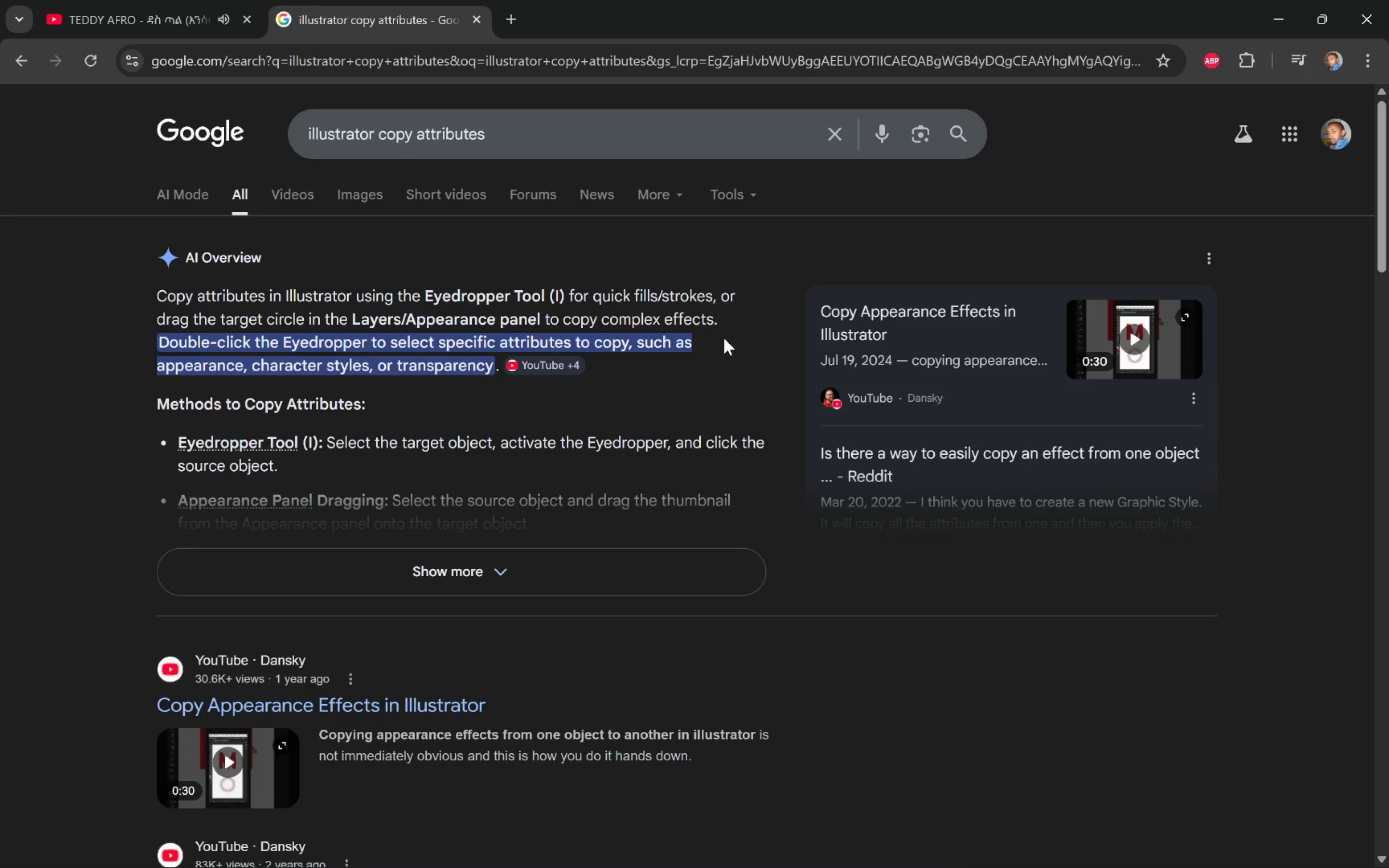 
wait(7.56)
 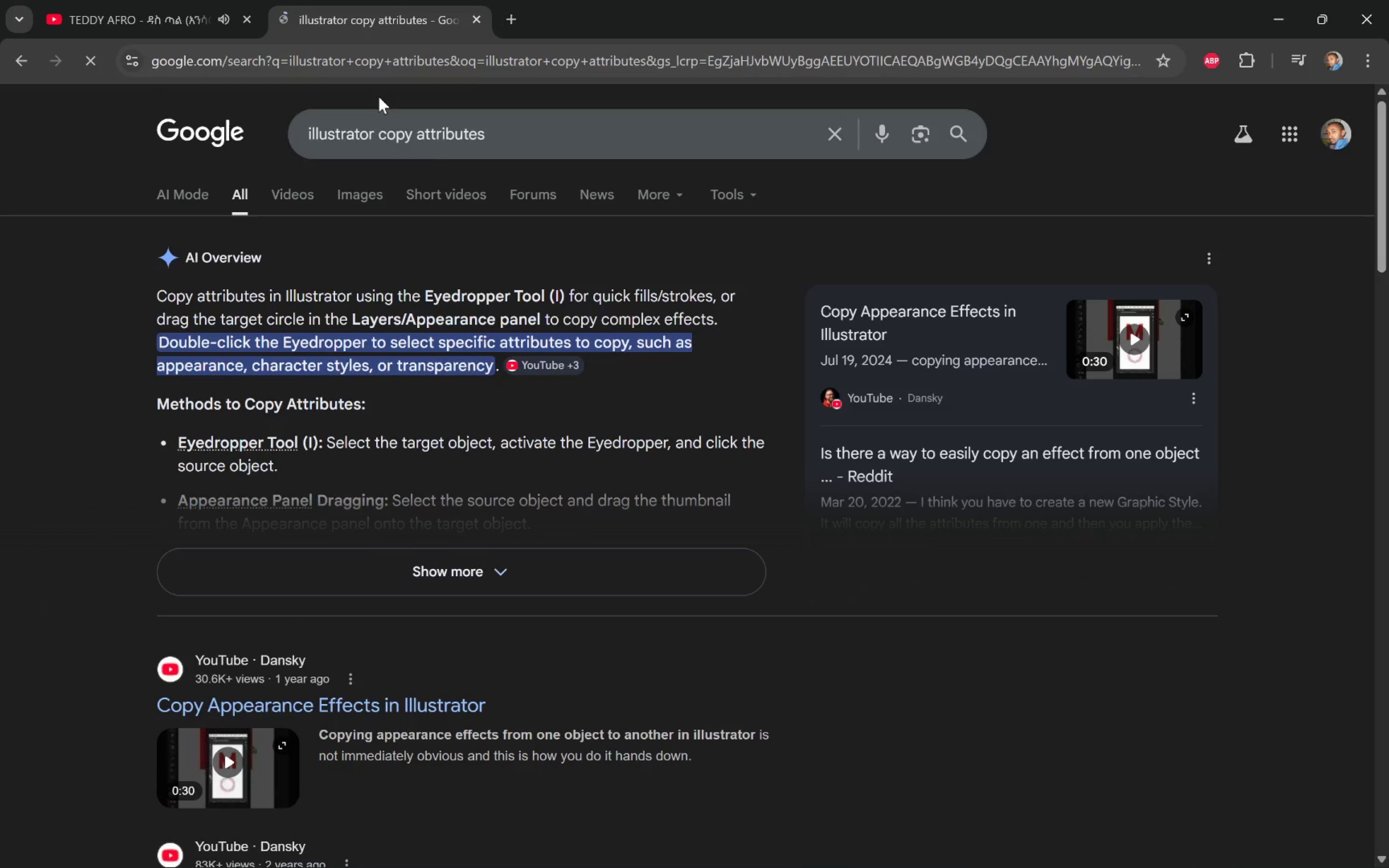 
left_click([534, 139])
 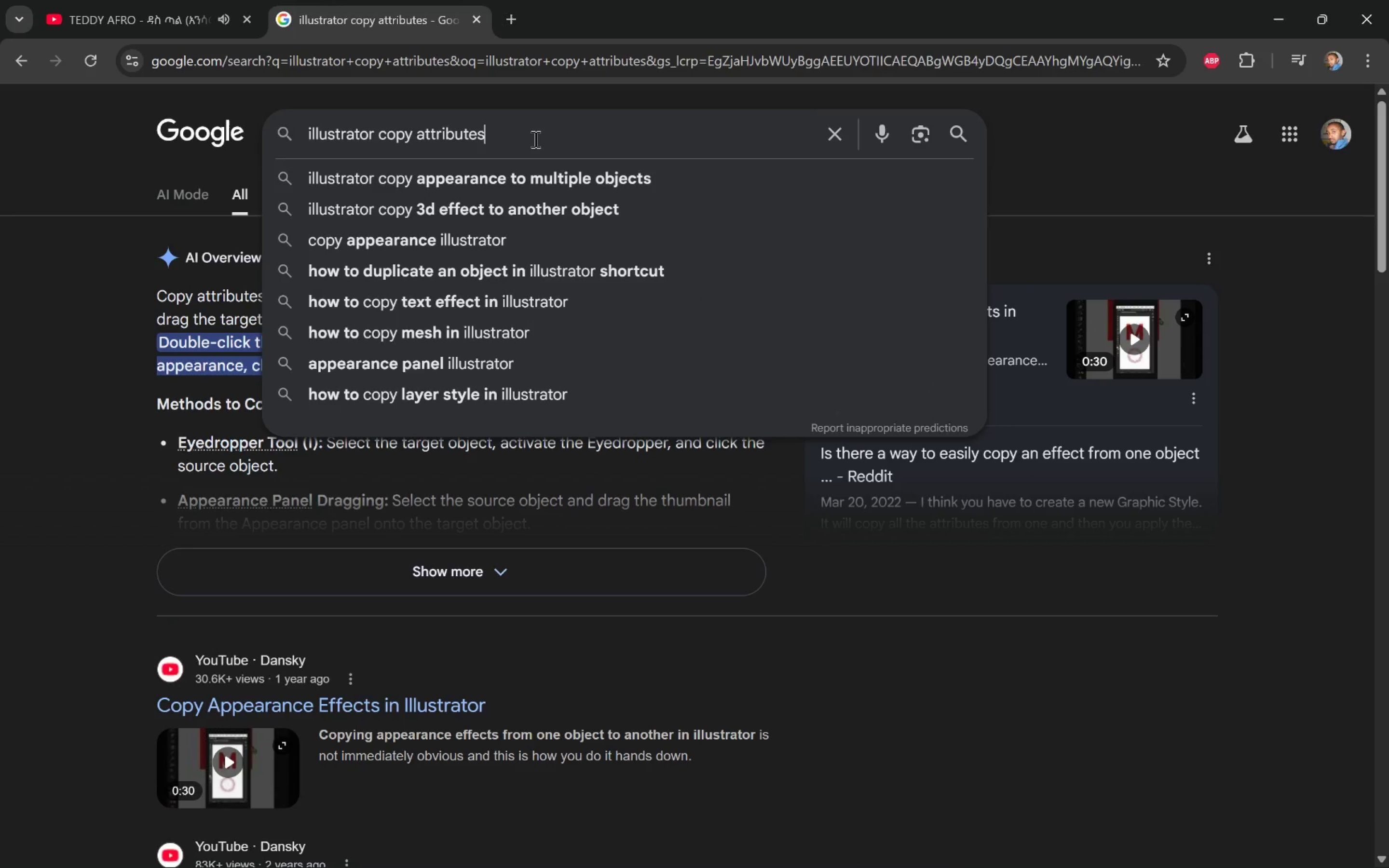 
key(Control+Backspace)
 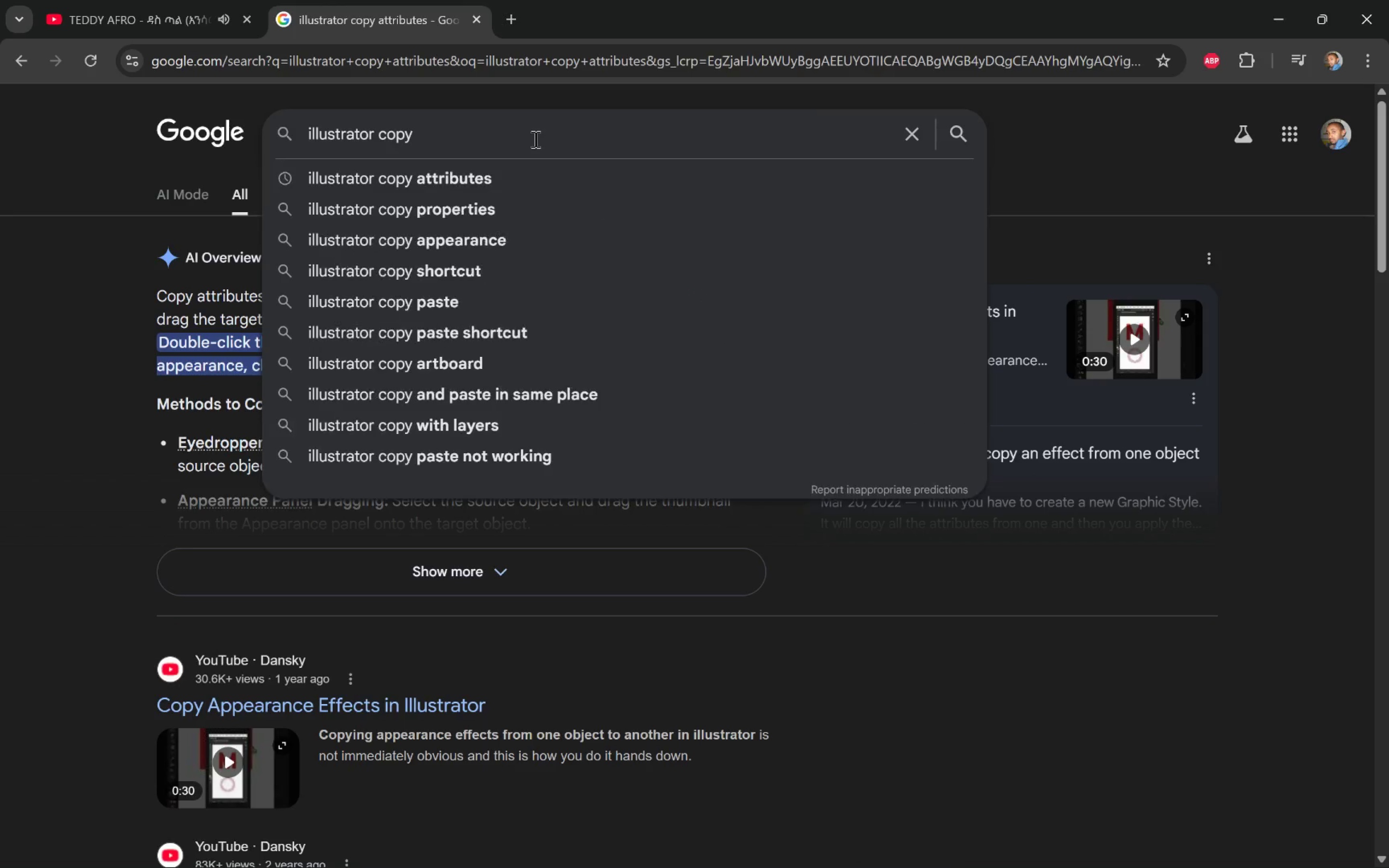 
type(appearance)
 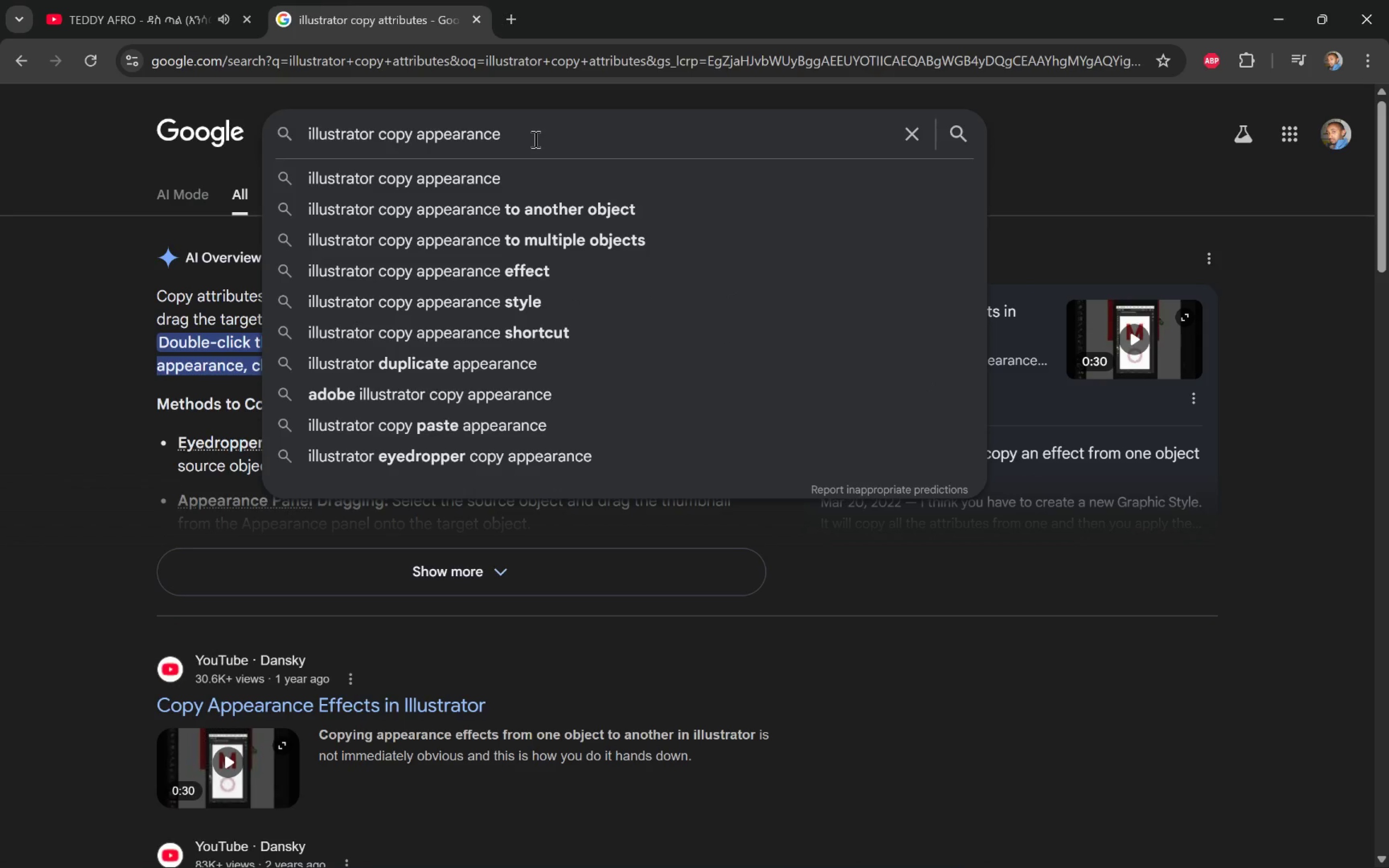 
key(Enter)
 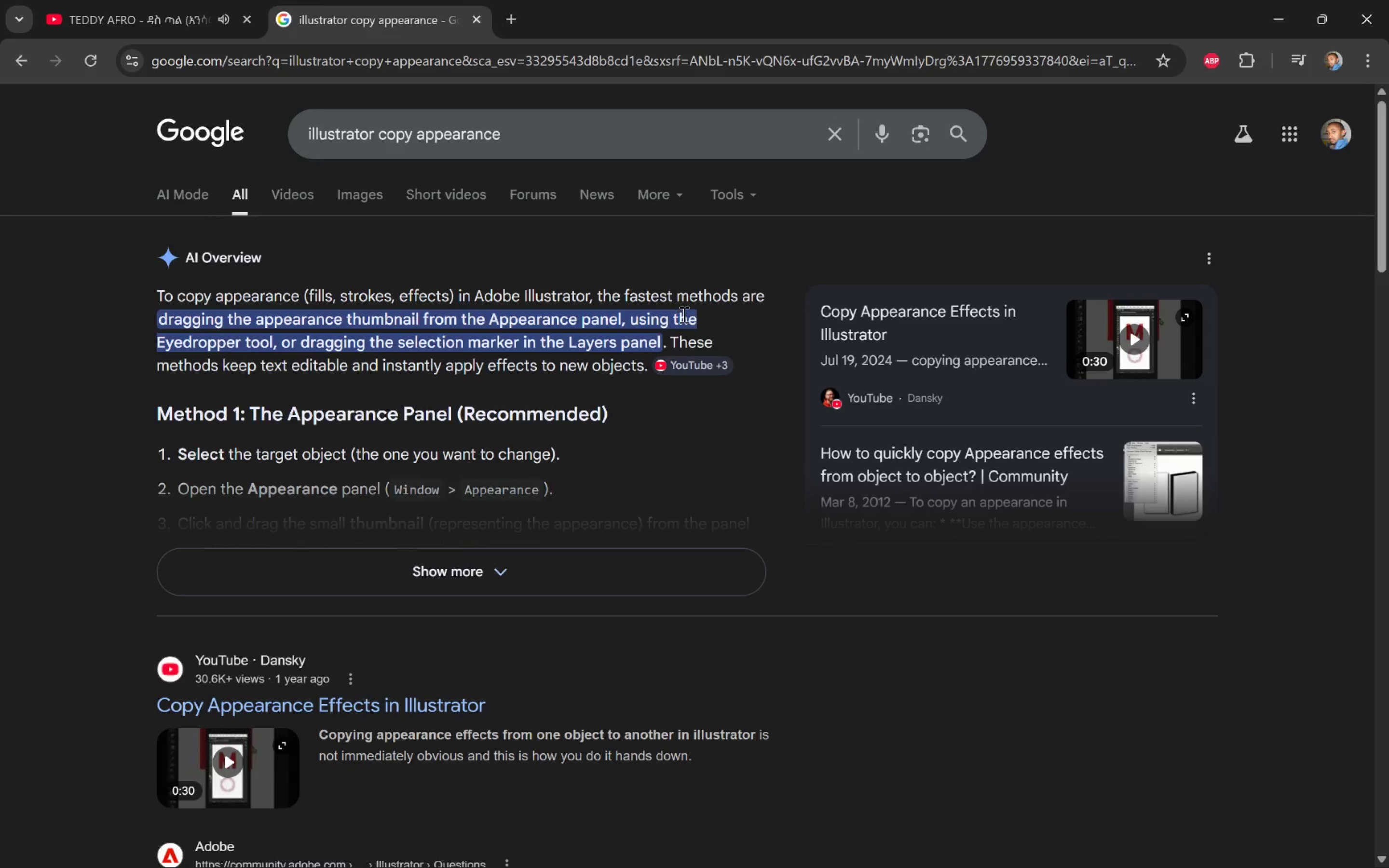 
wait(25.94)
 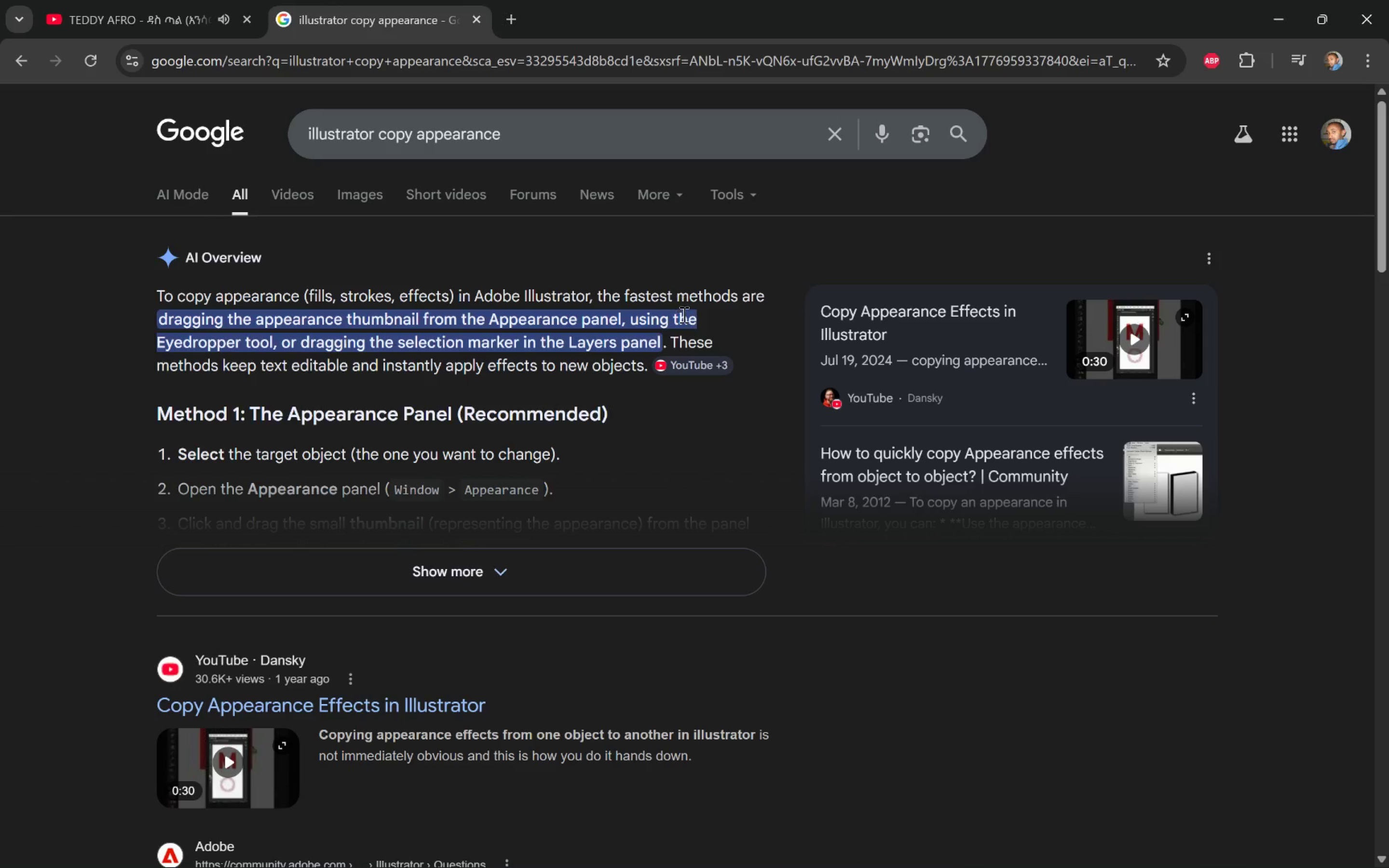 
left_click([679, 579])
 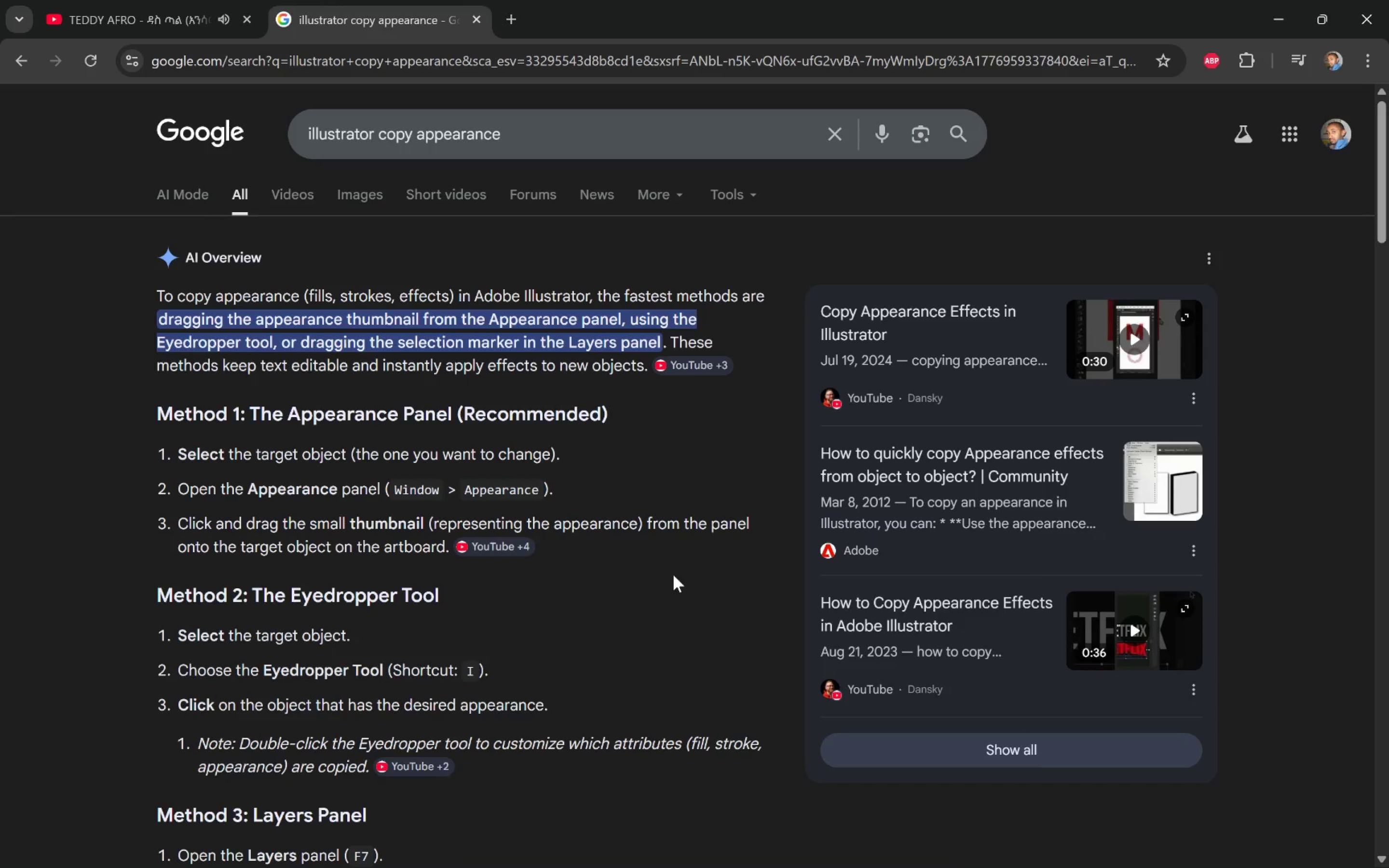 
scroll: coordinate [673, 575], scroll_direction: down, amount: 1.0
 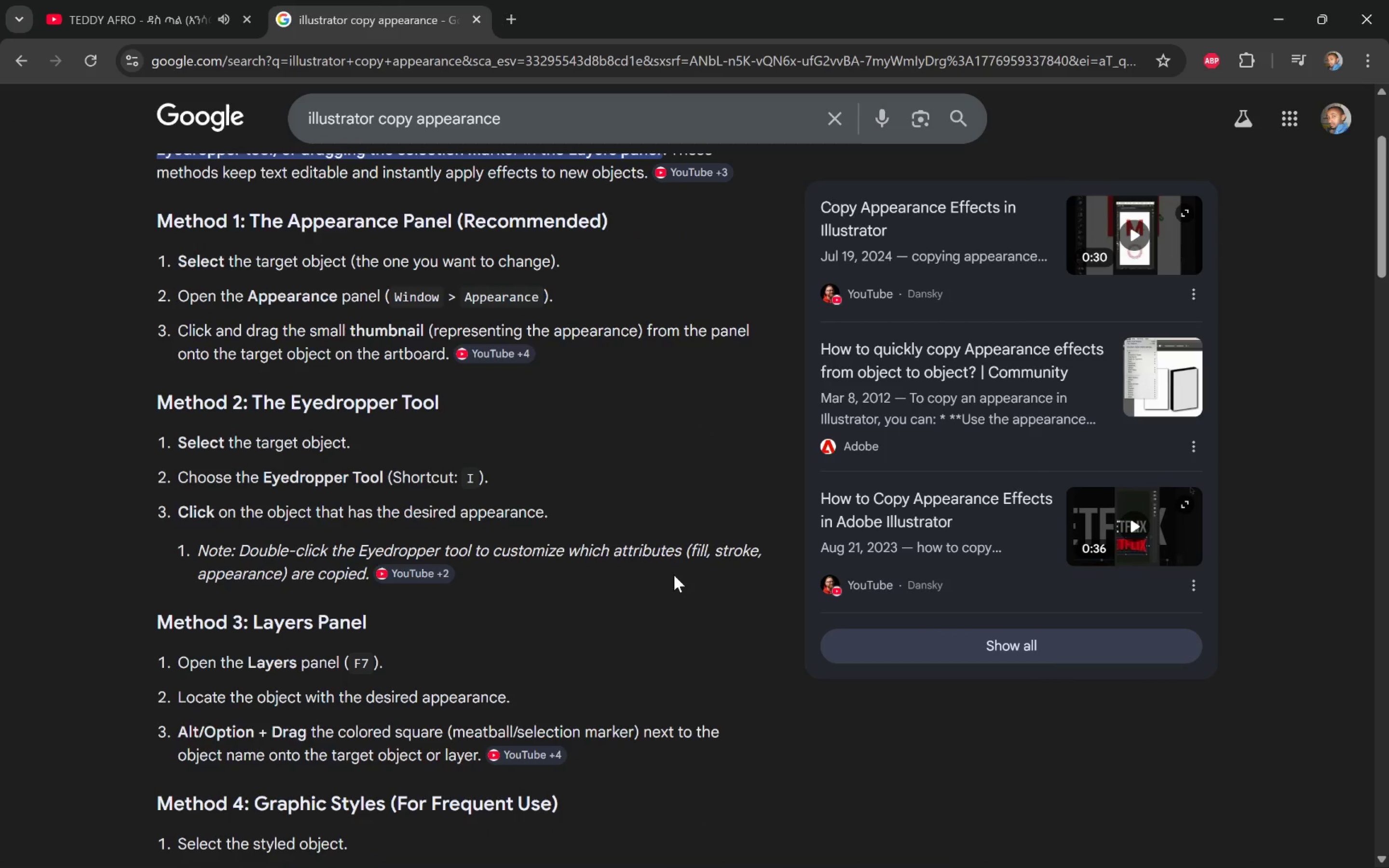 
wait(12.99)
 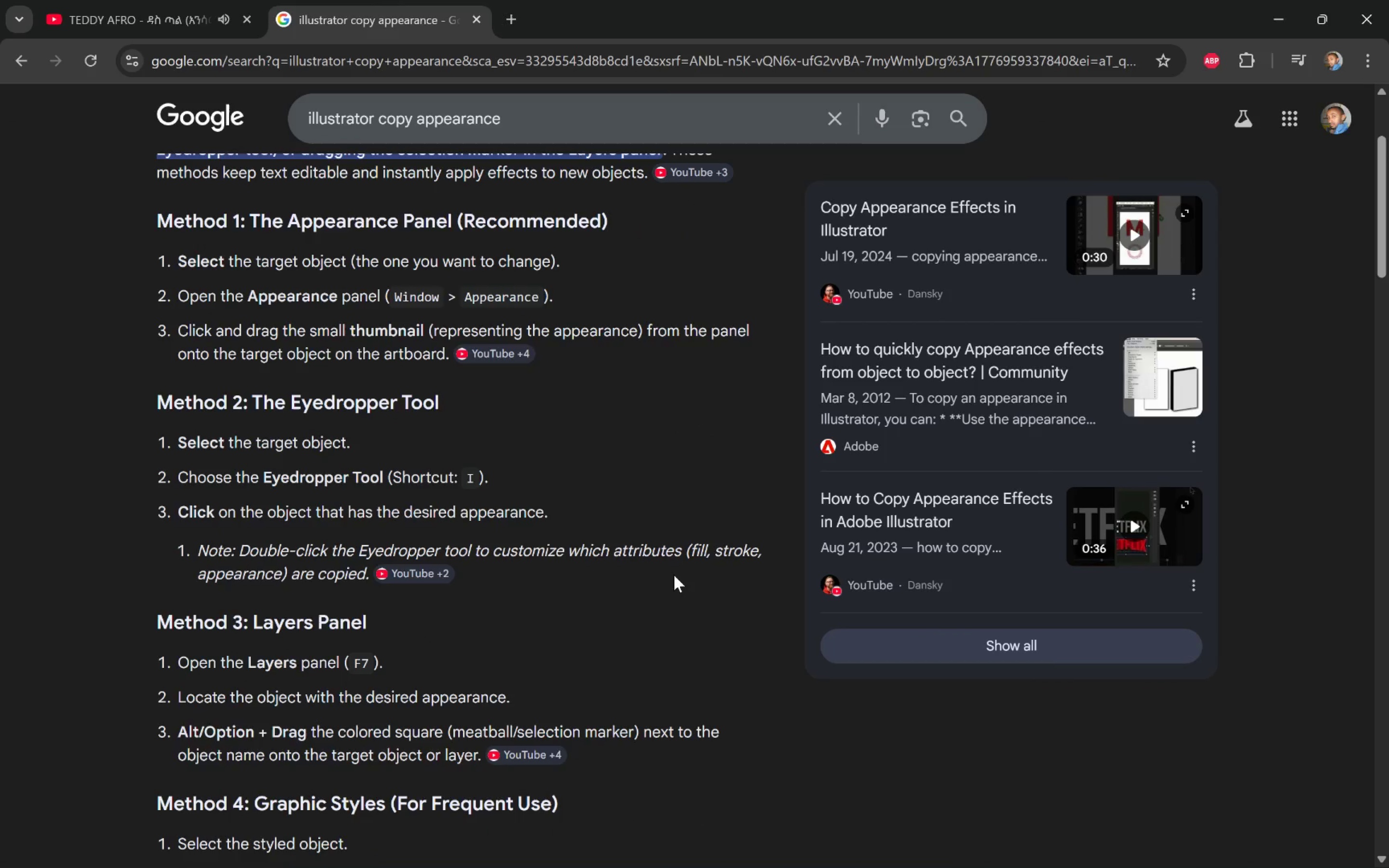 
key(Alt+AltLeft)
 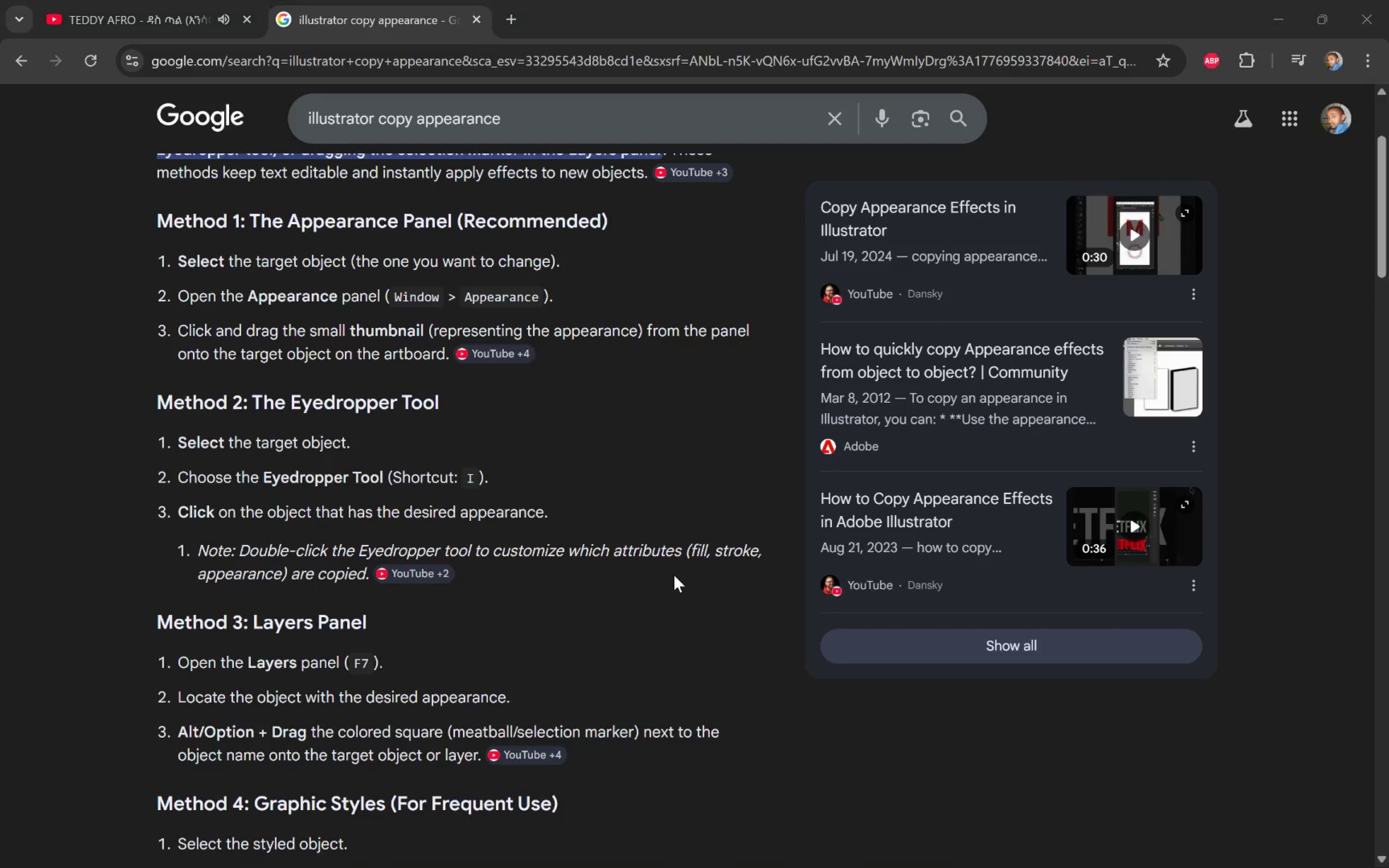 
key(Alt+Tab)
 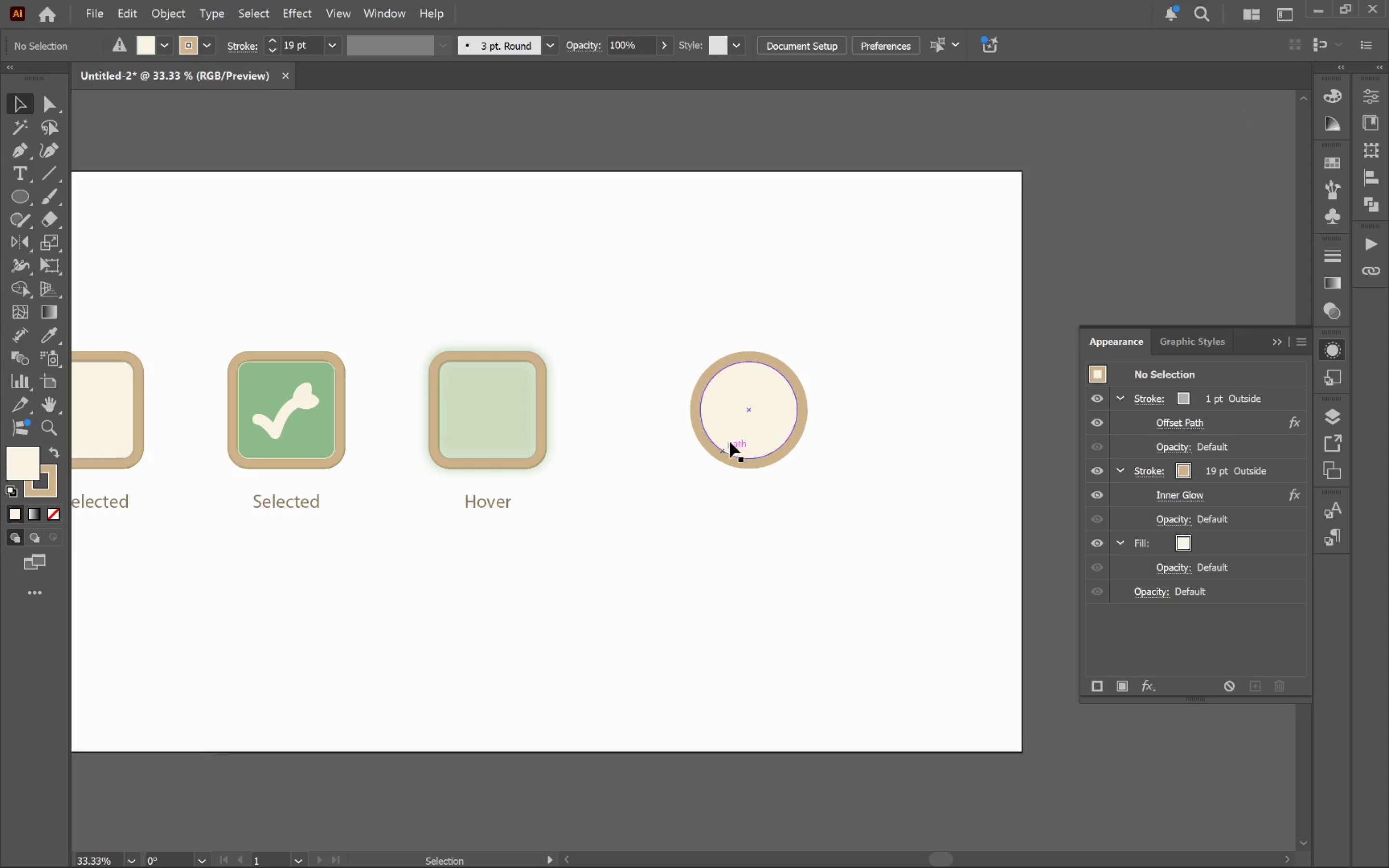 
left_click([737, 430])
 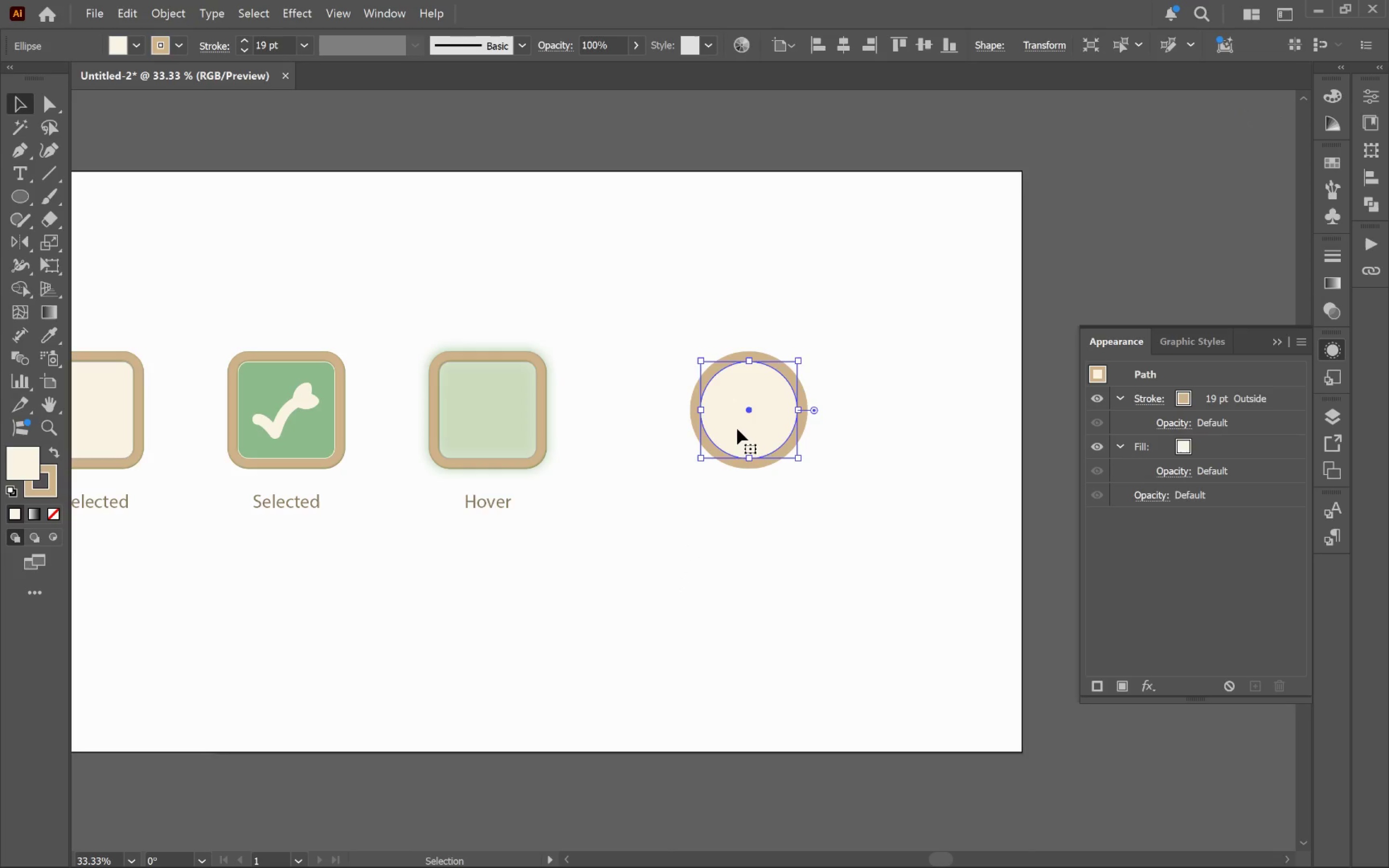 
key(I)
 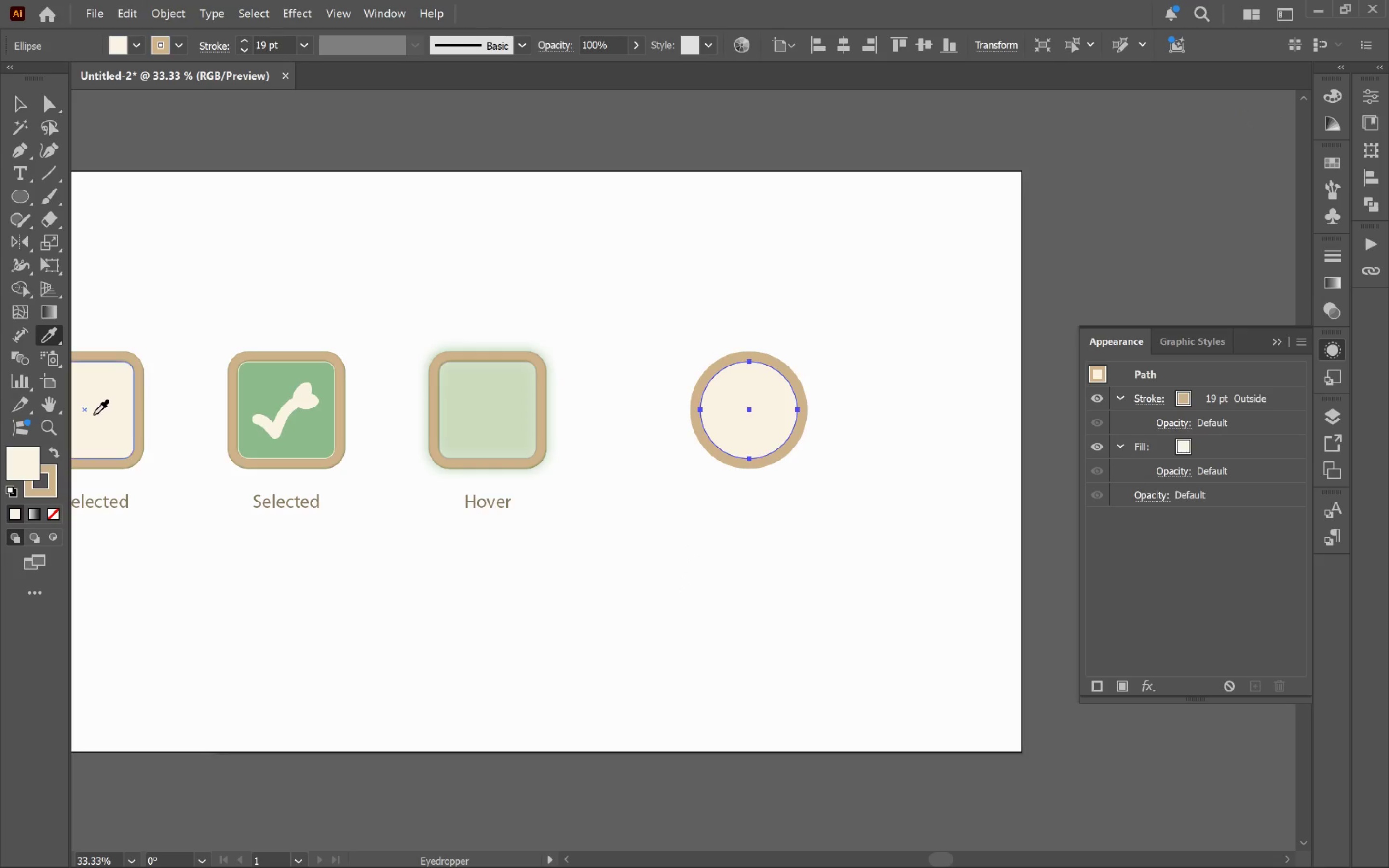 
left_click([94, 413])
 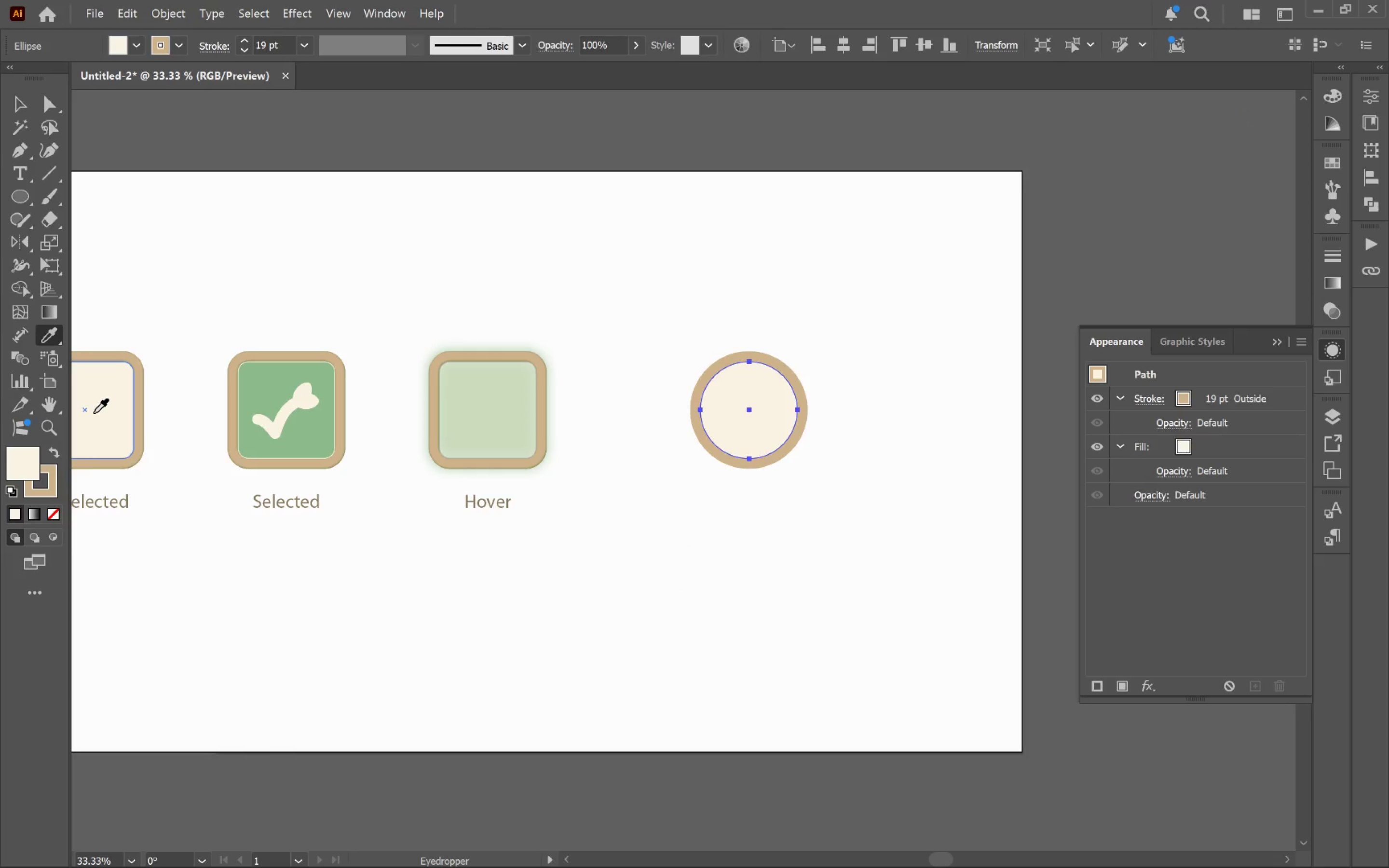 
hold_key(key=ShiftLeft, duration=0.54)
left_click([94, 413])
 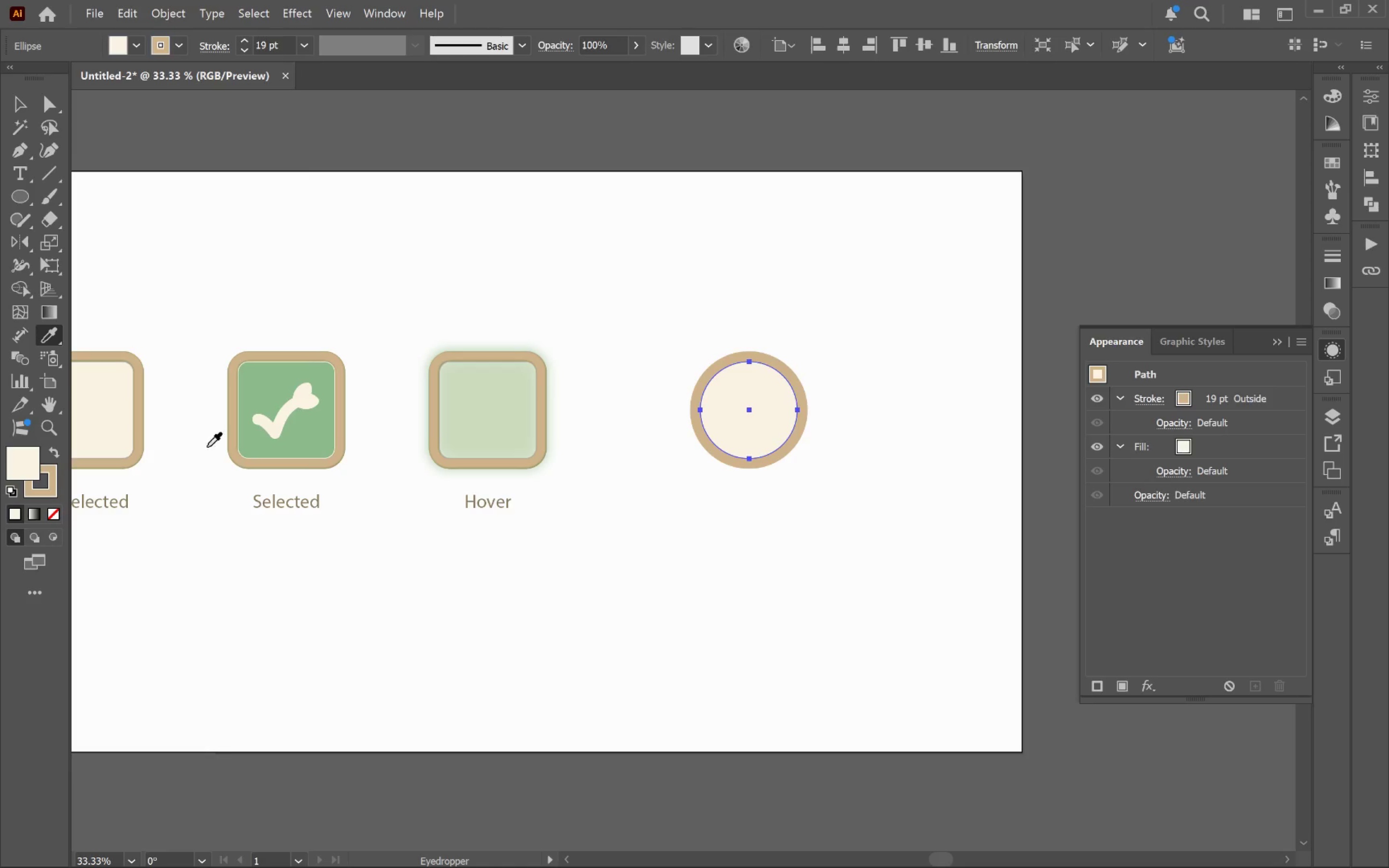 
key(V)
 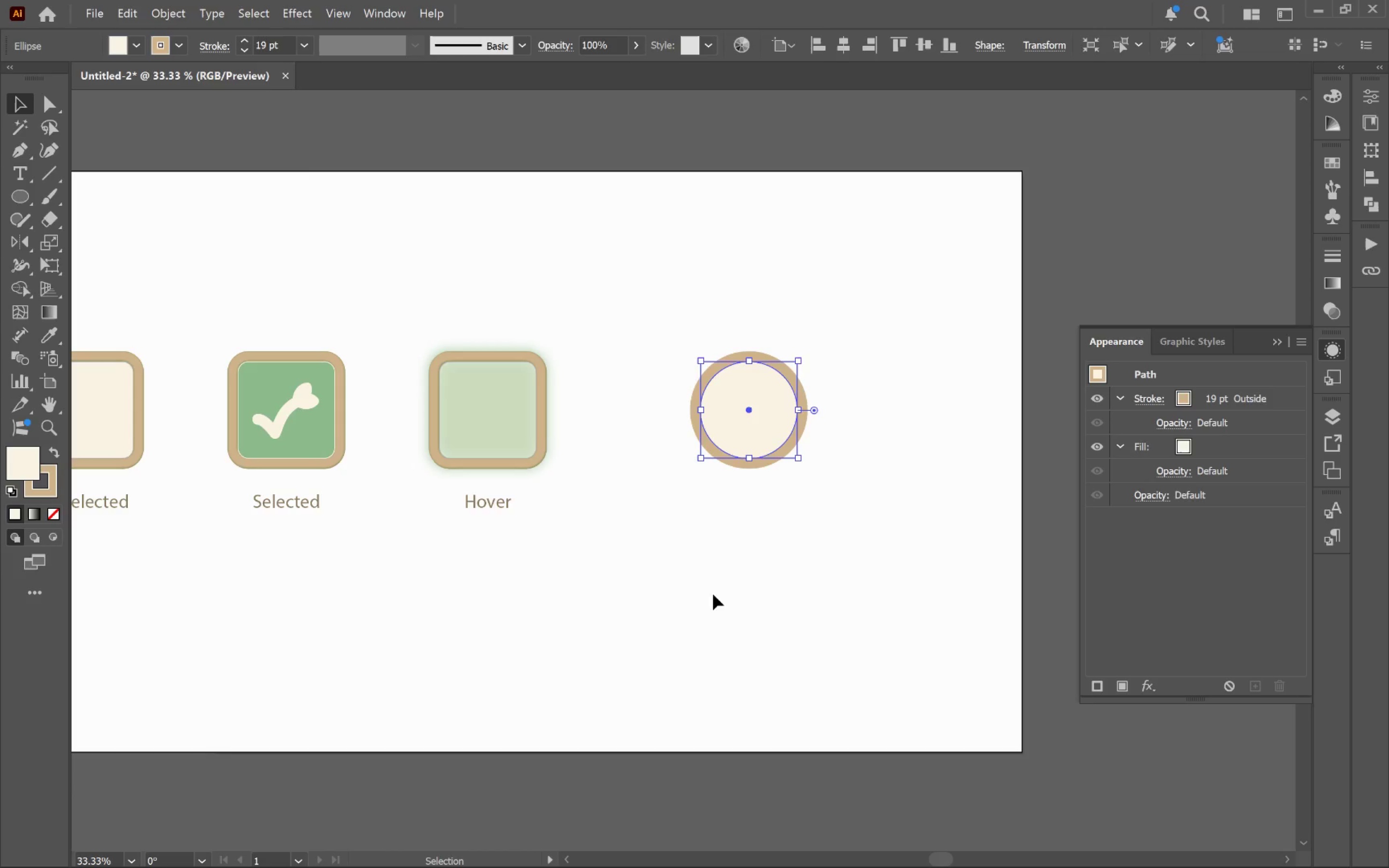 
left_click([744, 587])
 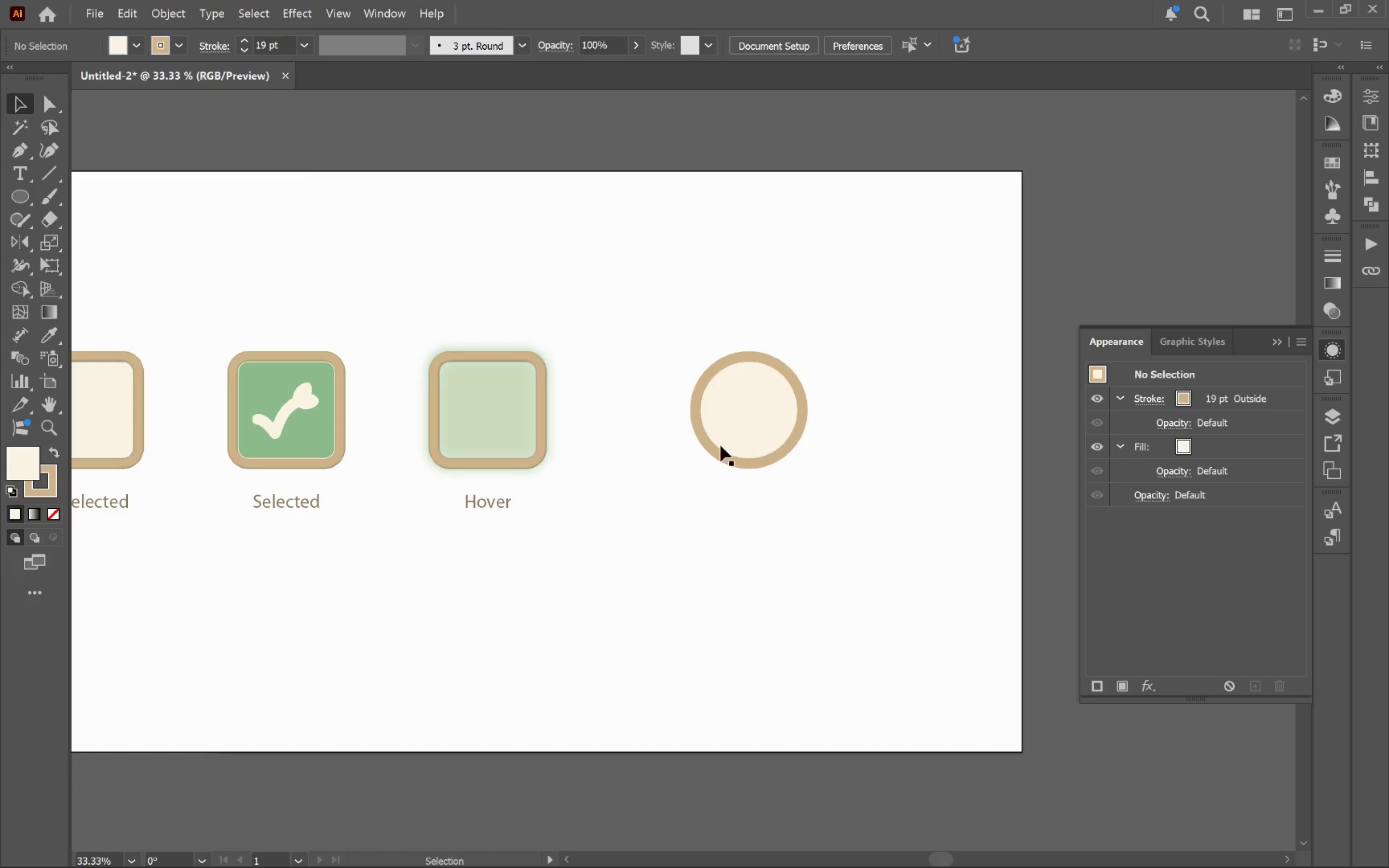 
left_click([730, 418])
 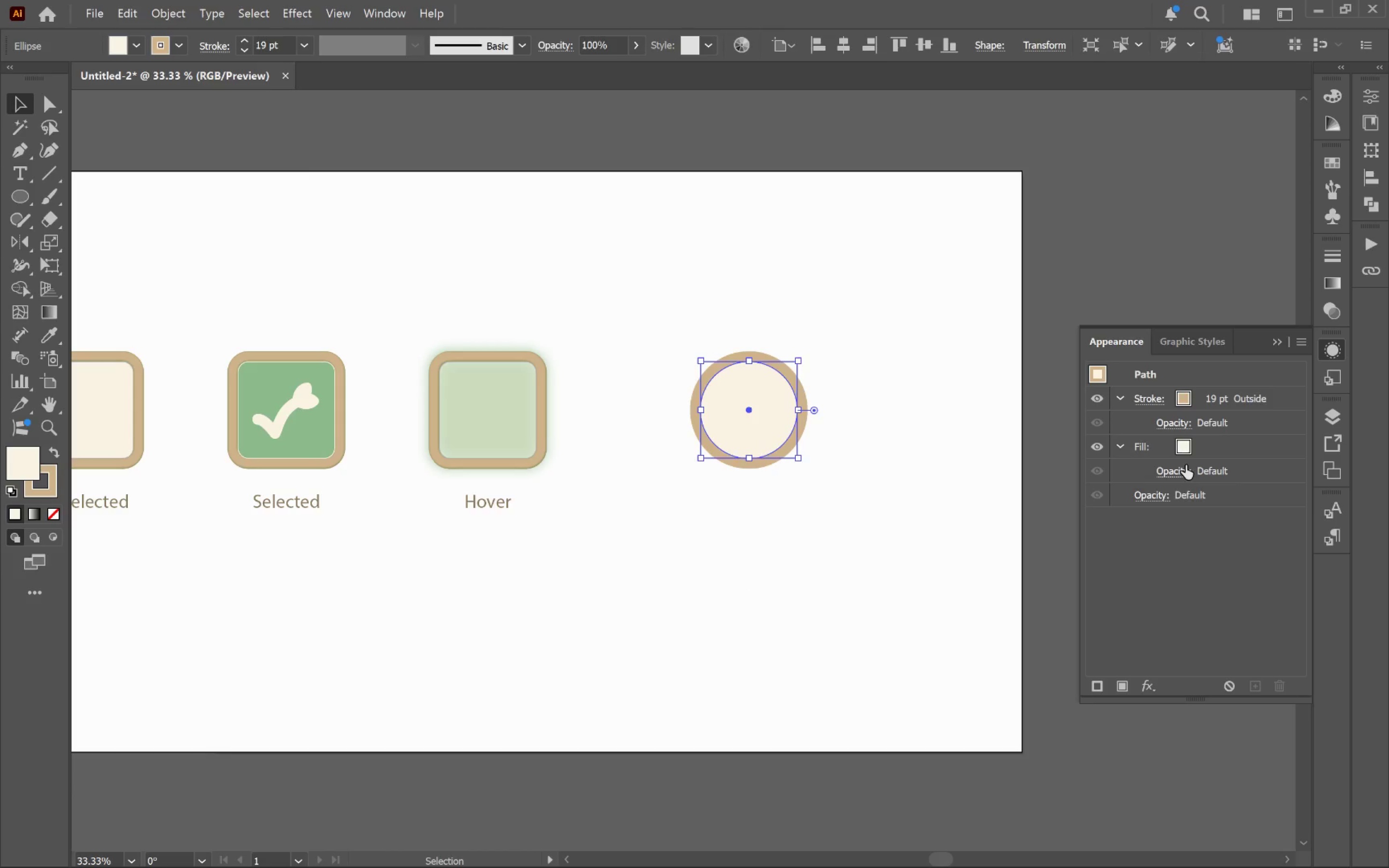 
left_click([96, 423])
 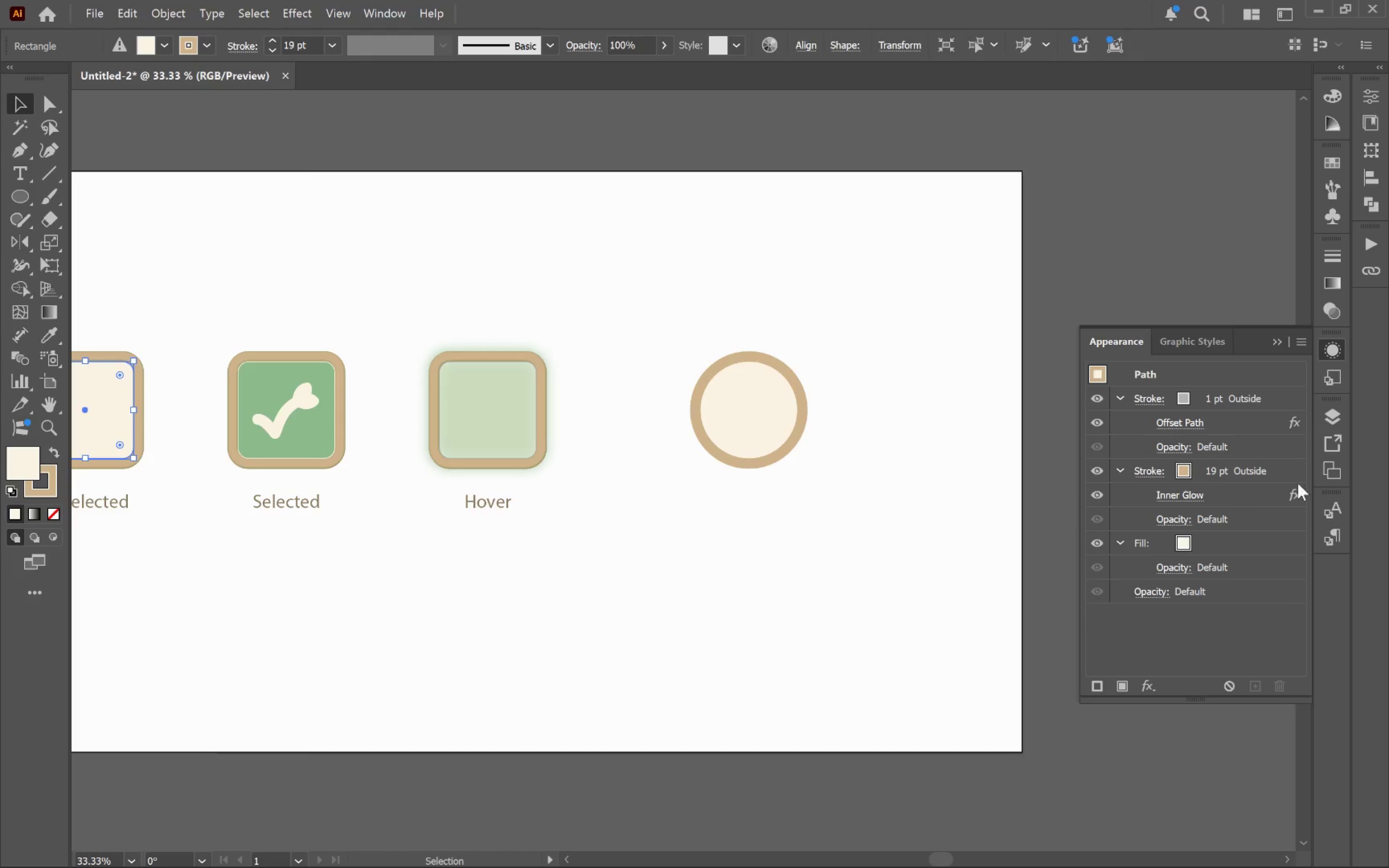 
left_click([1286, 473])
 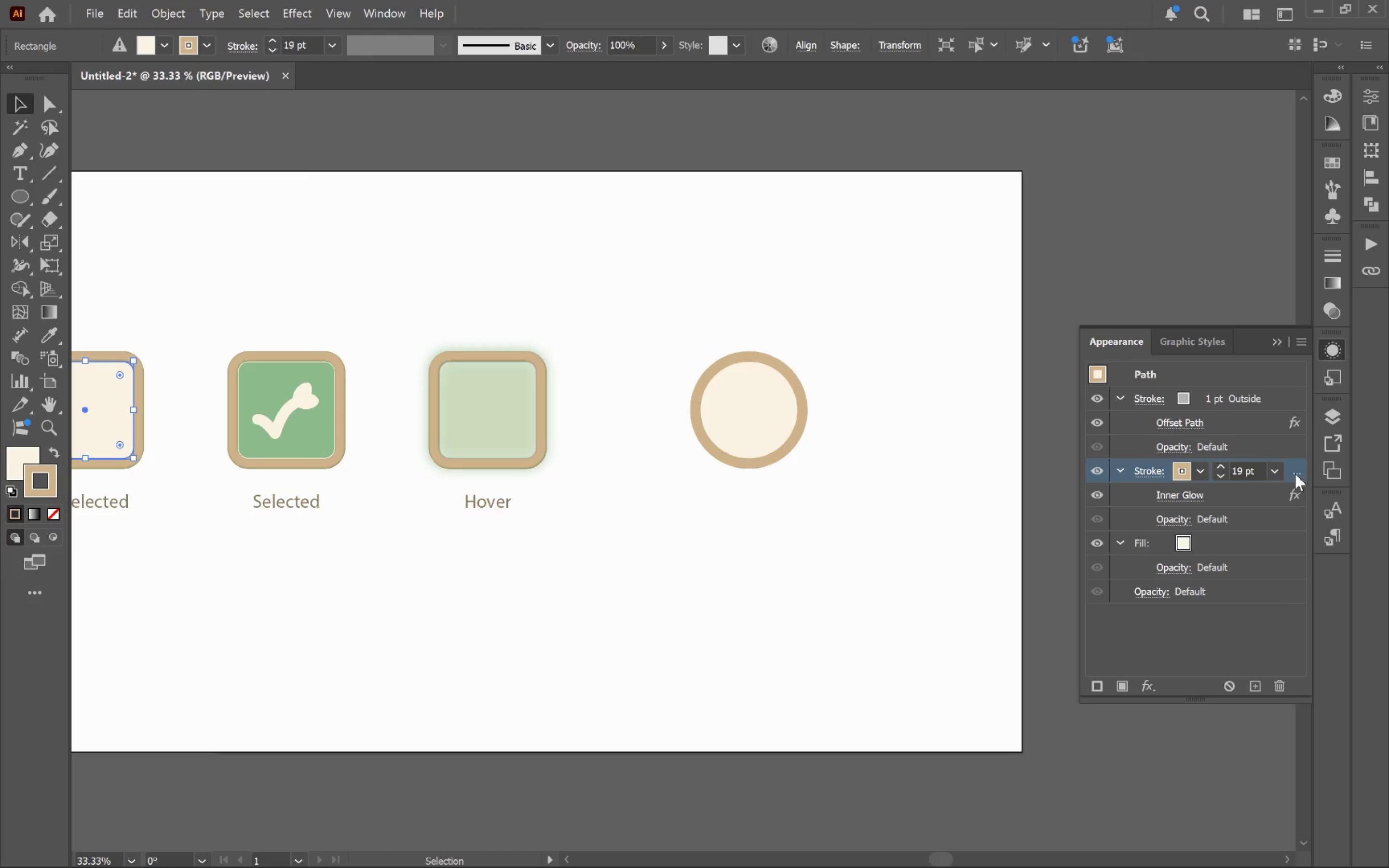 
left_click_drag(start_coordinate=[1297, 472], to_coordinate=[740, 410])
 